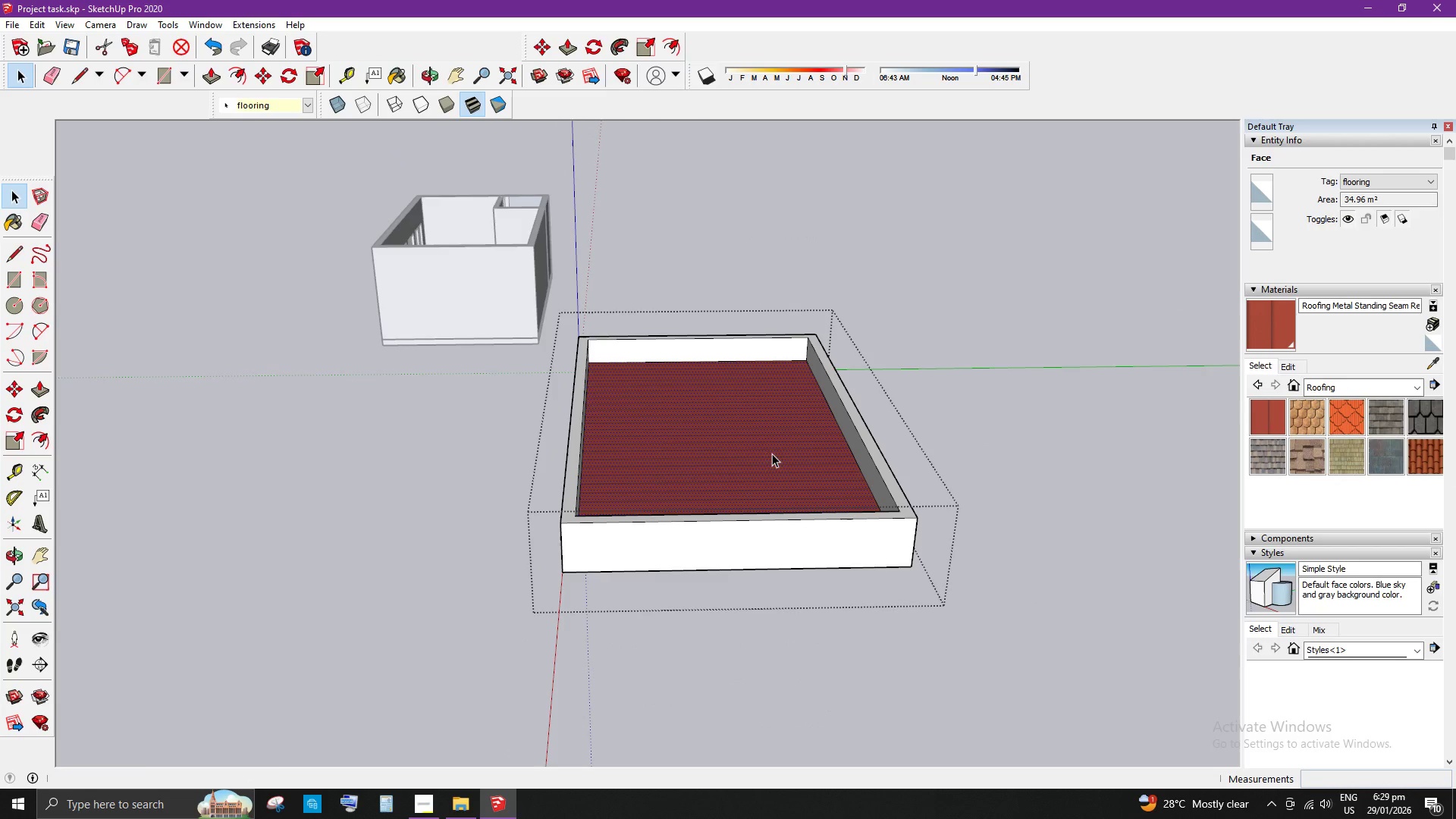 
key(Space)
 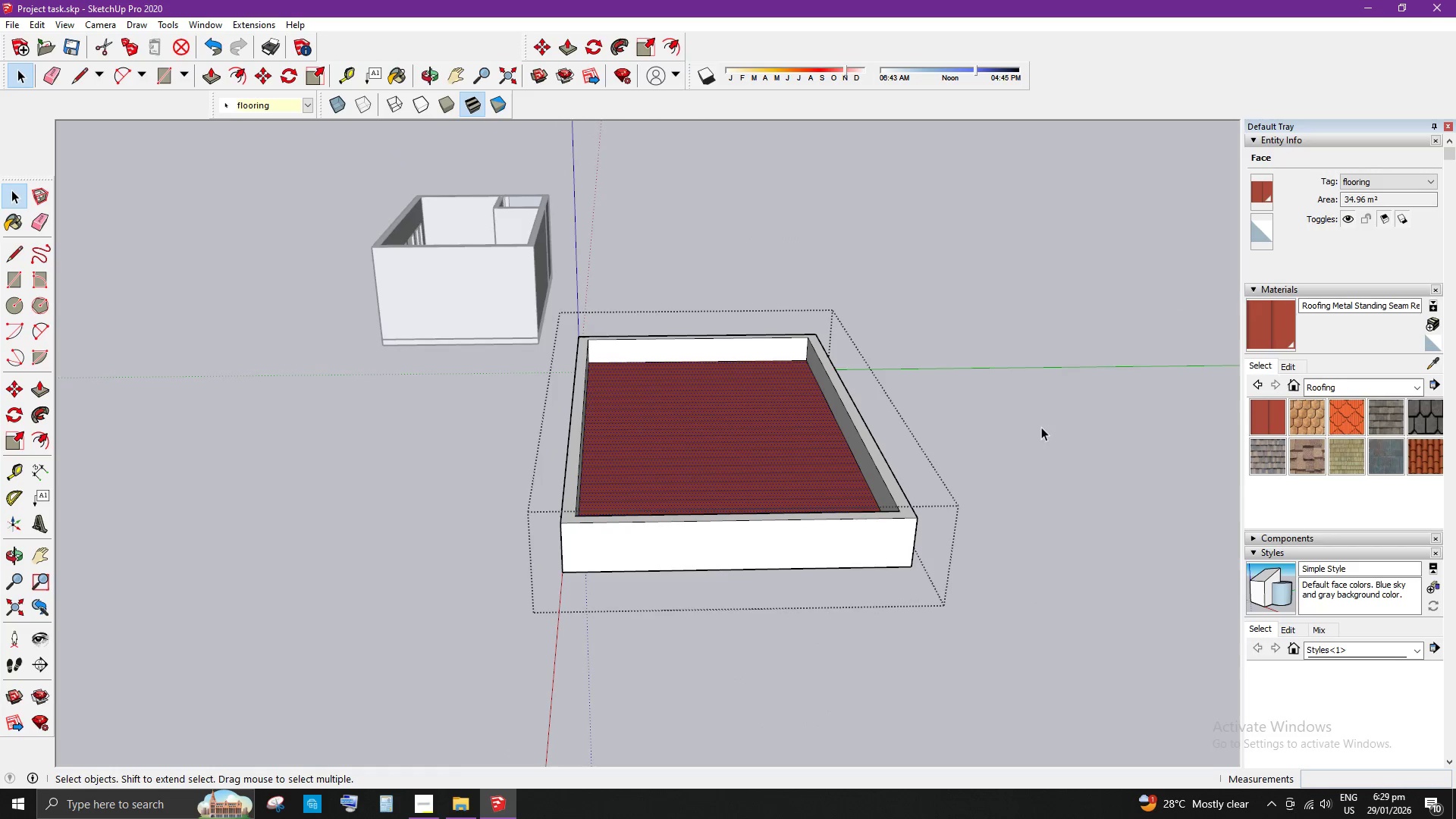 
left_click([1041, 427])
 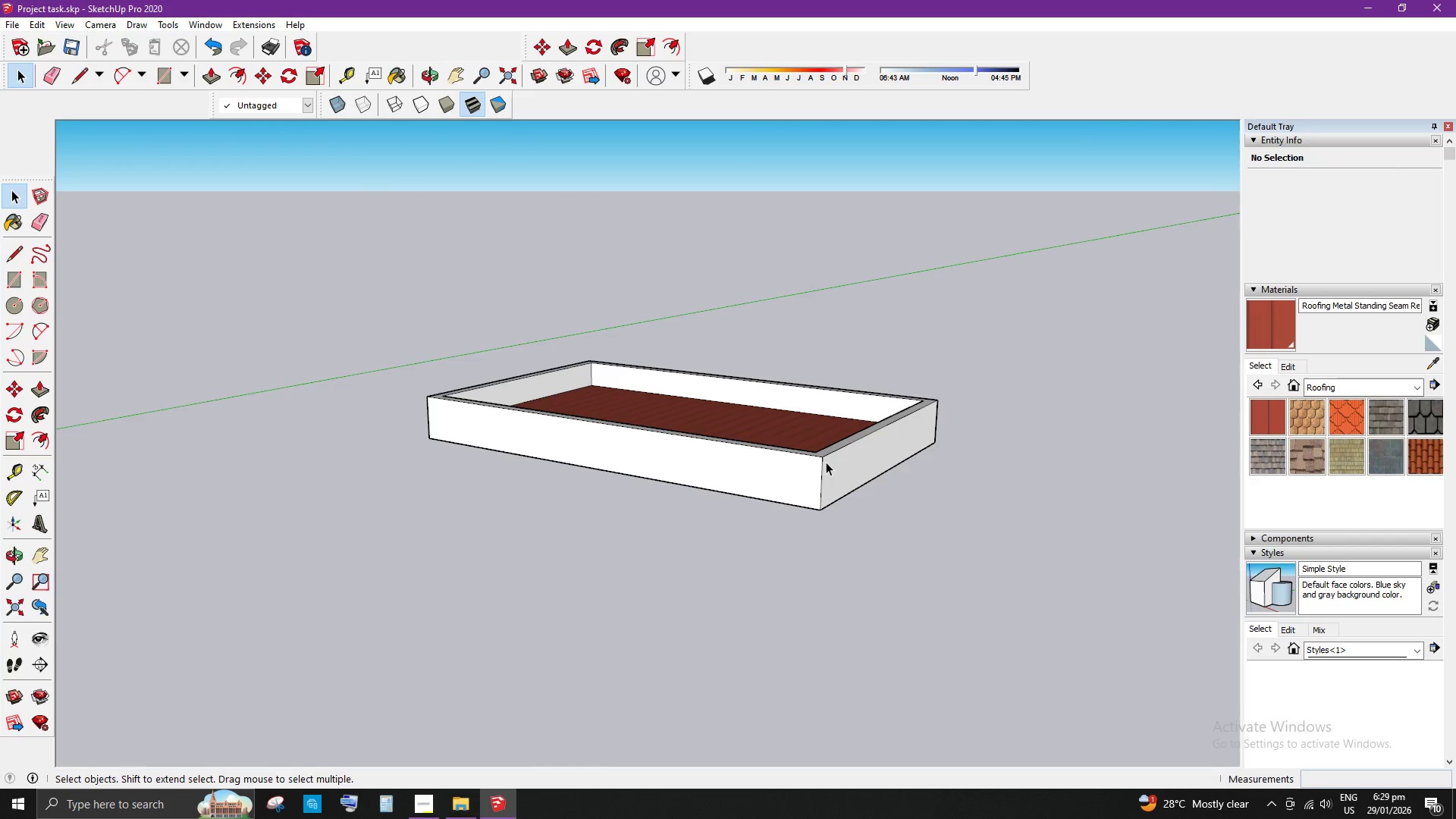 
scroll: coordinate [694, 441], scroll_direction: up, amount: 2.0
 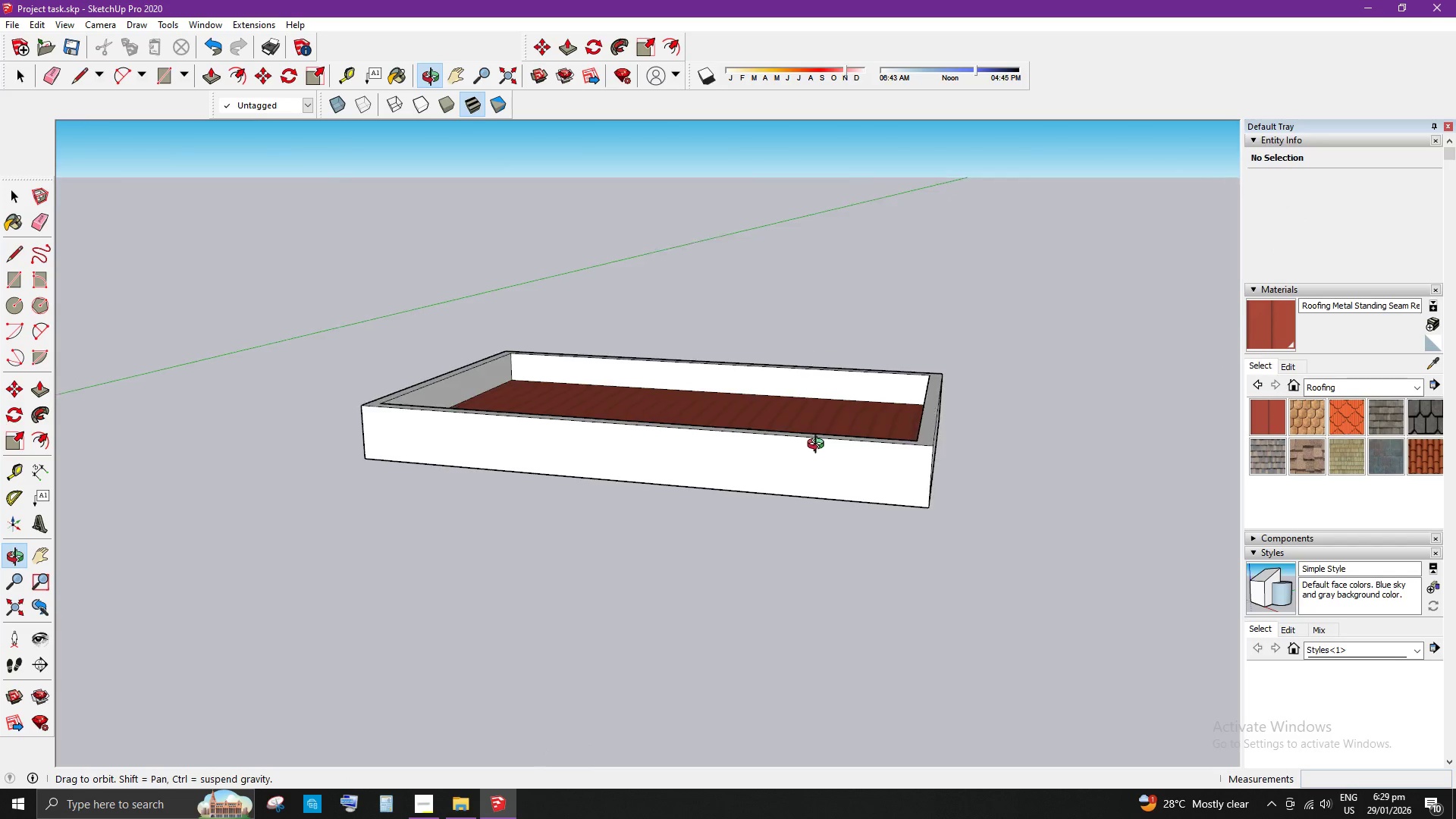 
scroll: coordinate [848, 517], scroll_direction: down, amount: 6.0
 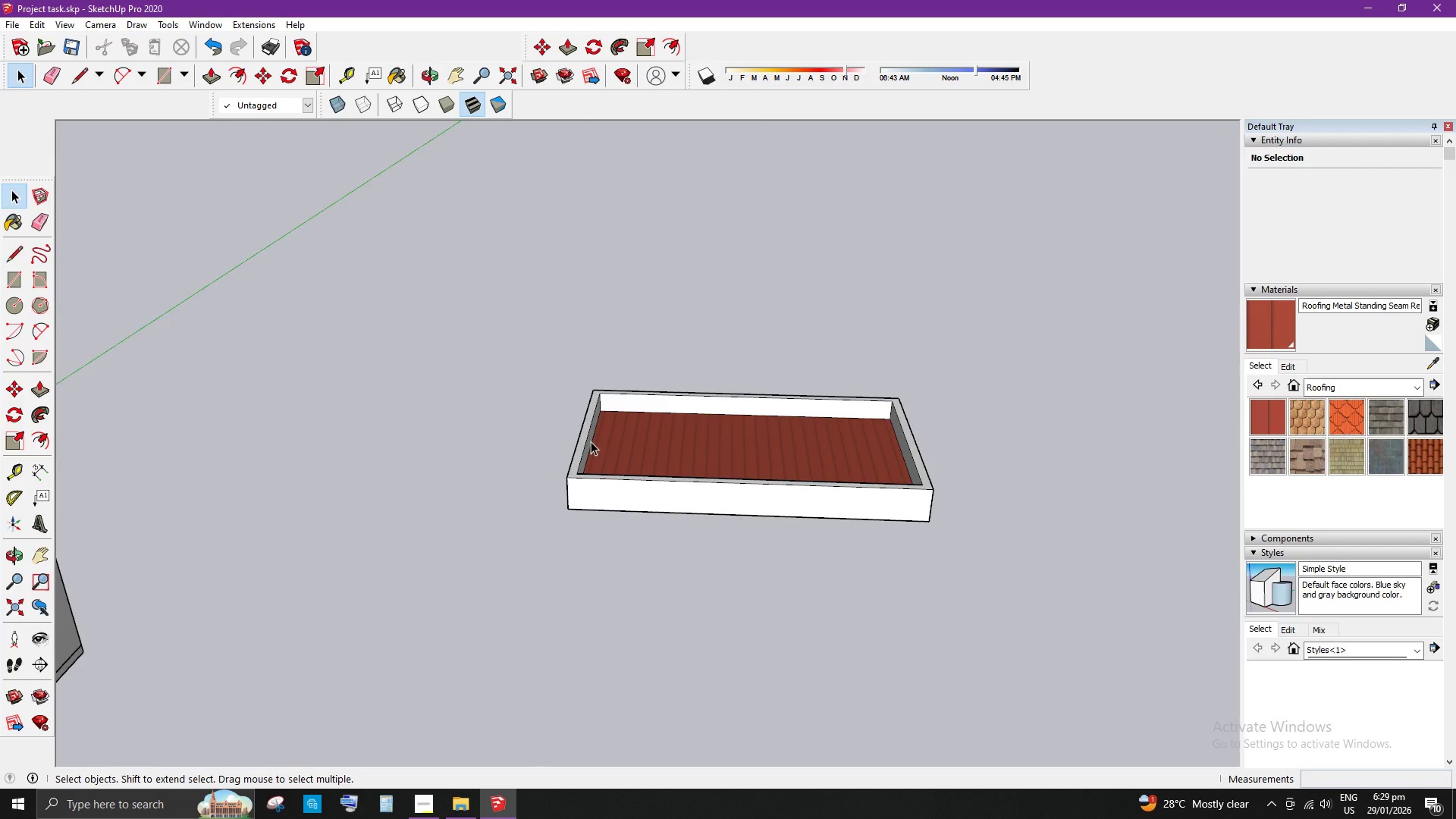 
left_click([733, 465])
 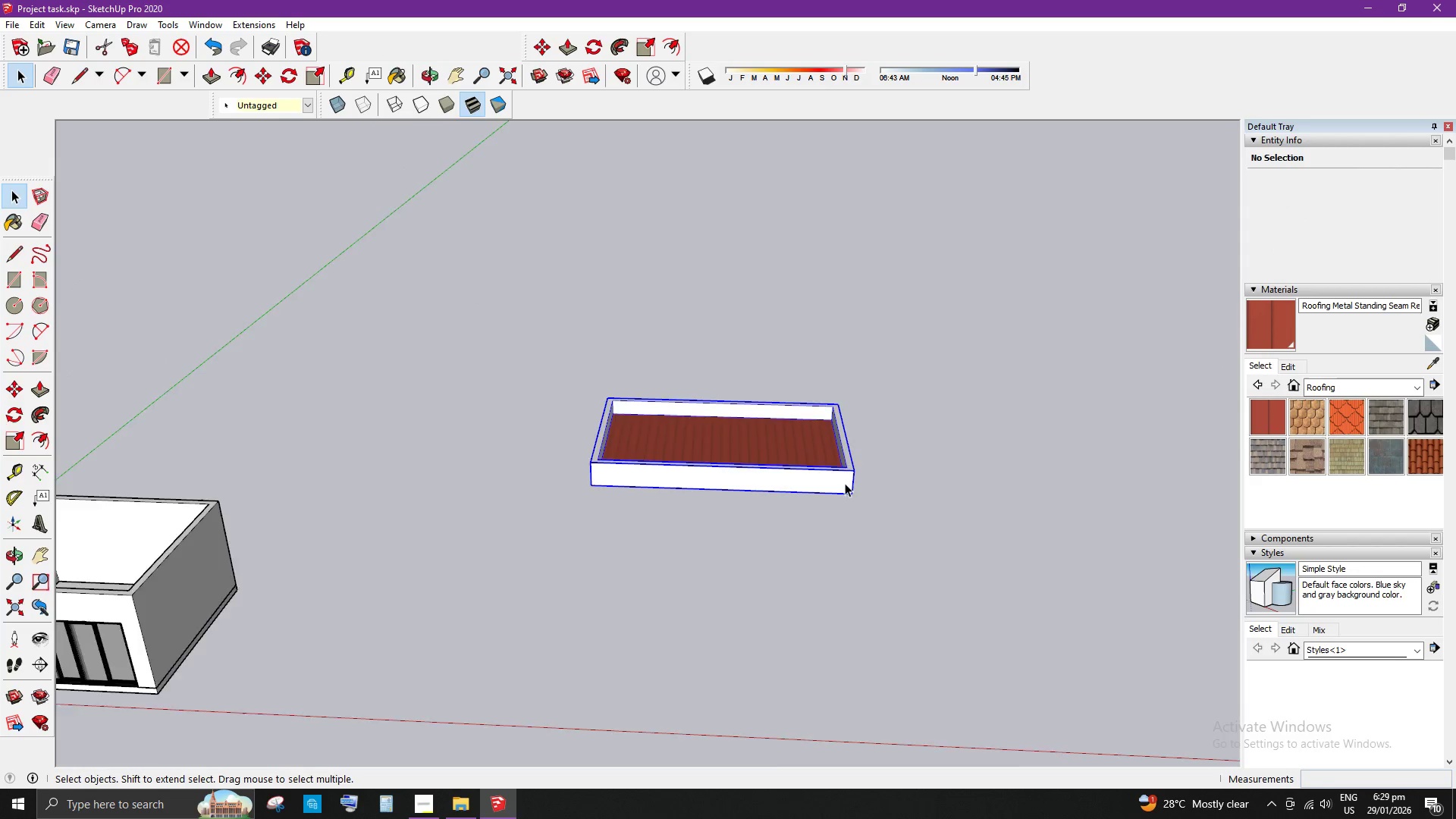 
scroll: coordinate [690, 409], scroll_direction: down, amount: 3.0
 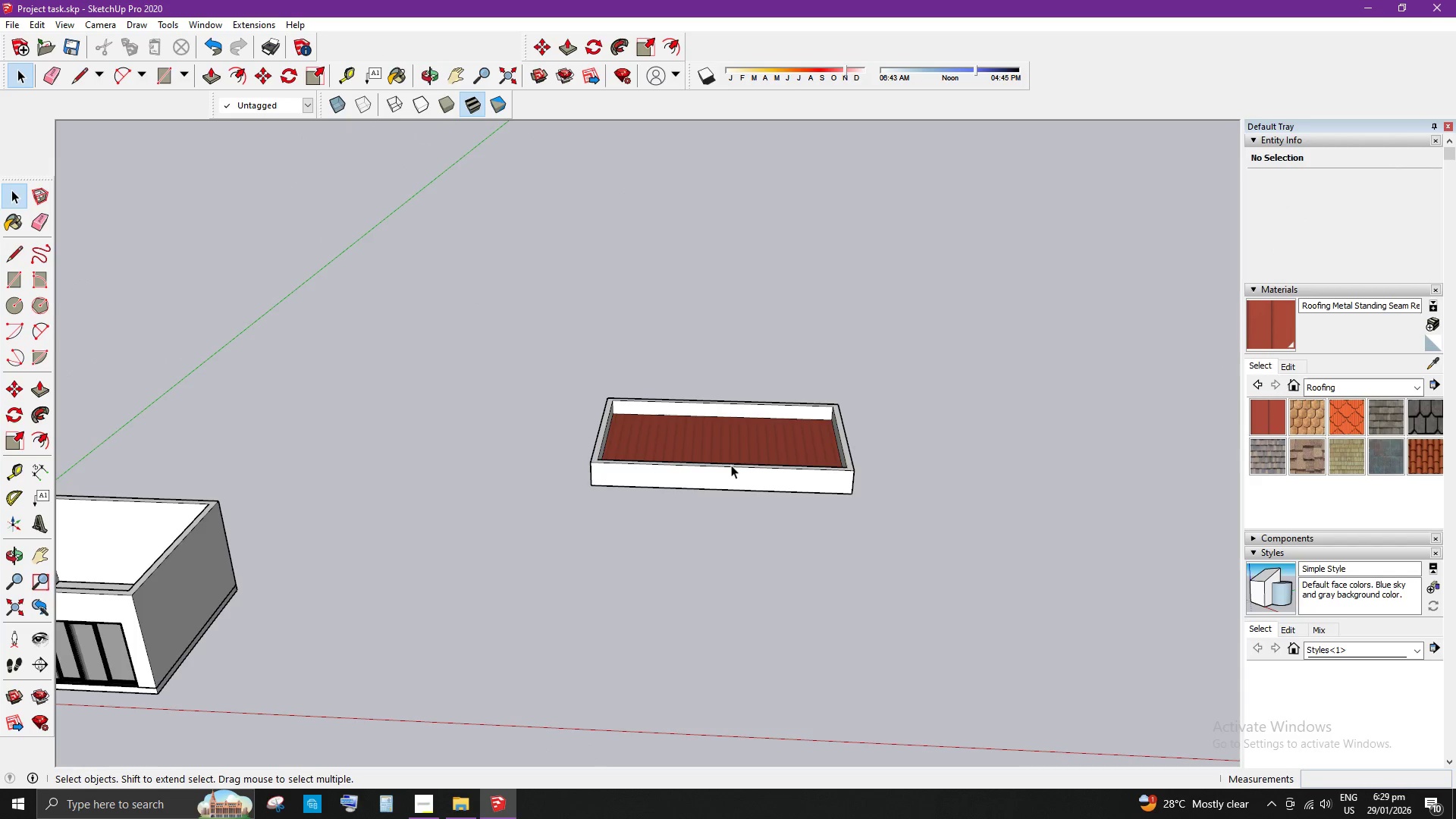 
left_click([789, 444])
 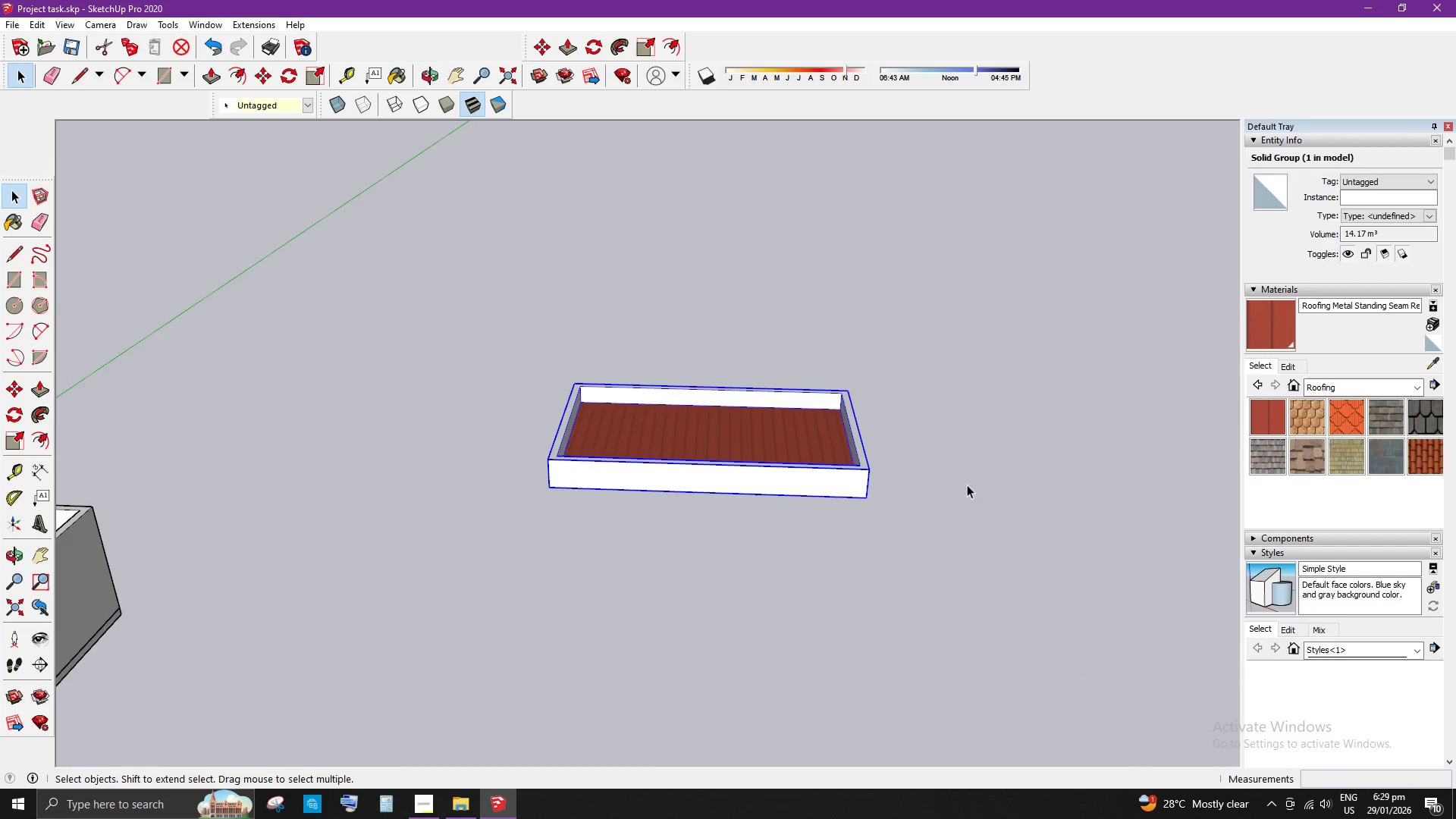 
scroll: coordinate [980, 488], scroll_direction: up, amount: 3.0
 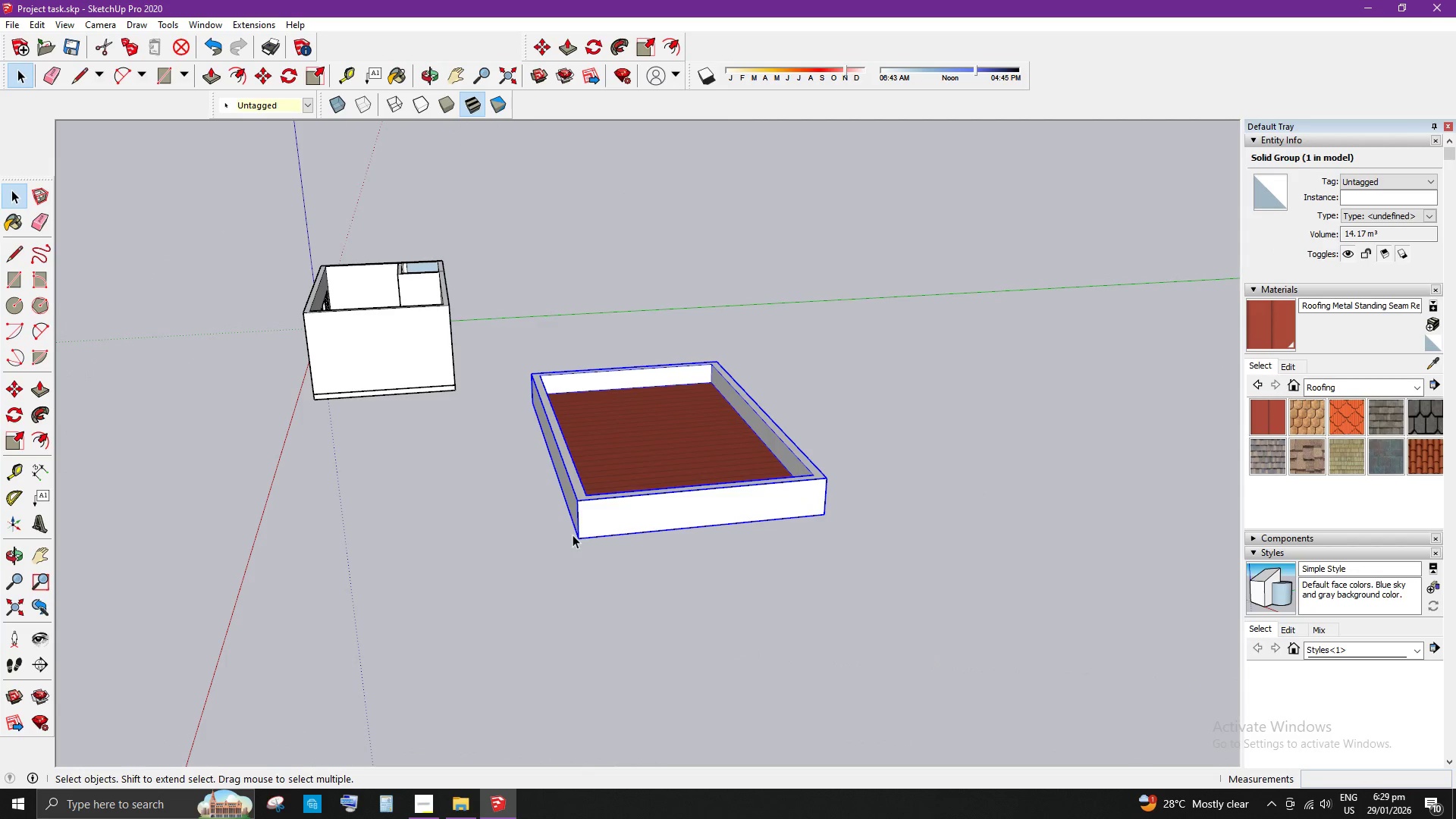 
key(M)
 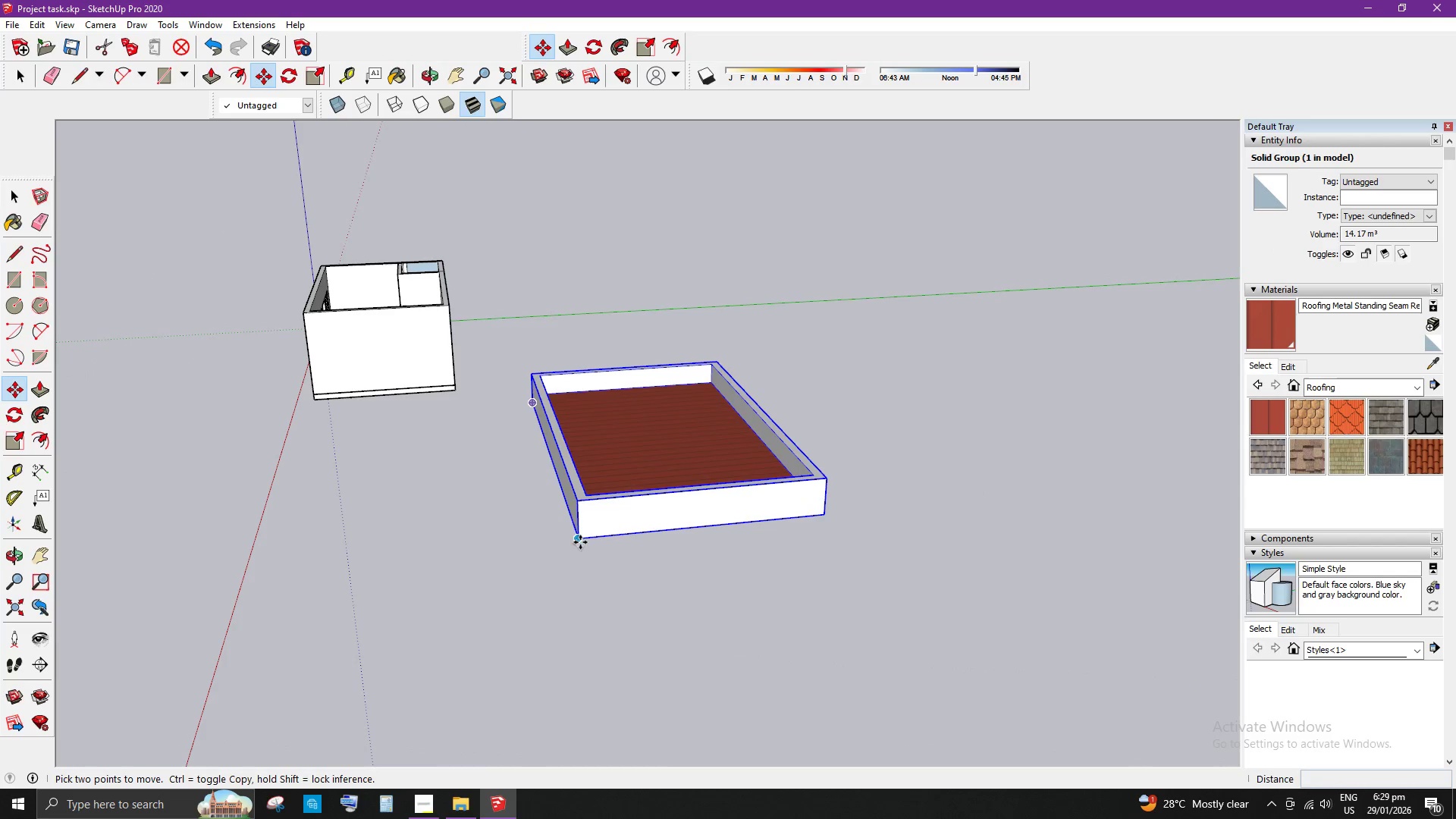 
left_click([580, 542])
 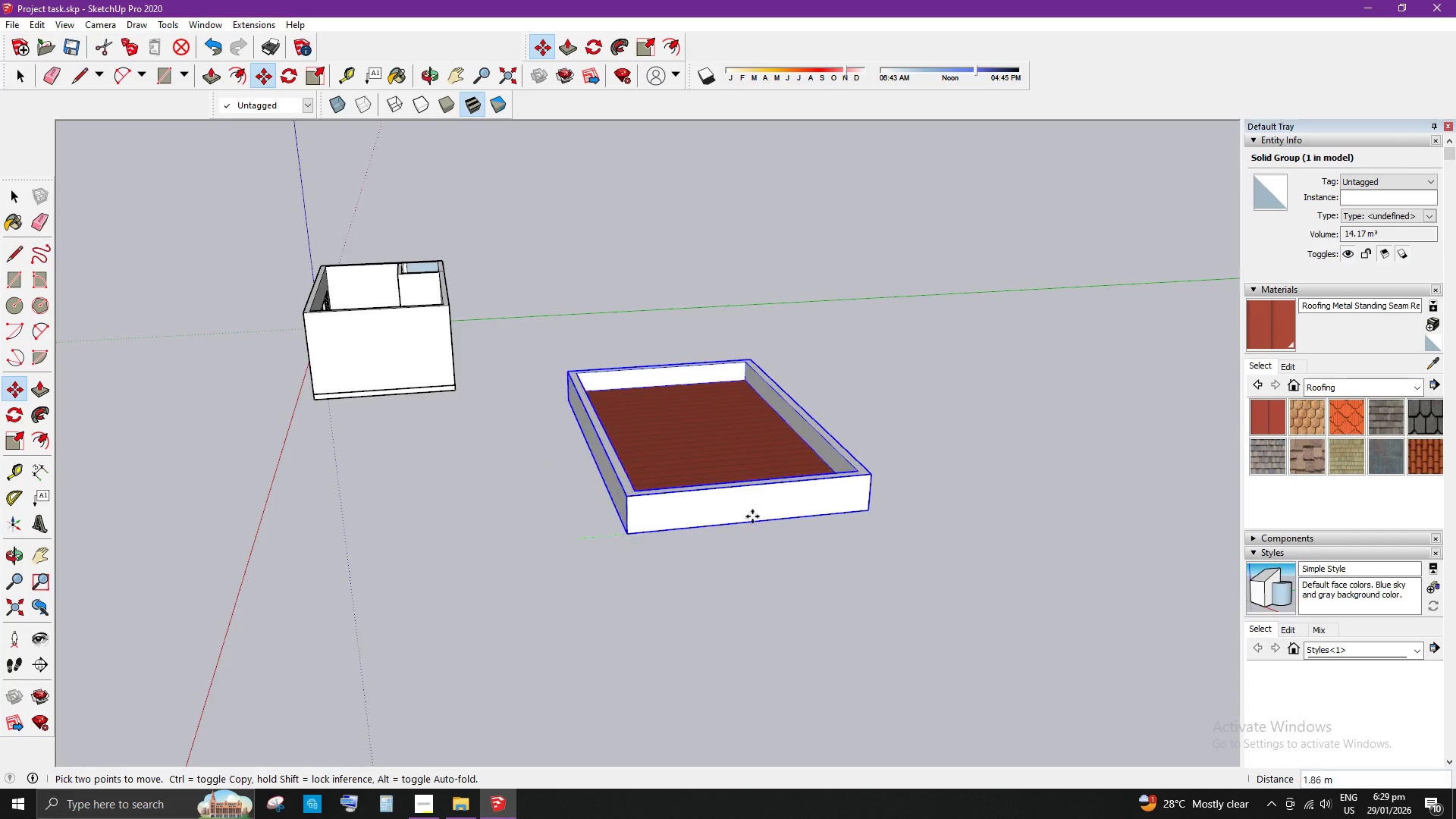 
scroll: coordinate [457, 367], scroll_direction: none, amount: 0.0
 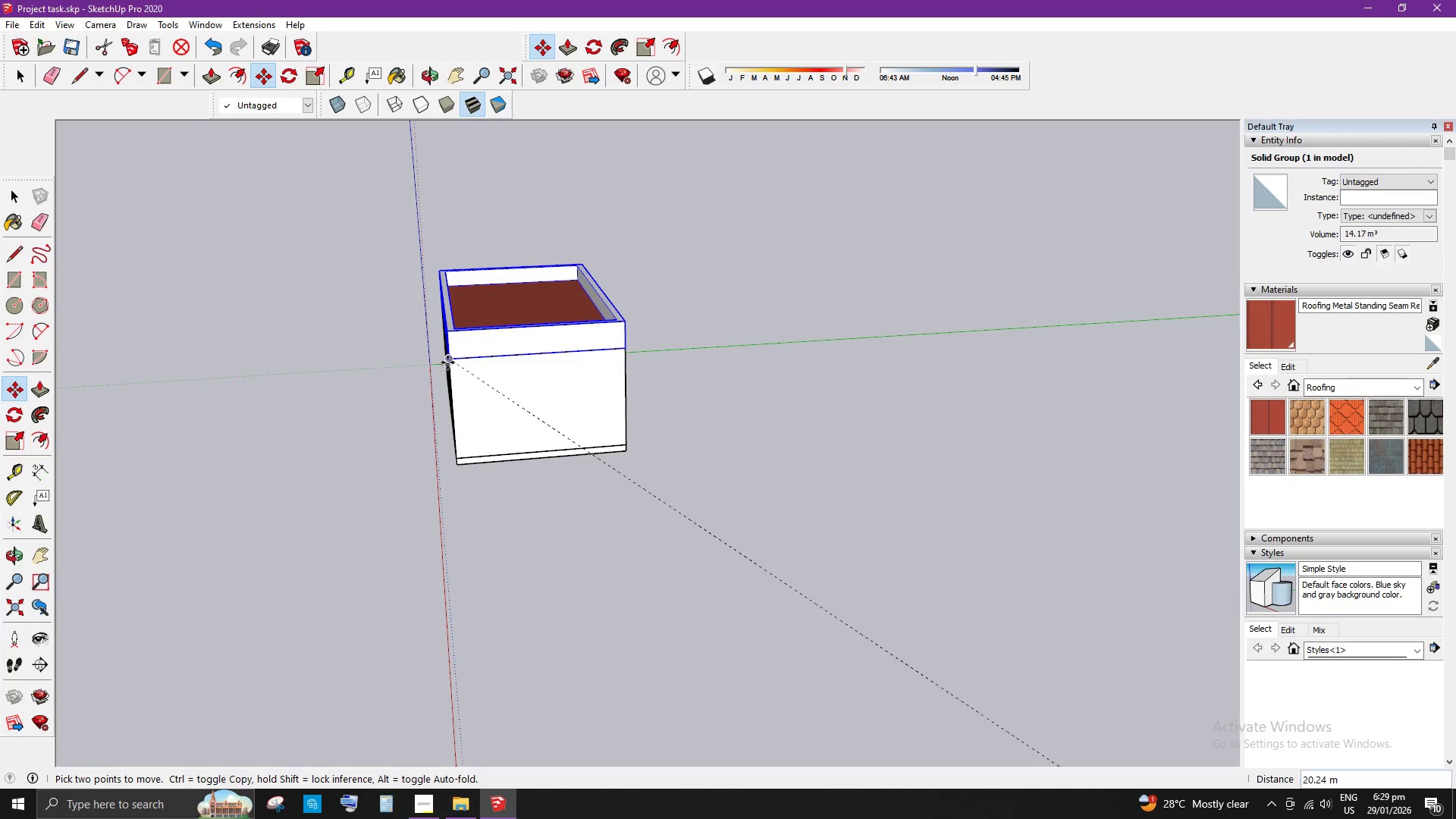 
left_click([447, 362])
 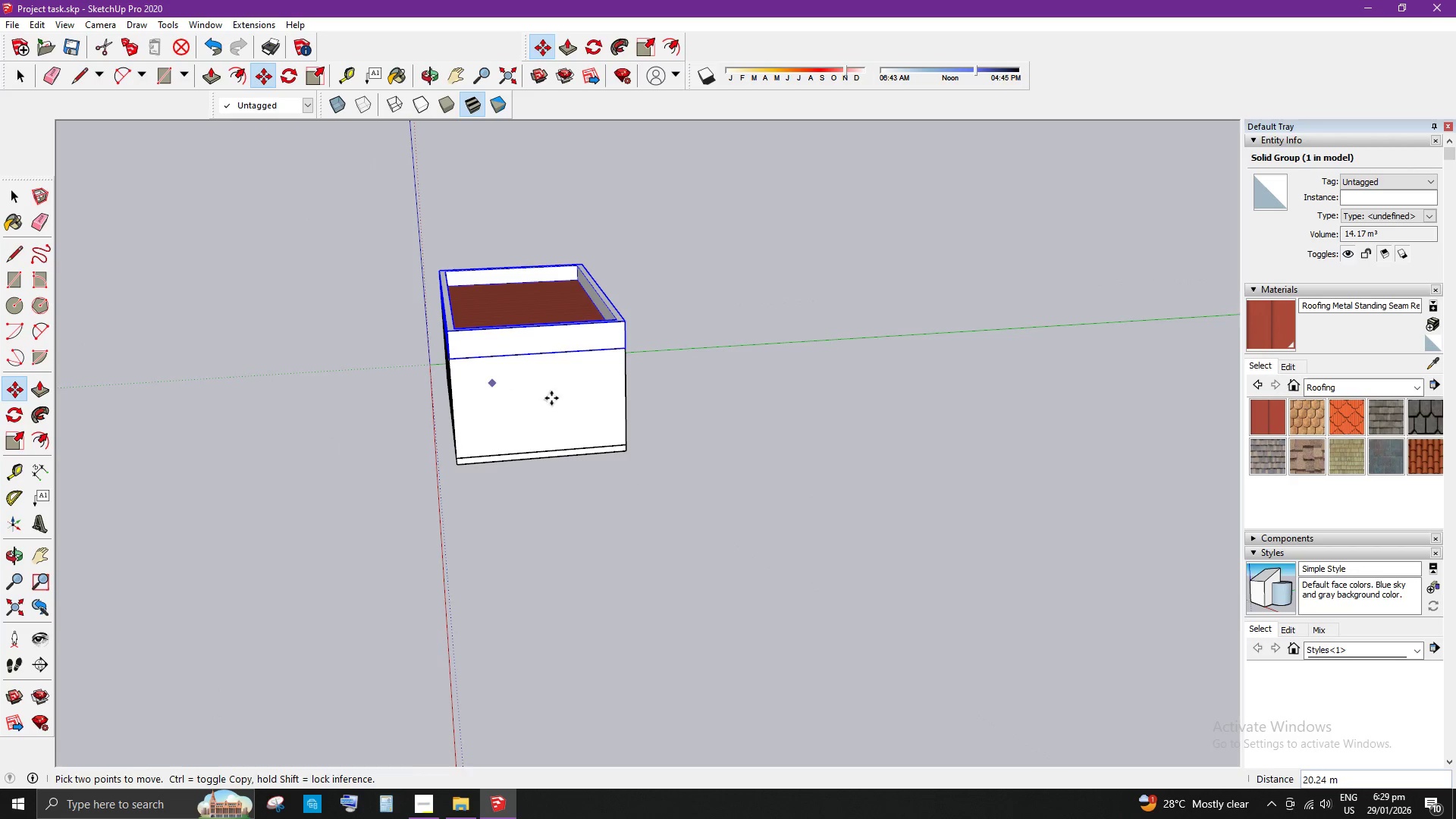 
key(Space)
 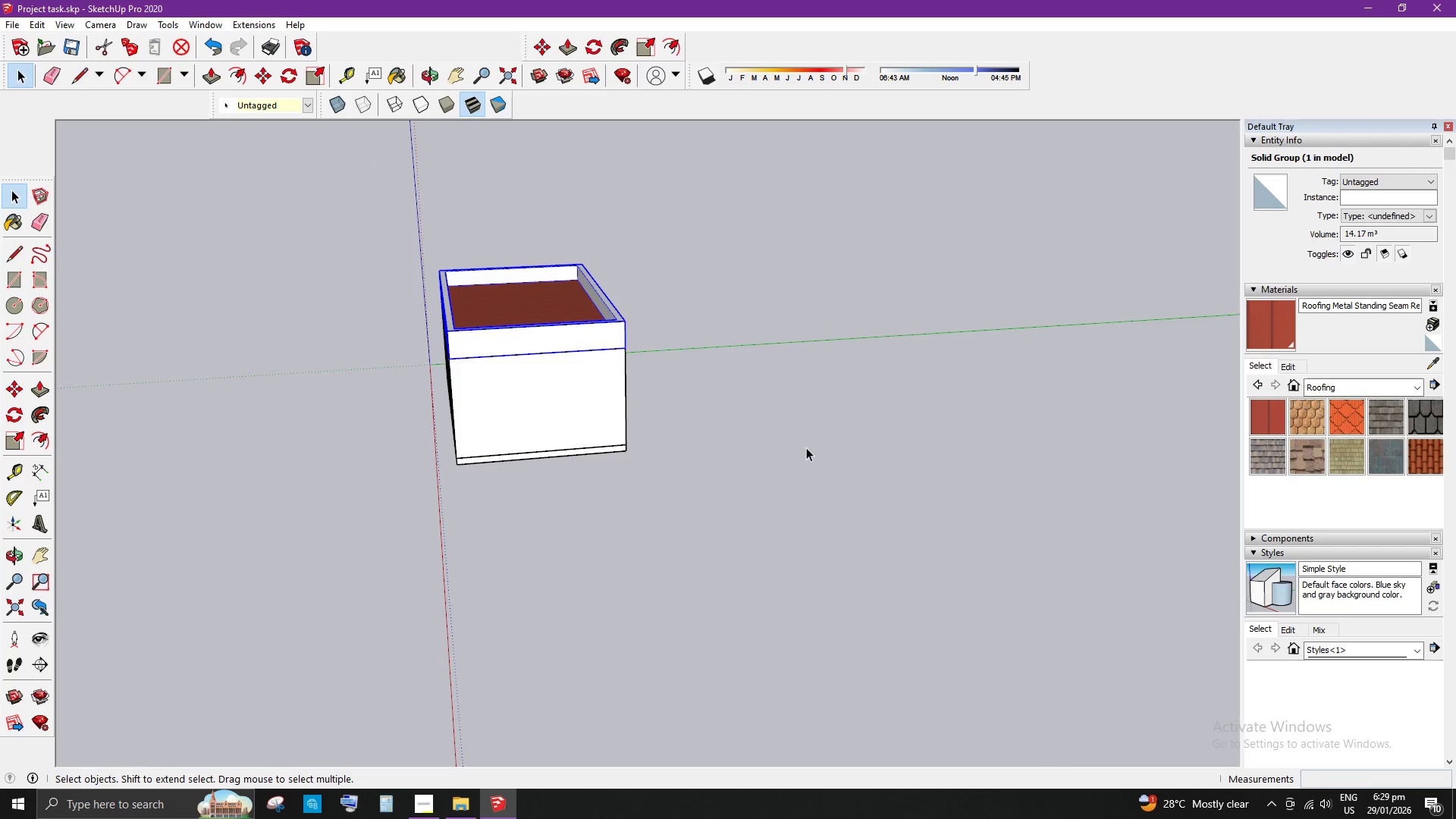 
double_click([806, 447])
 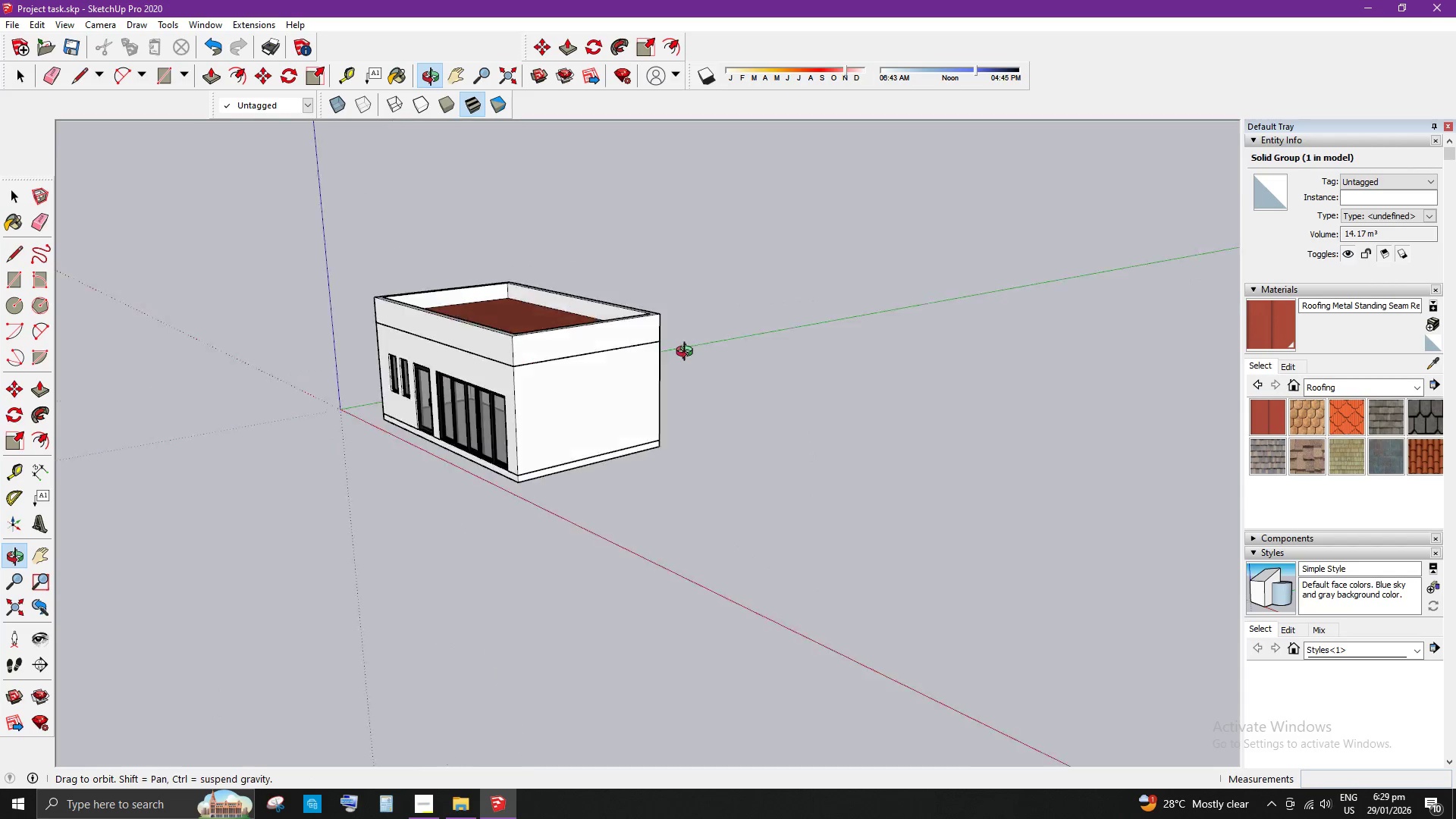 
scroll: coordinate [921, 406], scroll_direction: up, amount: 6.0
 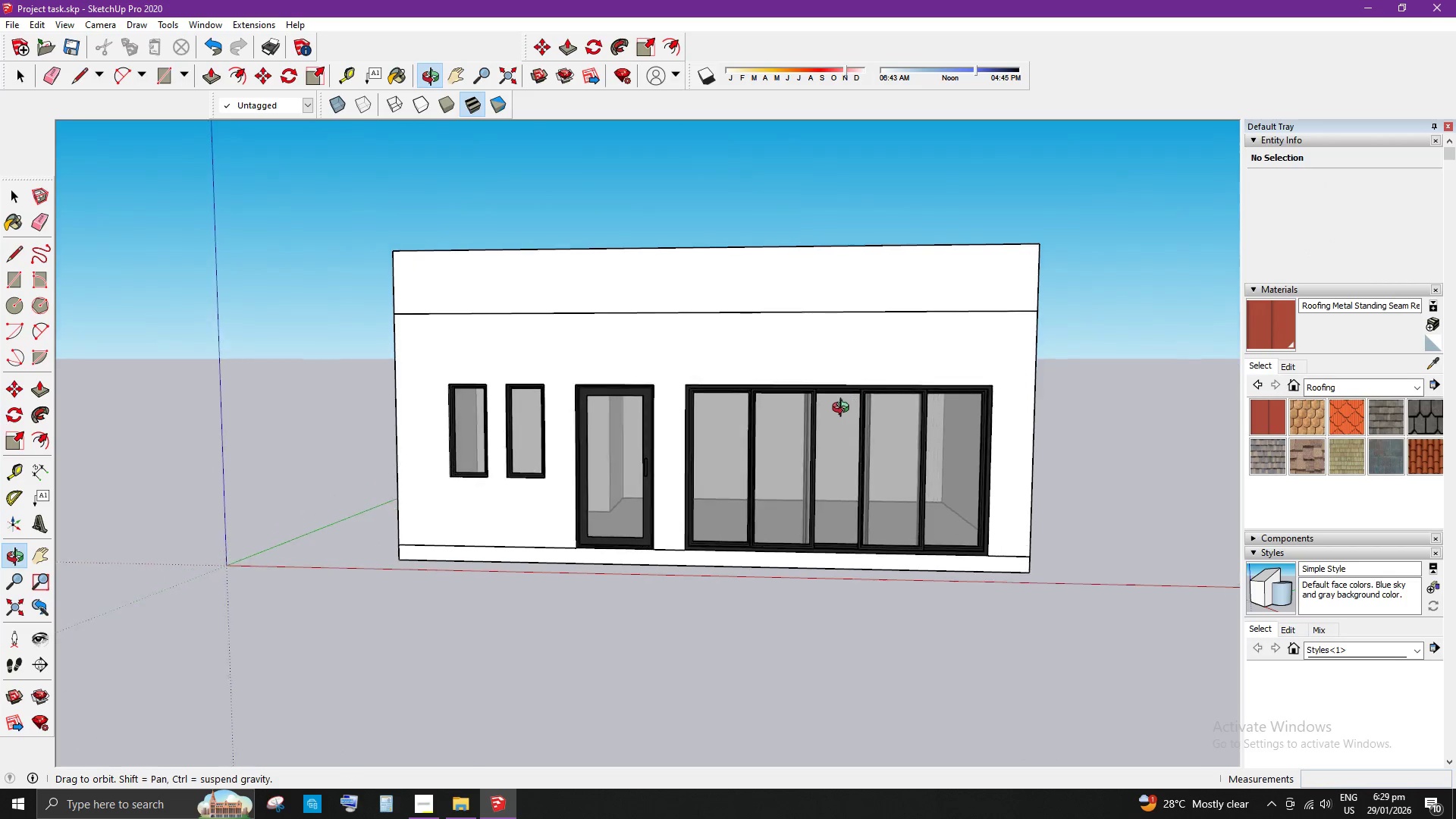 
scroll: coordinate [576, 508], scroll_direction: down, amount: 5.0
 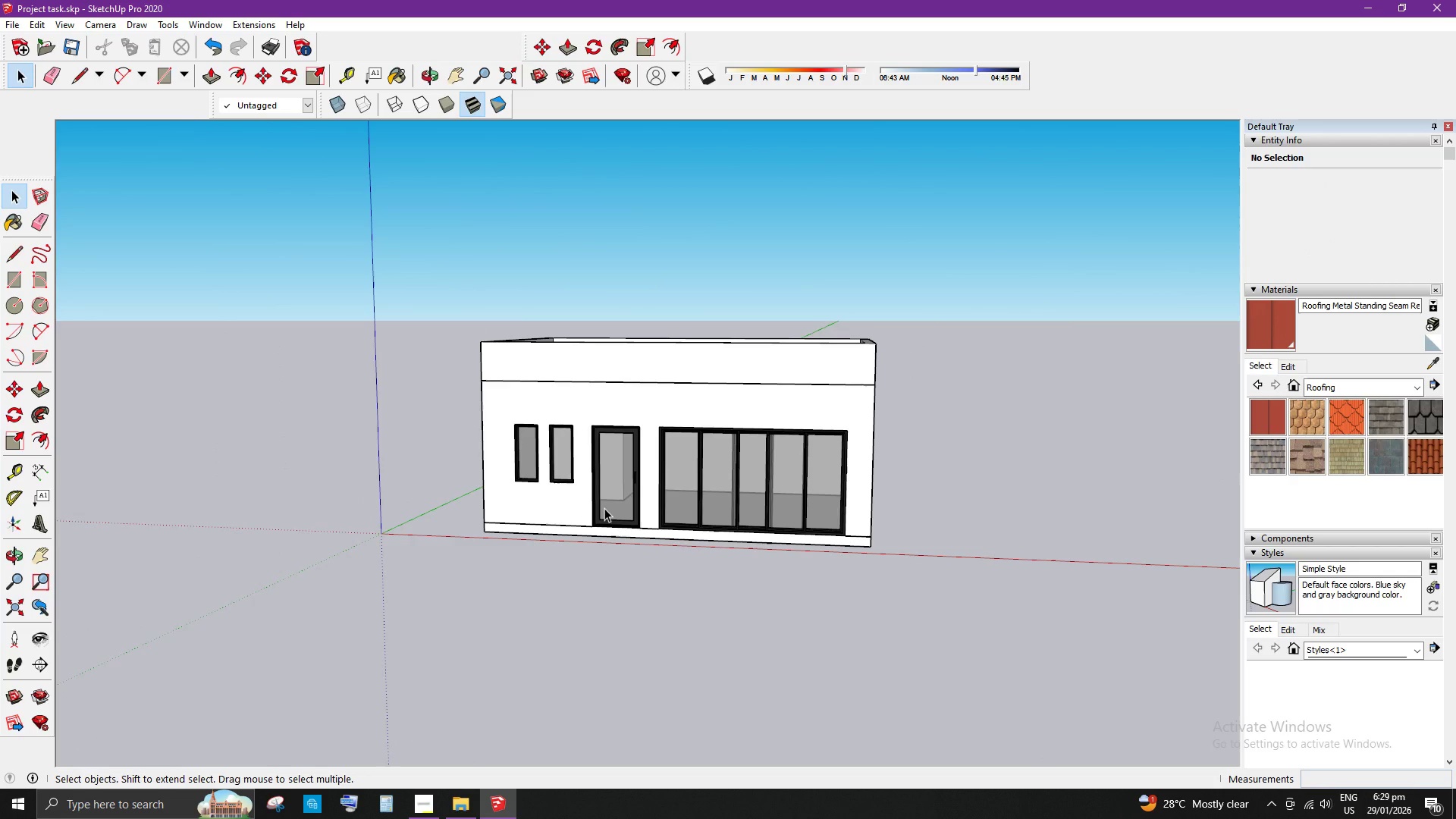 
left_click([532, 475])
 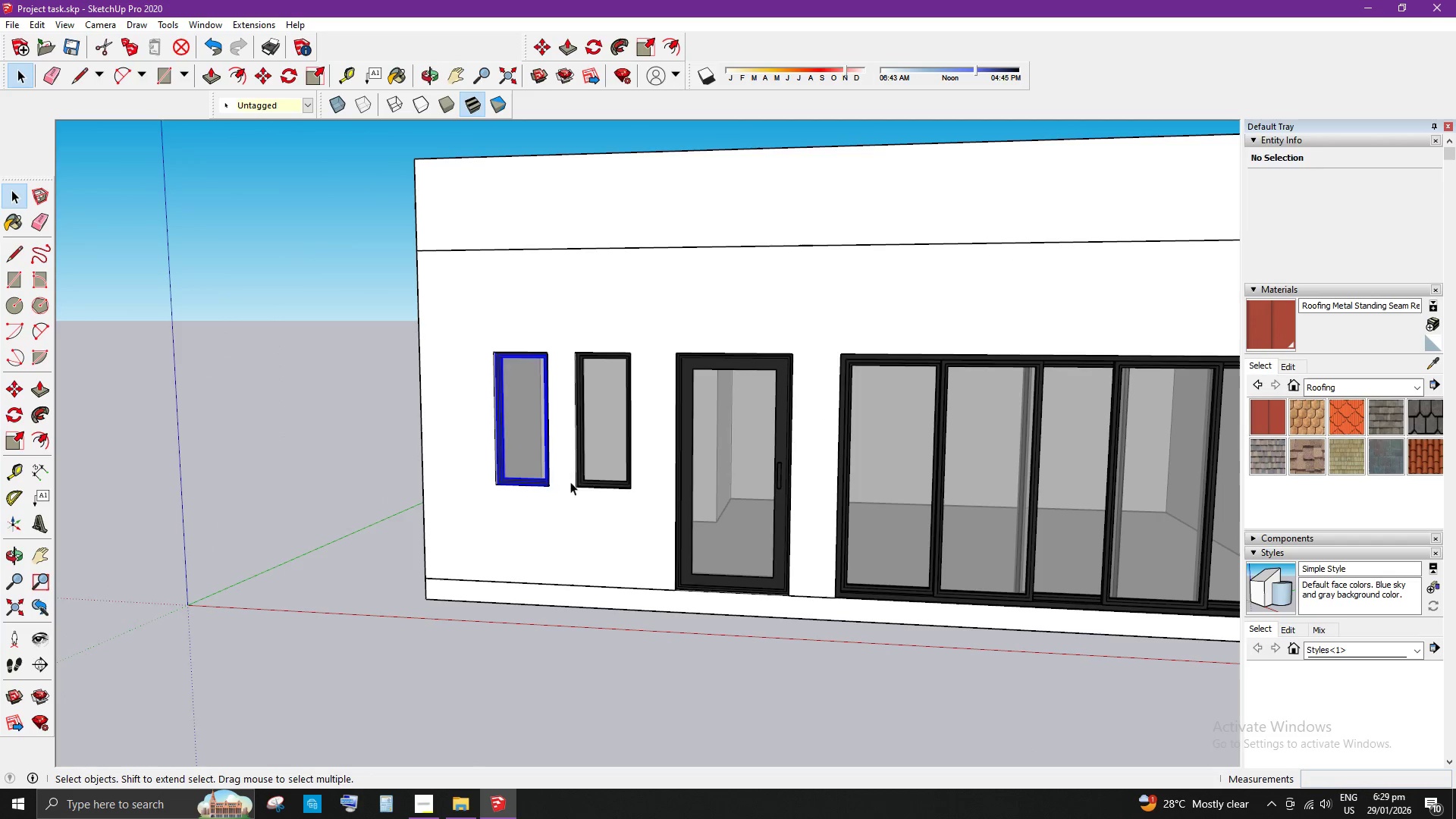 
scroll: coordinate [532, 473], scroll_direction: up, amount: 8.0
 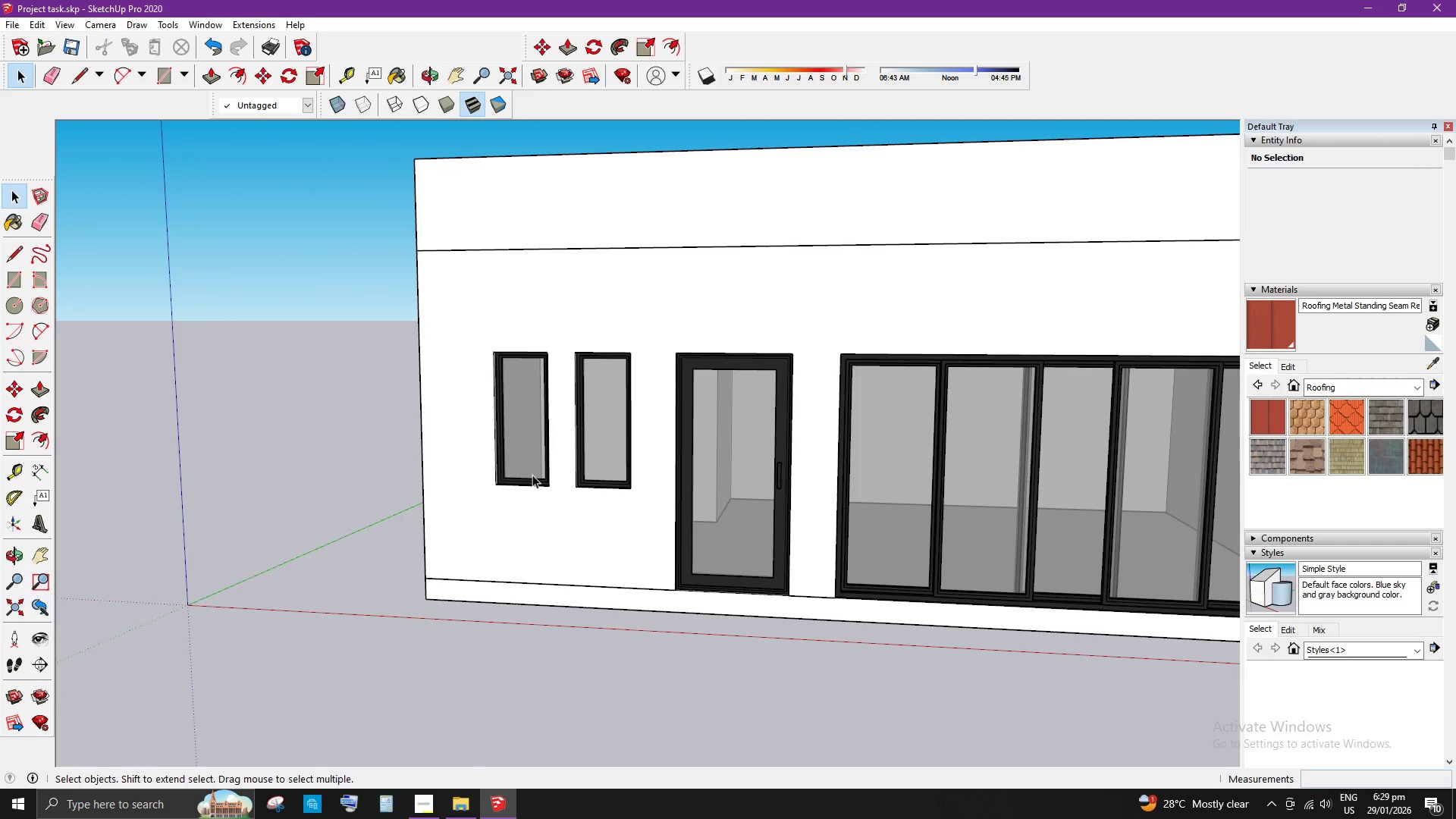 
hold_key(key=ControlLeft, duration=0.75)
left_click([593, 482])
 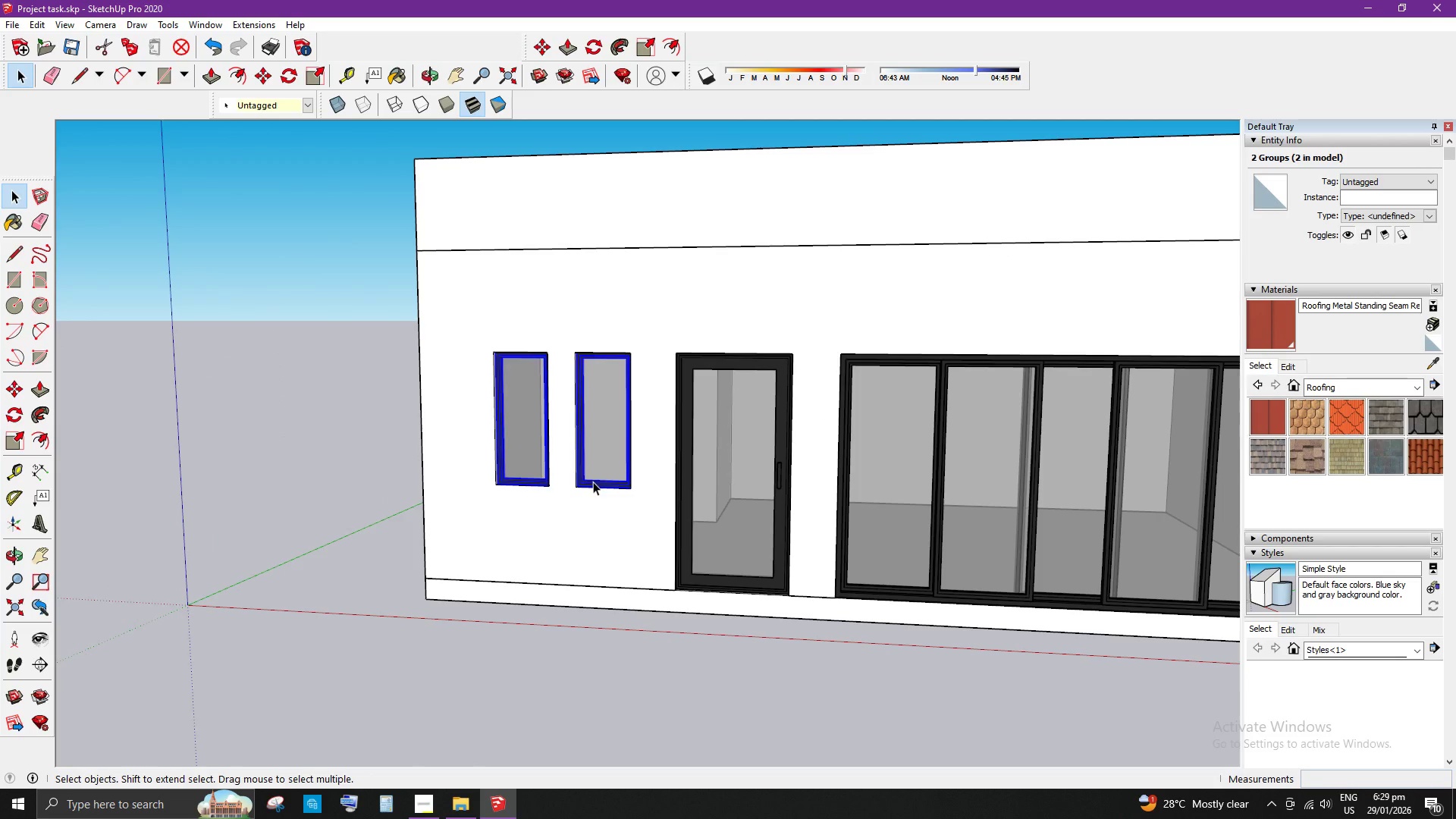 
key(M)
 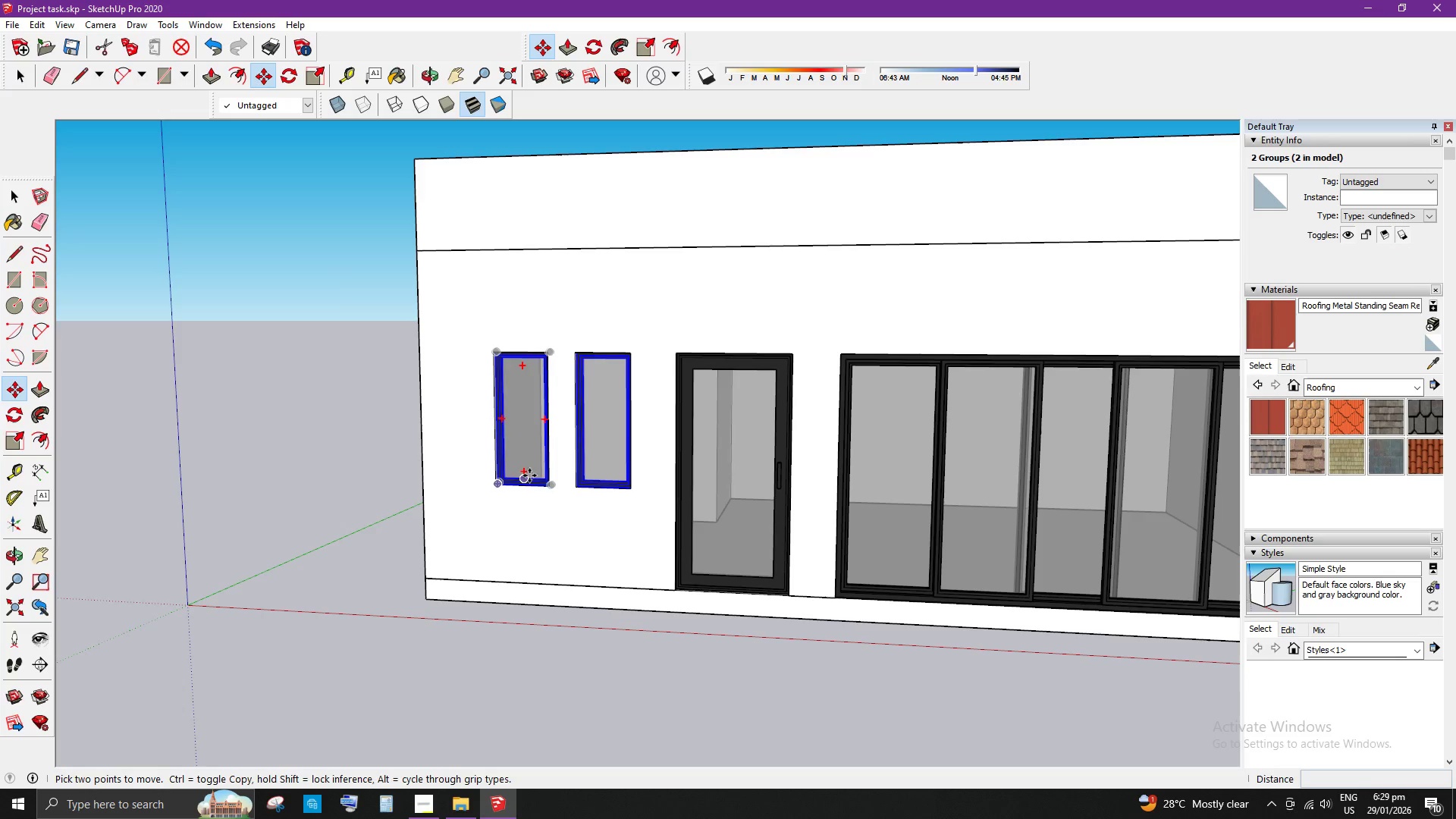 
left_click([529, 475])
 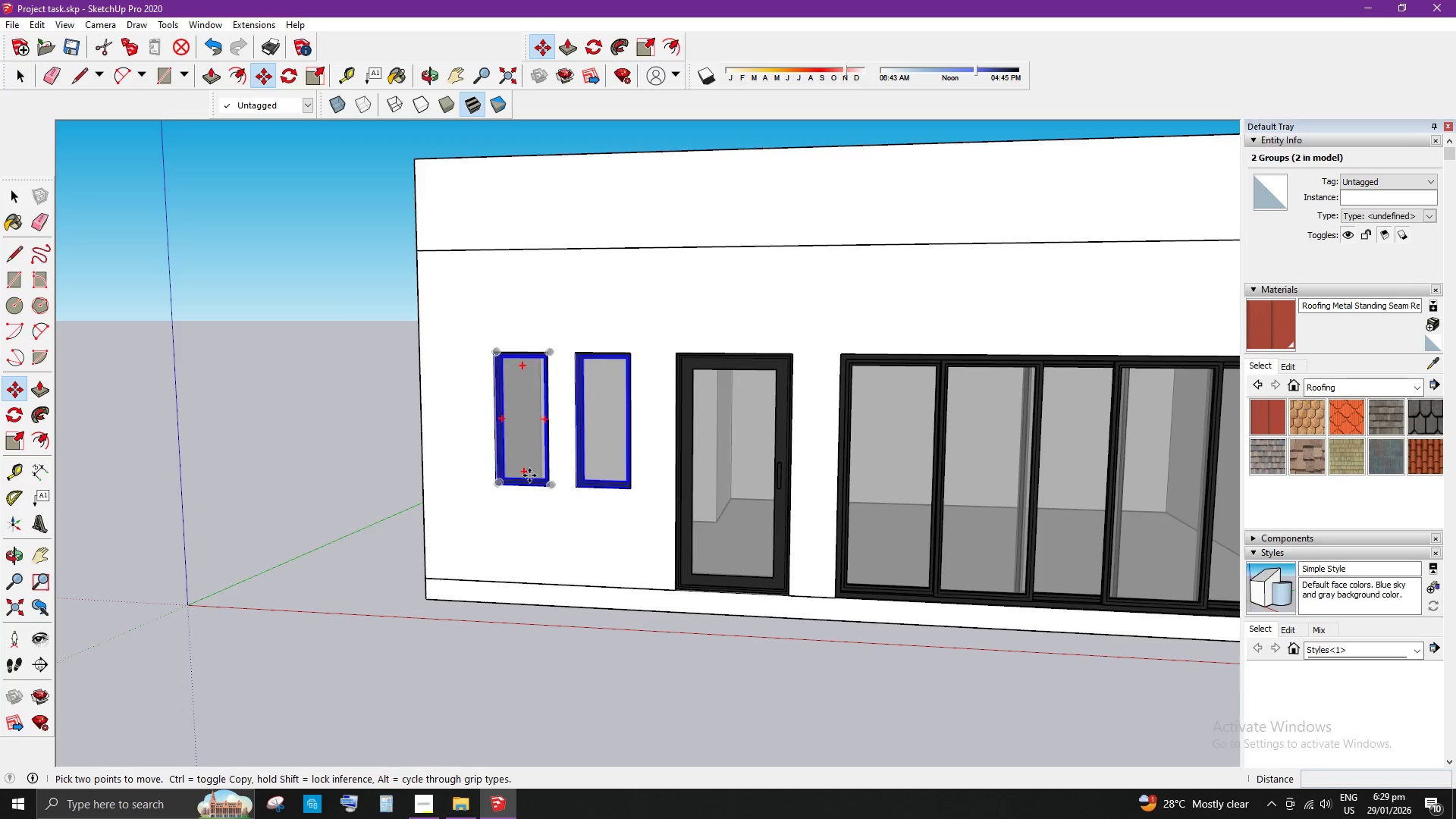 
key(Control+ControlLeft)
 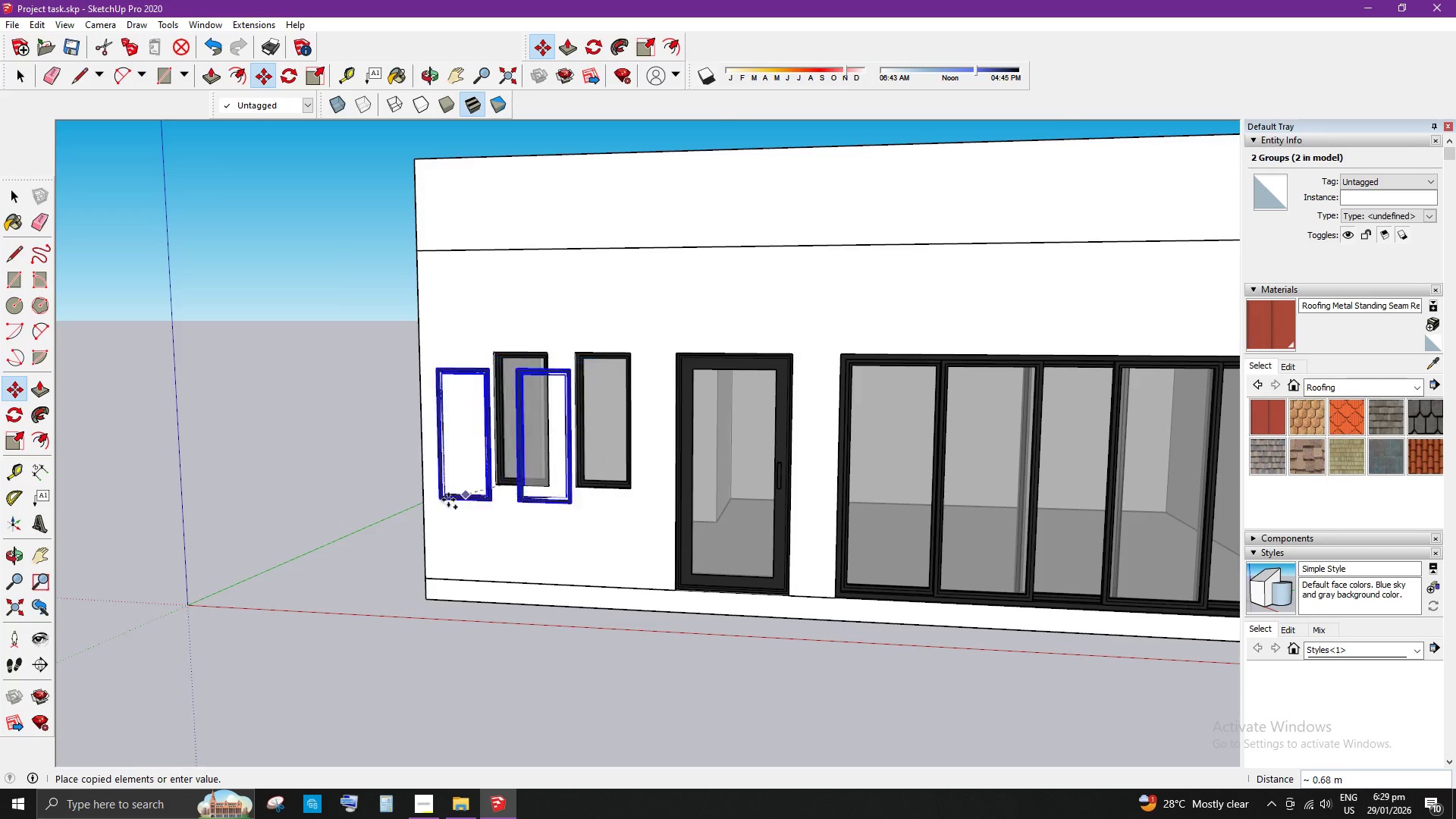 
scroll: coordinate [397, 513], scroll_direction: down, amount: 12.0
 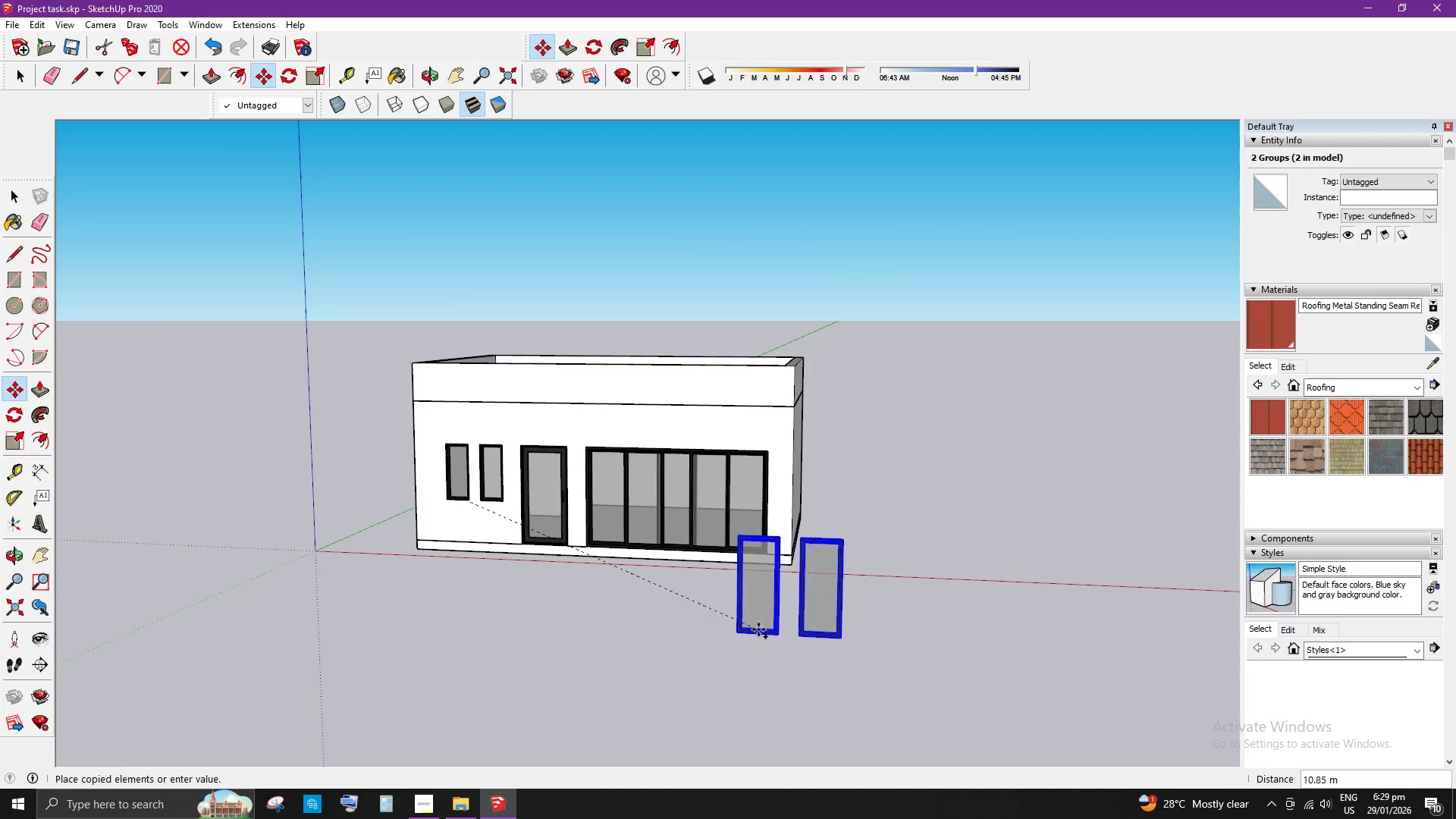 
left_click([758, 629])
 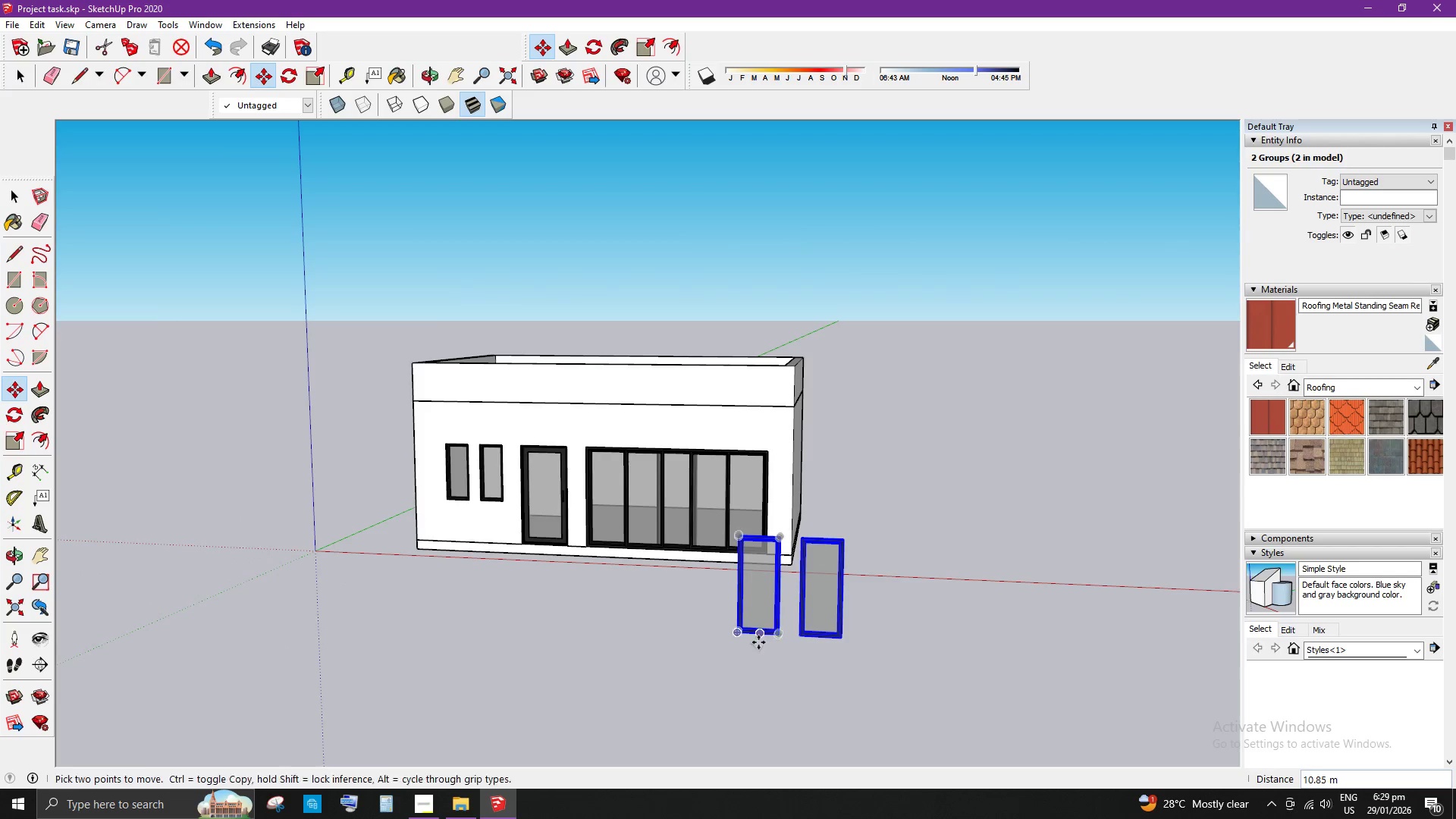 
key(Space)
 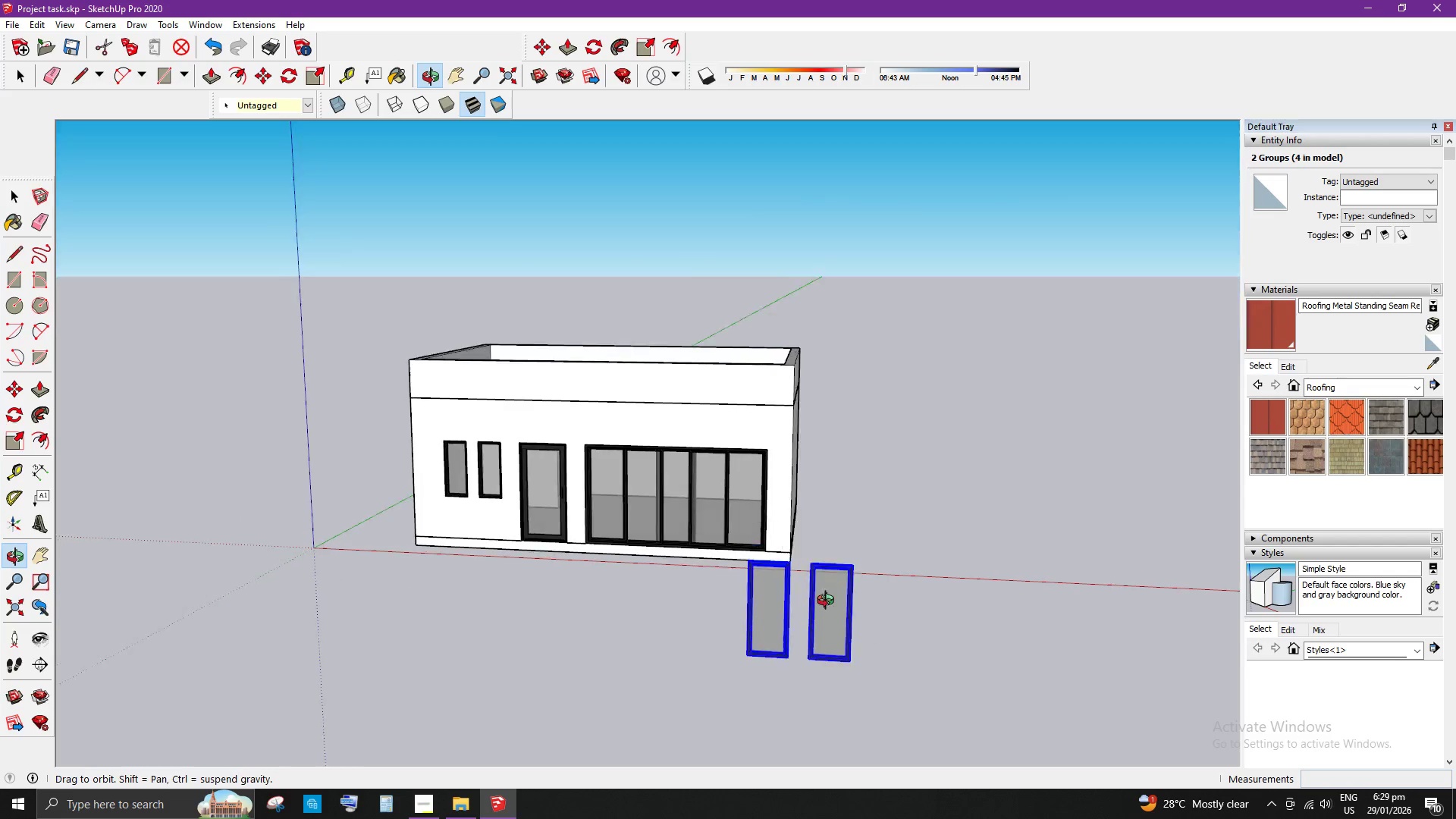 
scroll: coordinate [805, 726], scroll_direction: up, amount: 3.0
 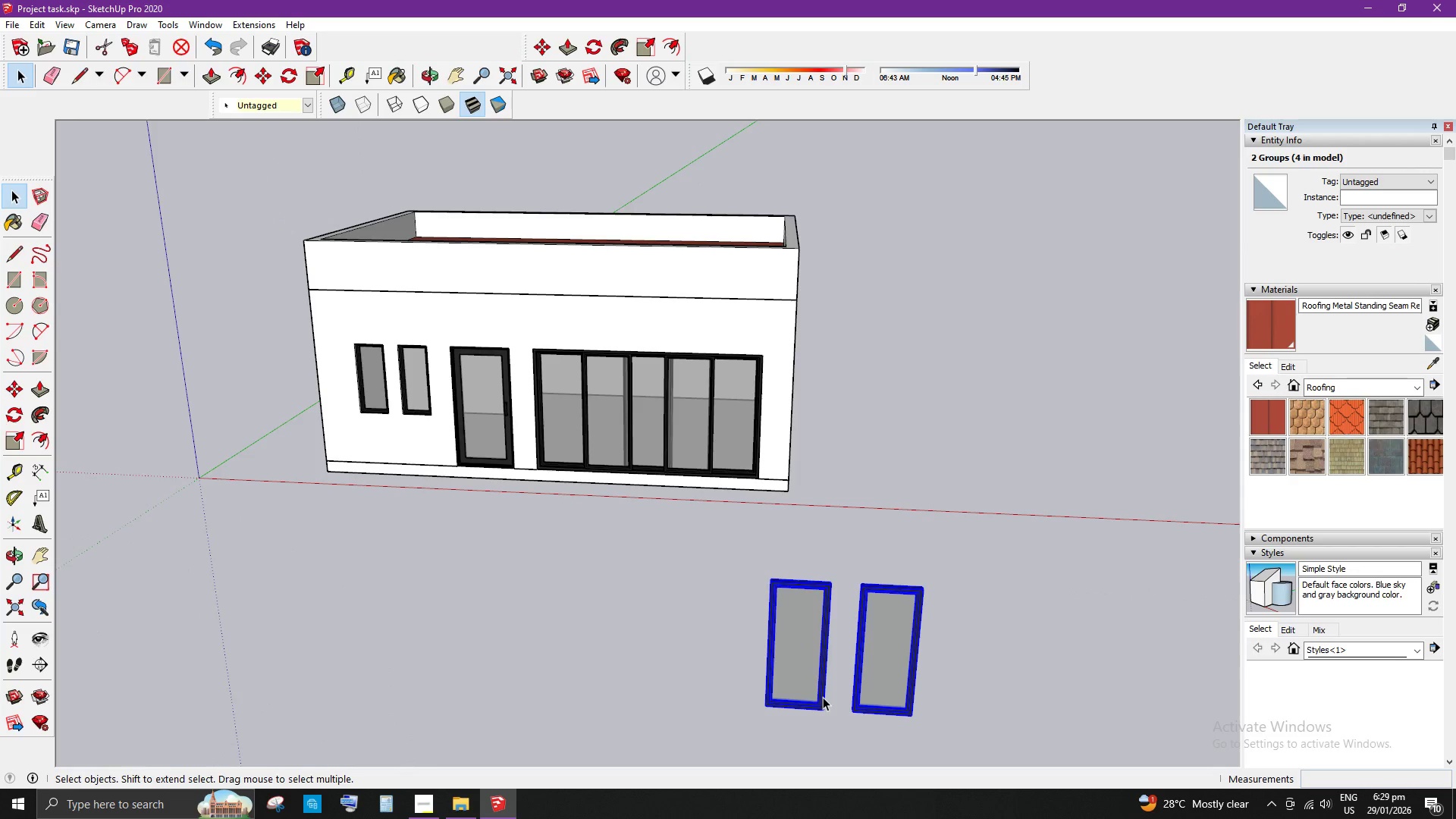 
key(Delete)
 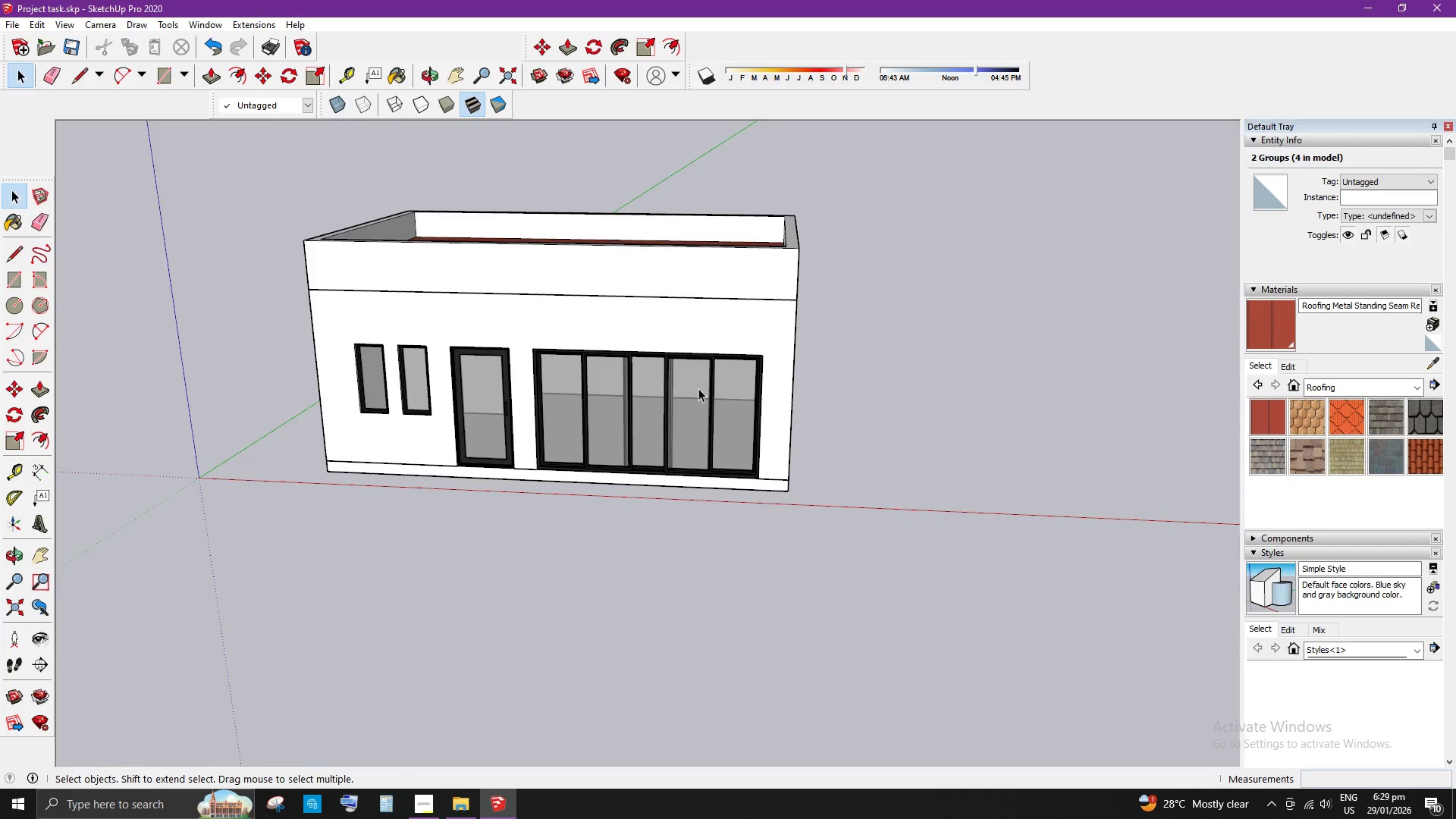 
scroll: coordinate [490, 375], scroll_direction: up, amount: 9.0
 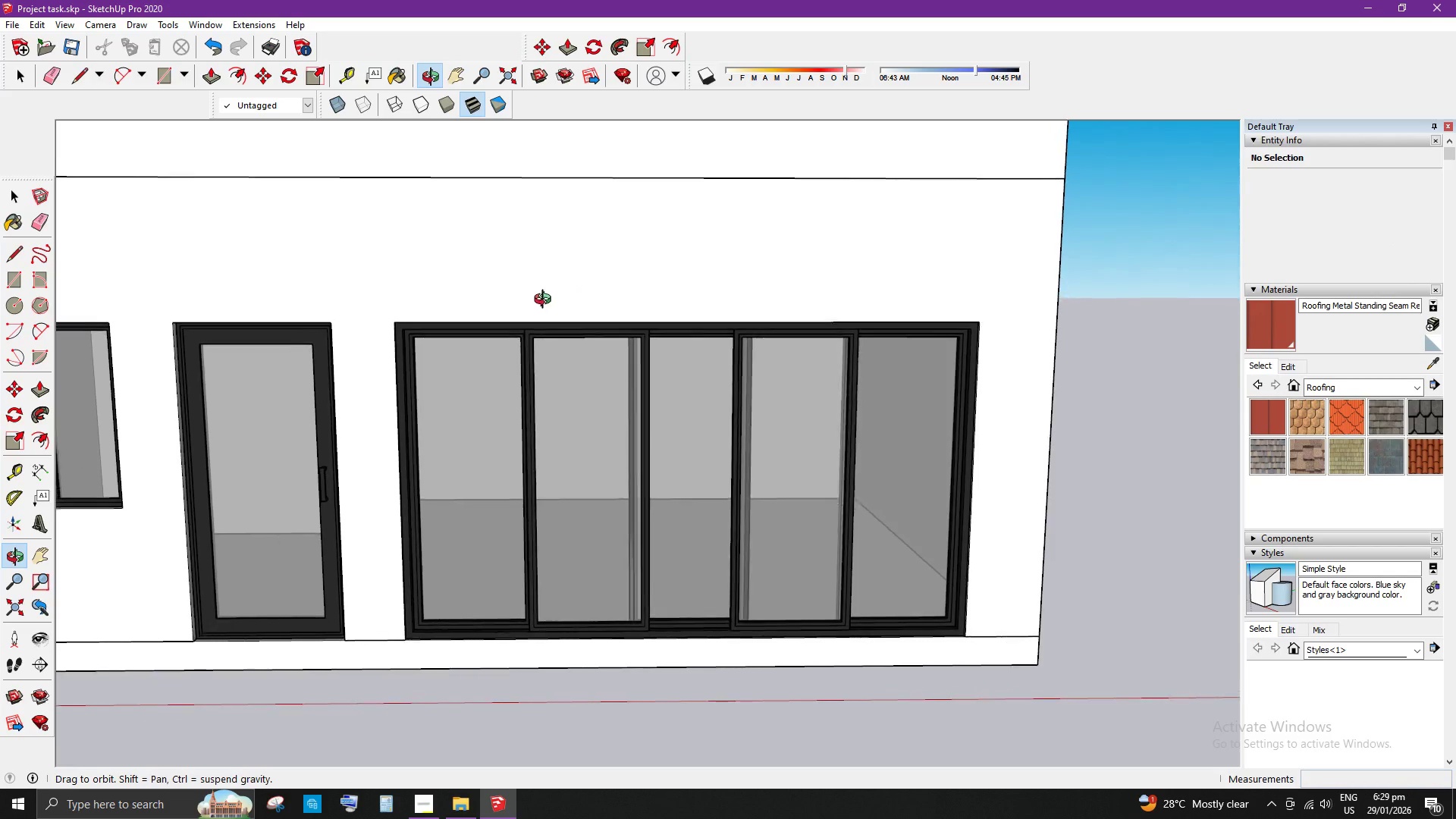 
scroll: coordinate [527, 318], scroll_direction: down, amount: 3.0
 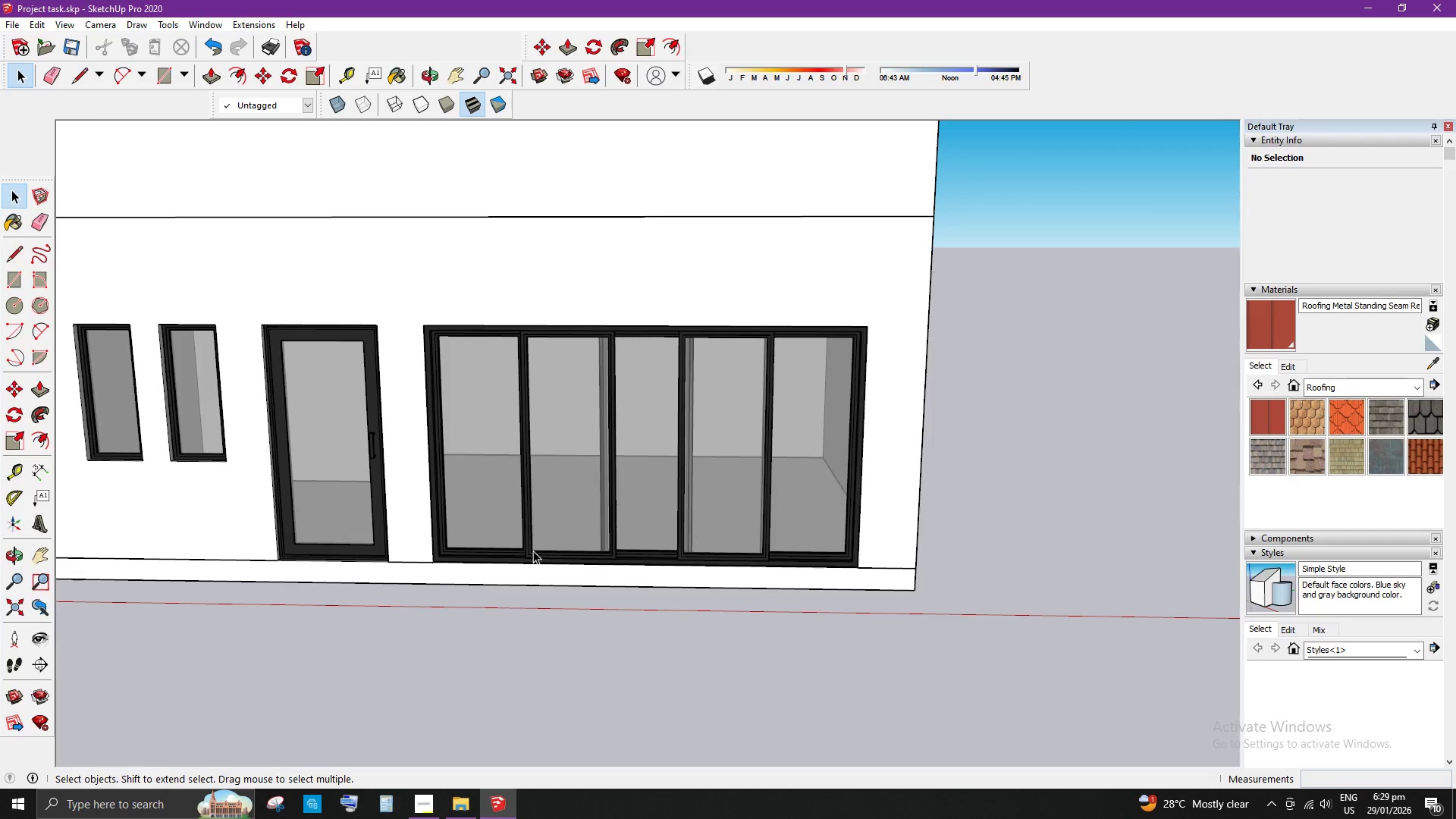 
scroll: coordinate [515, 553], scroll_direction: up, amount: 3.0
 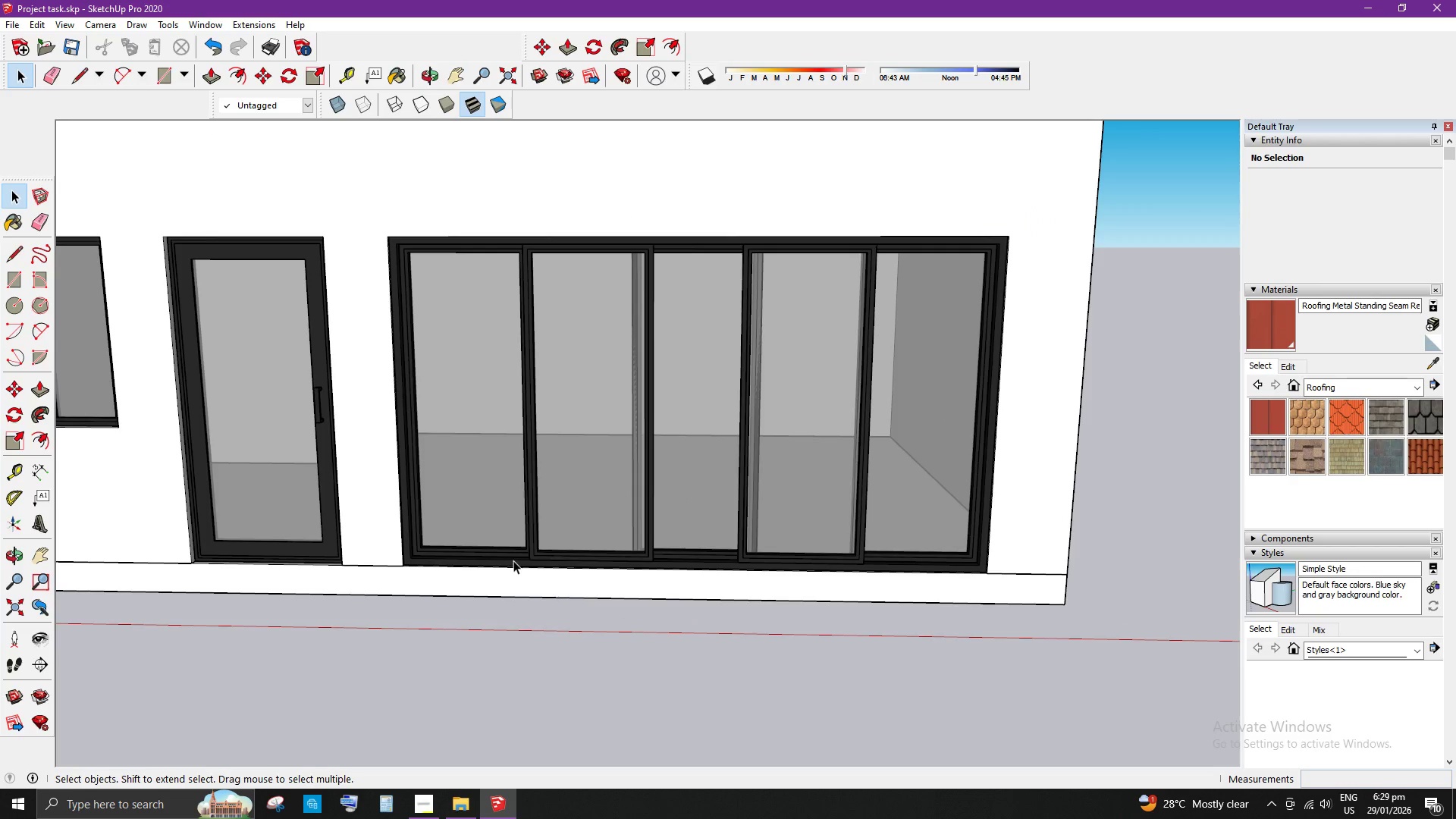 
left_click([513, 563])
 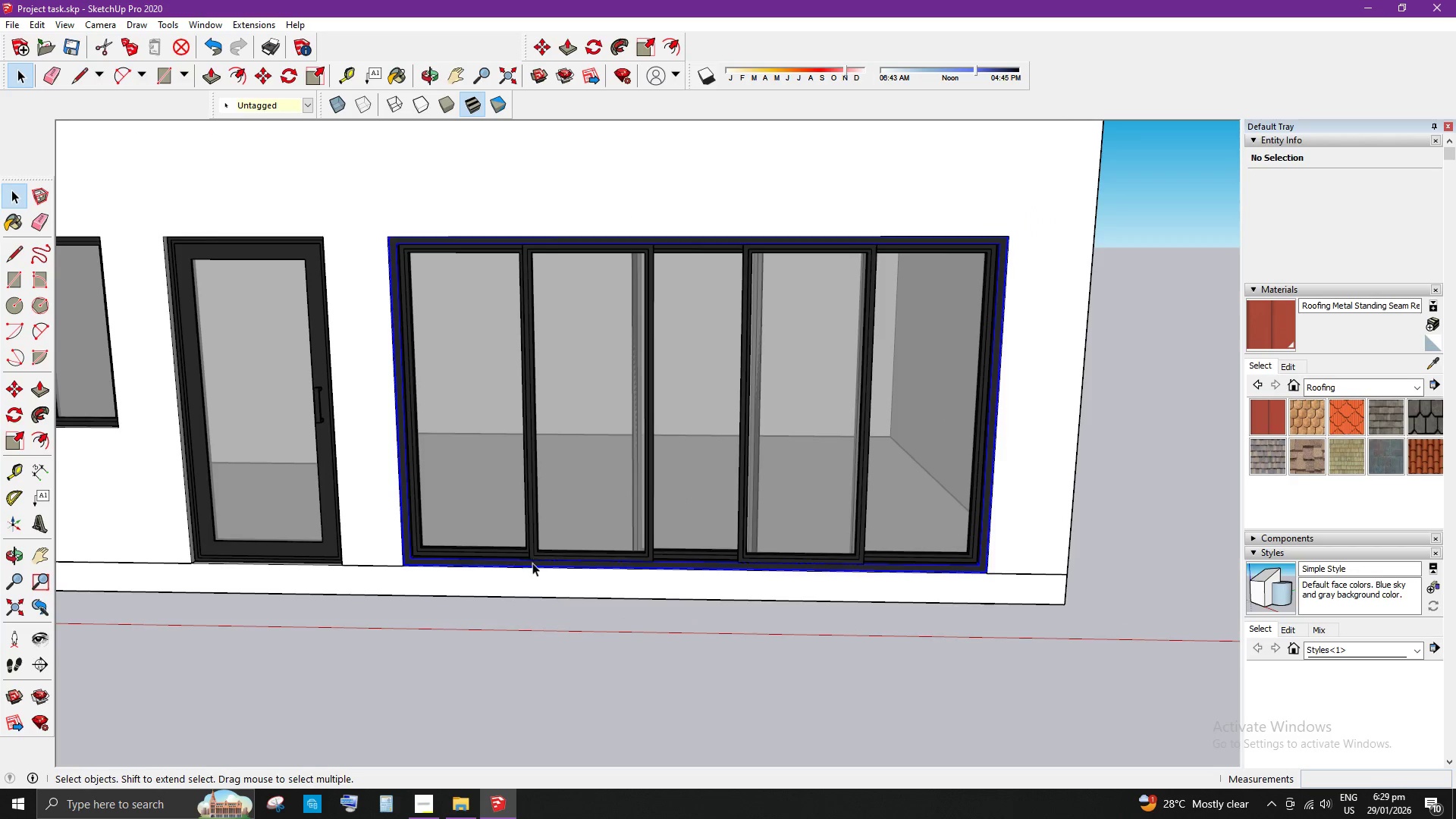 
hold_key(key=ControlLeft, duration=1.5)
left_click([527, 552])
 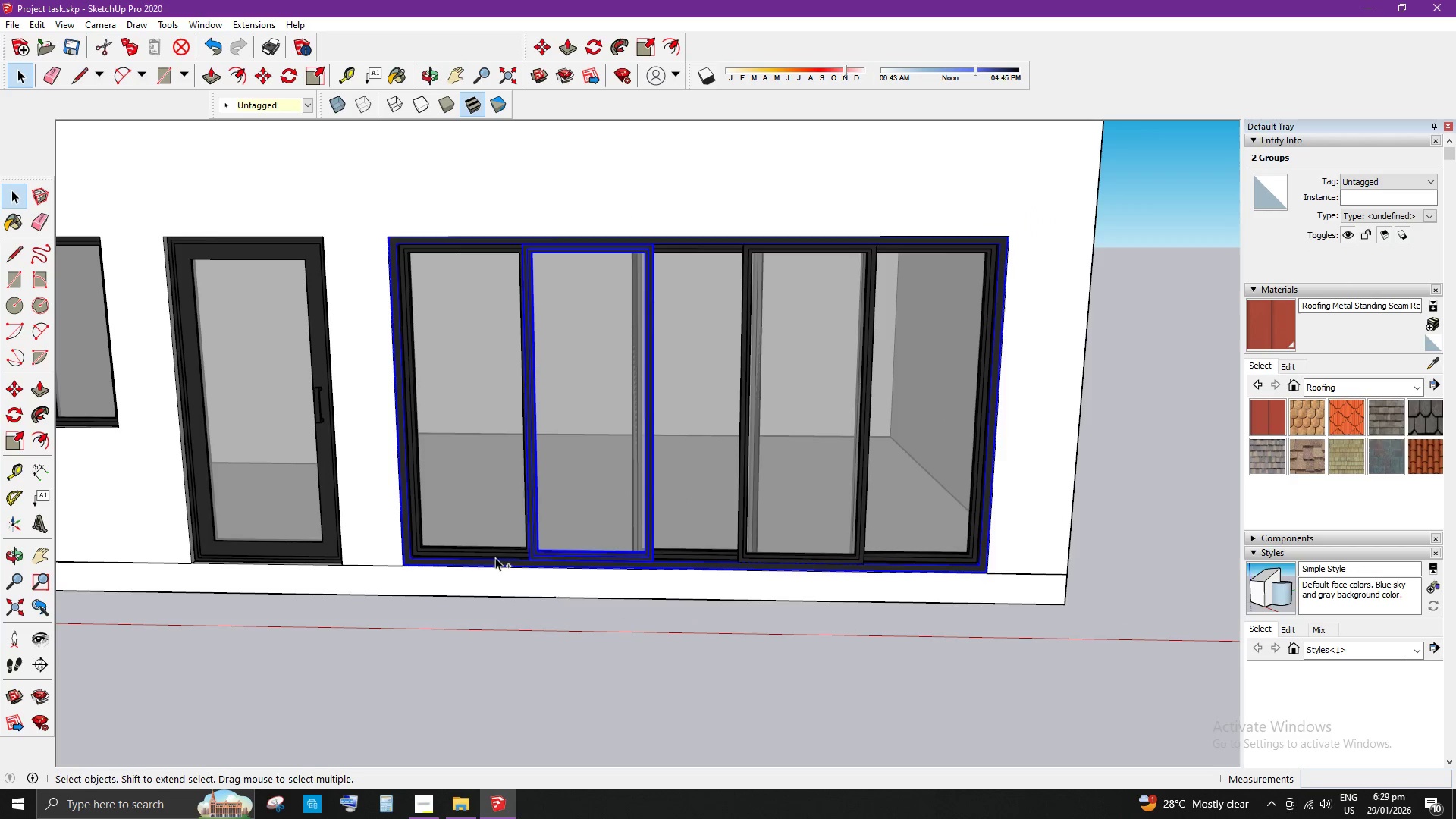 
left_click([505, 554])
 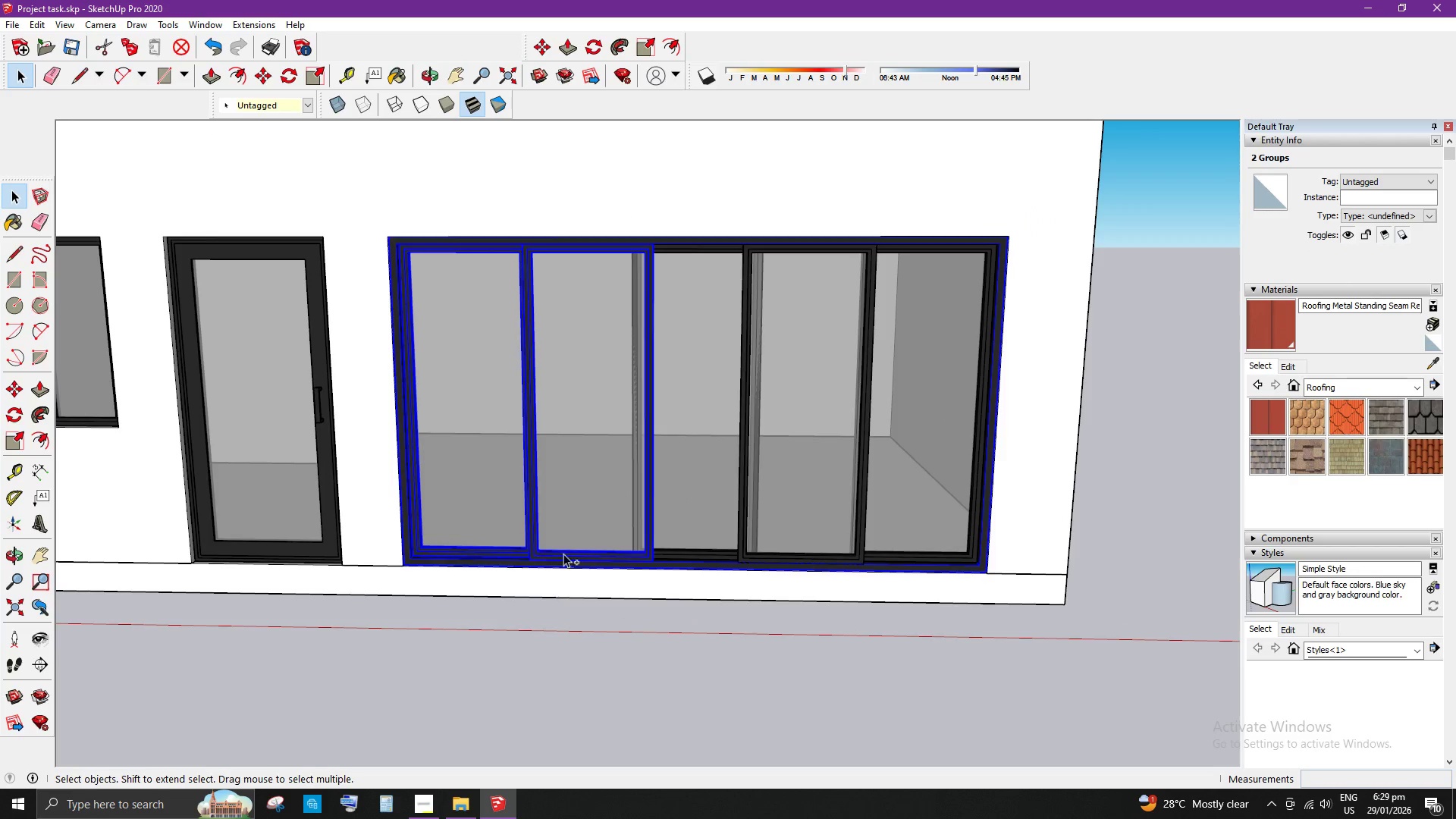 
key(Control+ControlLeft)
 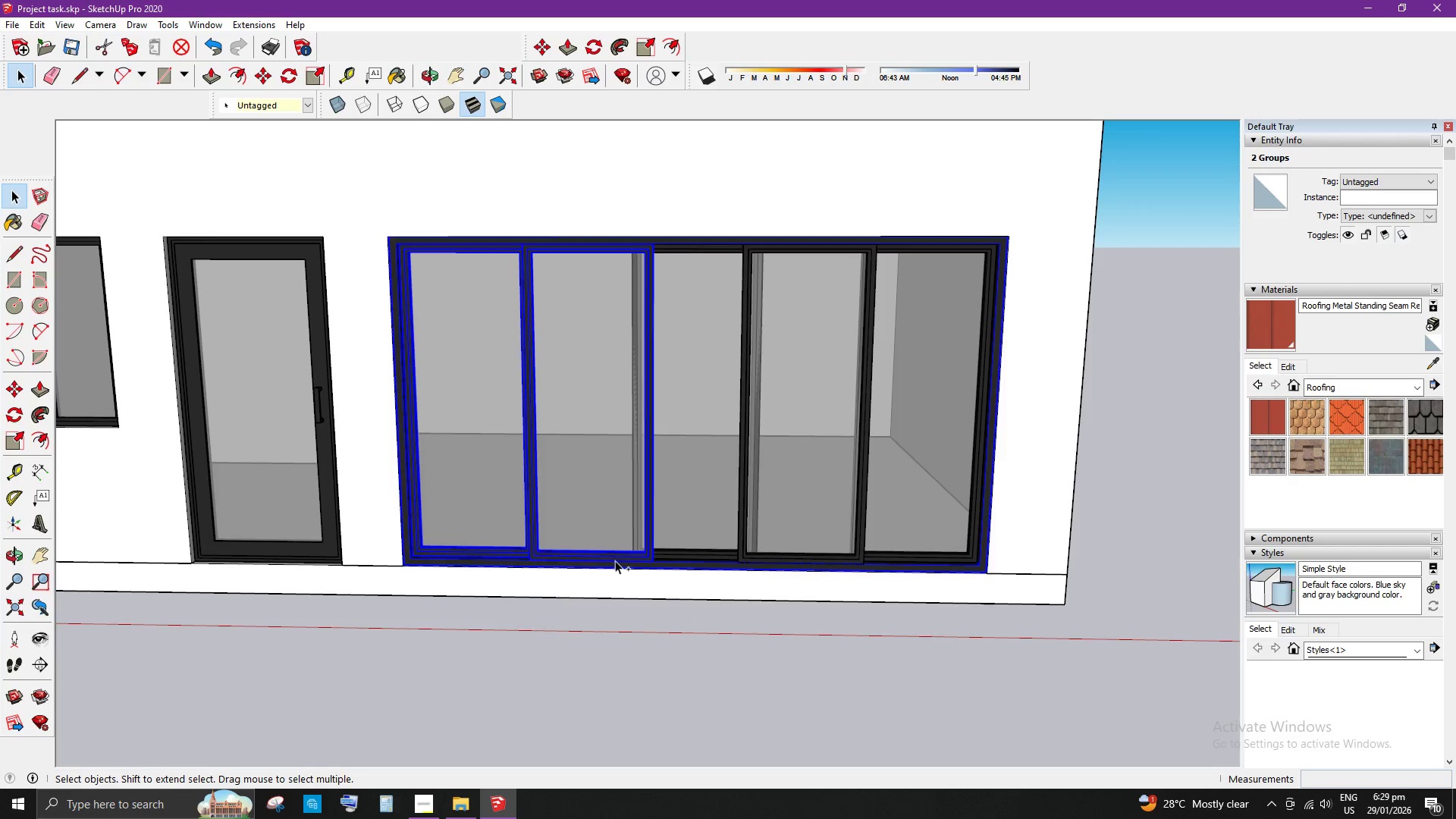 
key(Control+ControlLeft)
 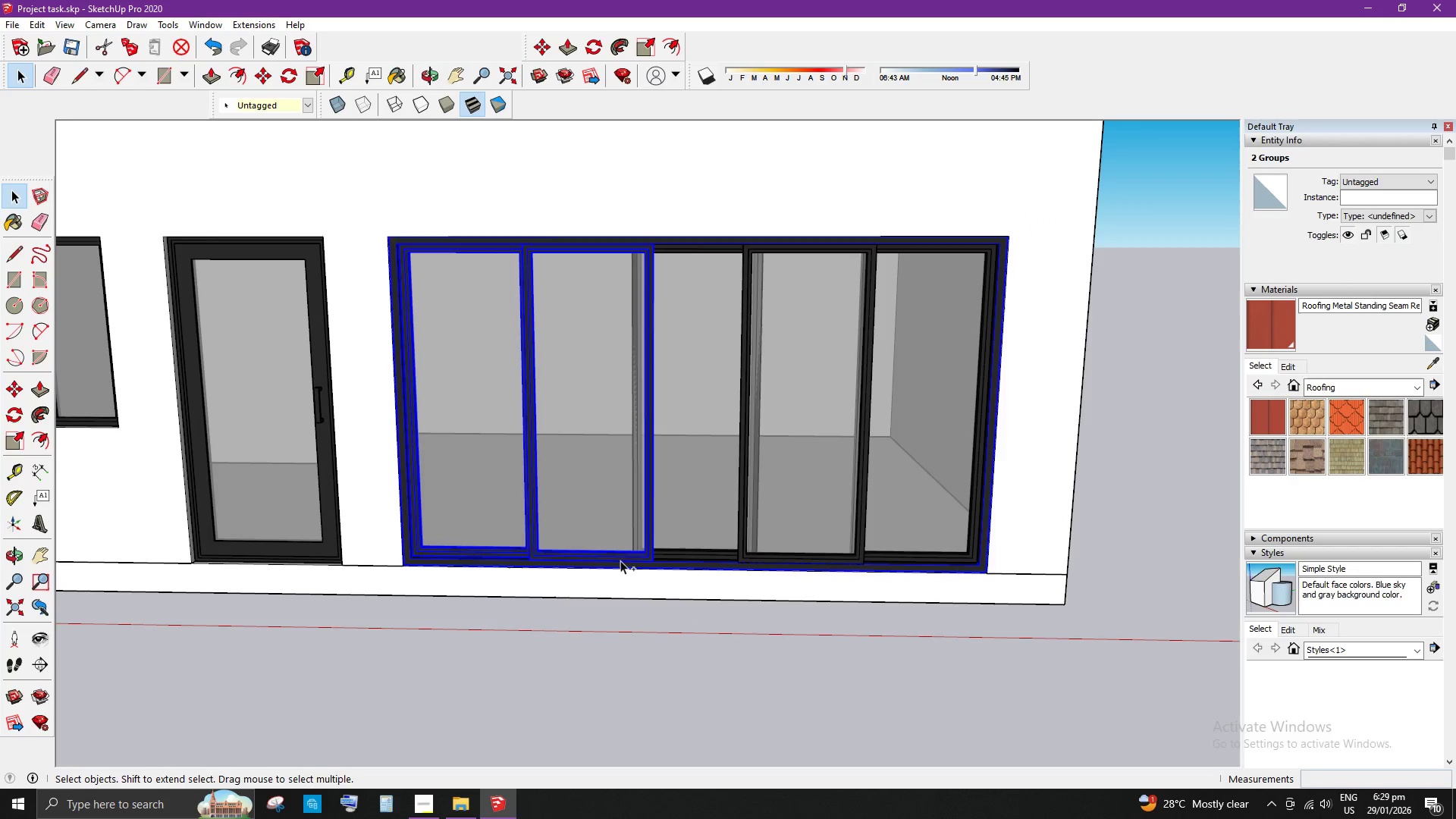 
key(Control+ControlLeft)
 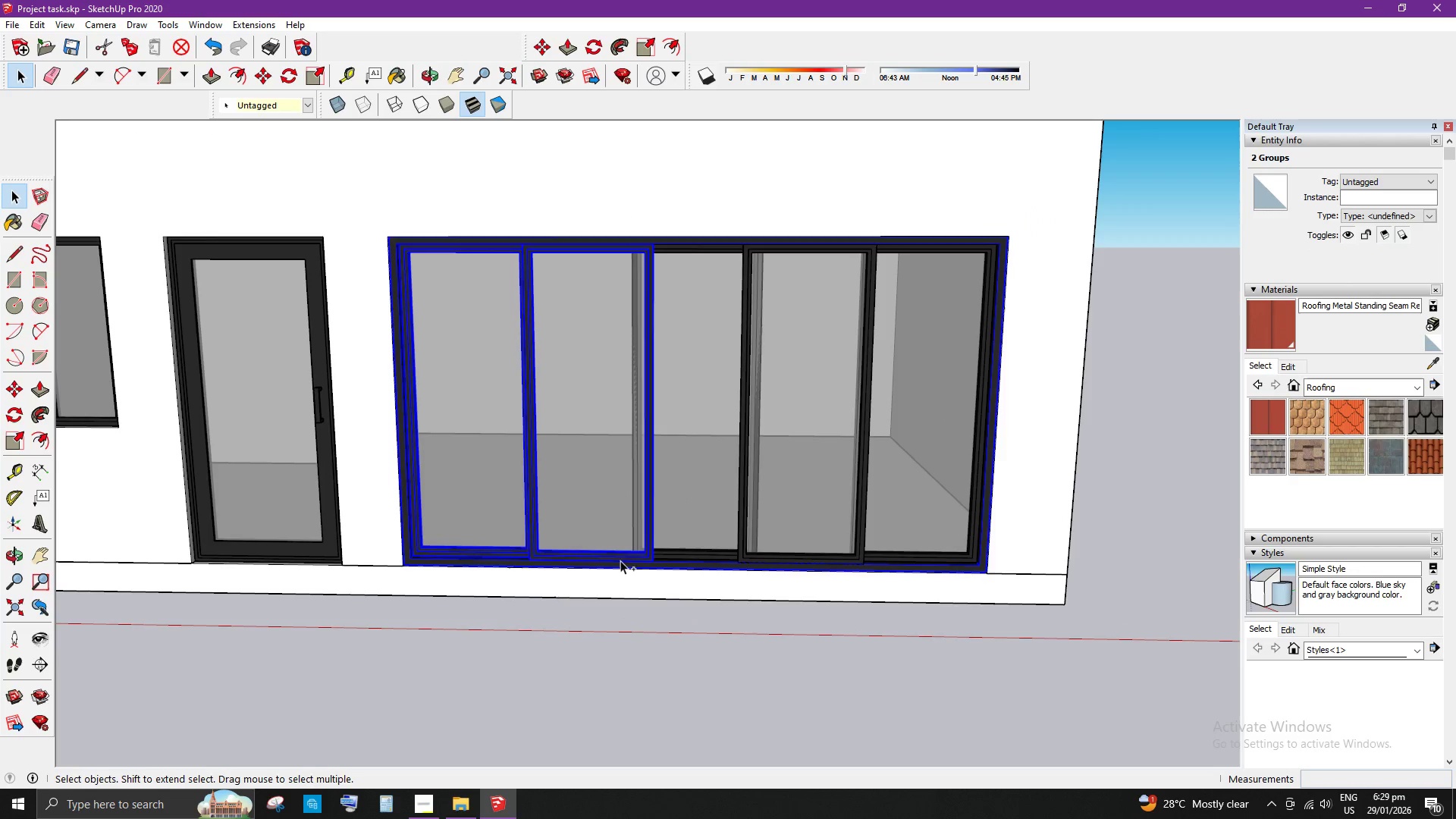 
key(Control+ControlLeft)
 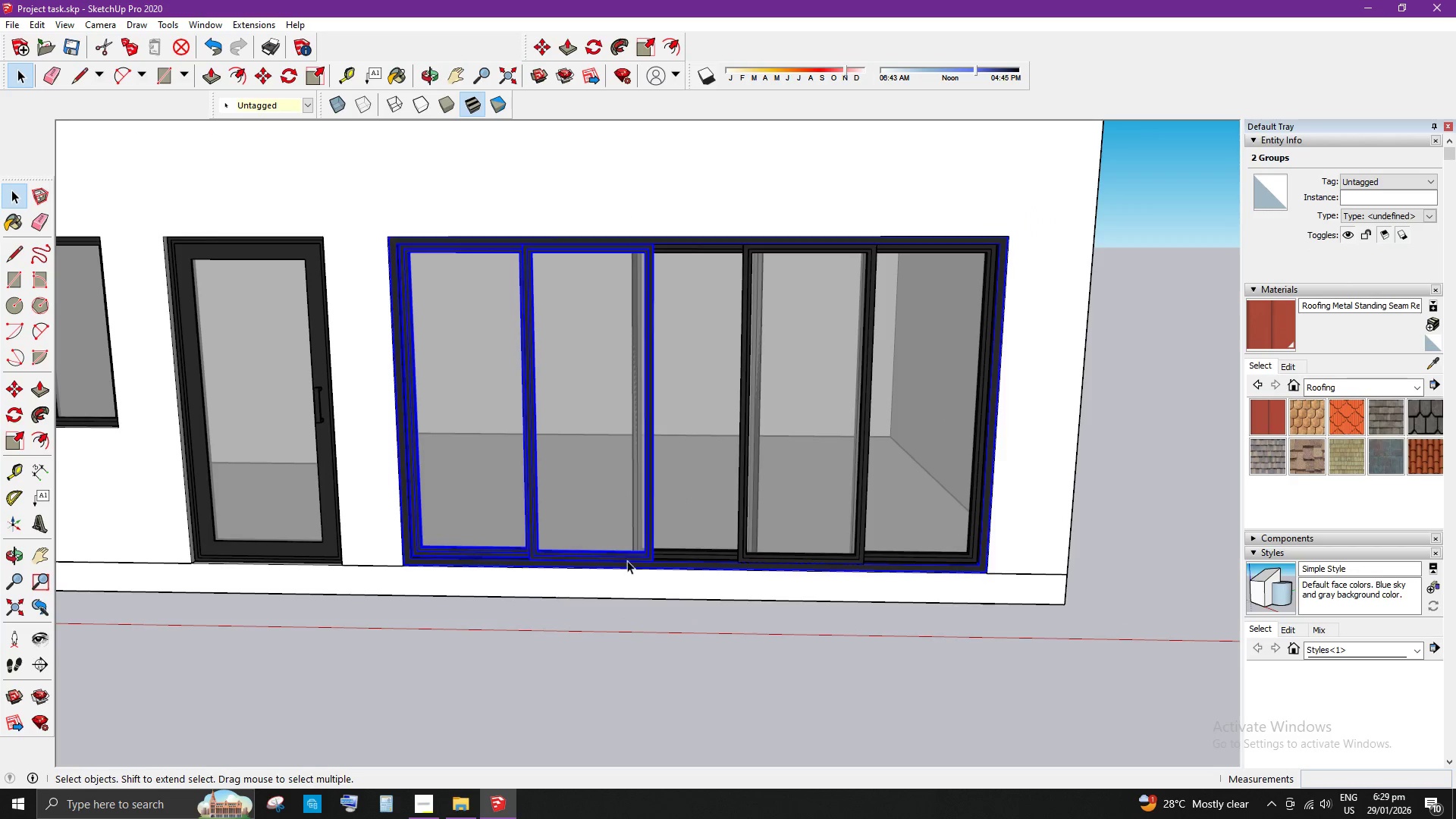 
key(Control+ControlLeft)
 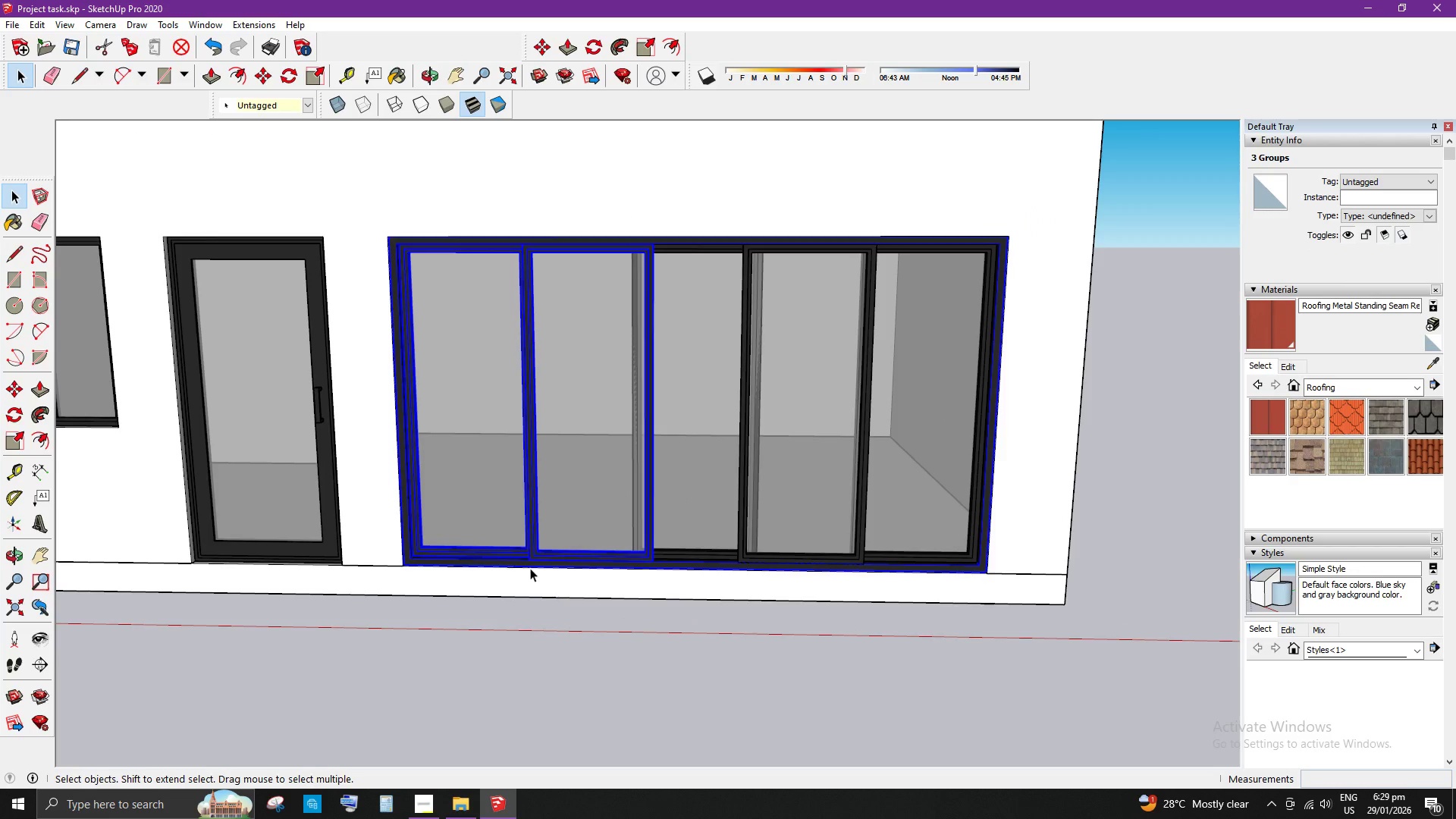 
key(Control+C)
 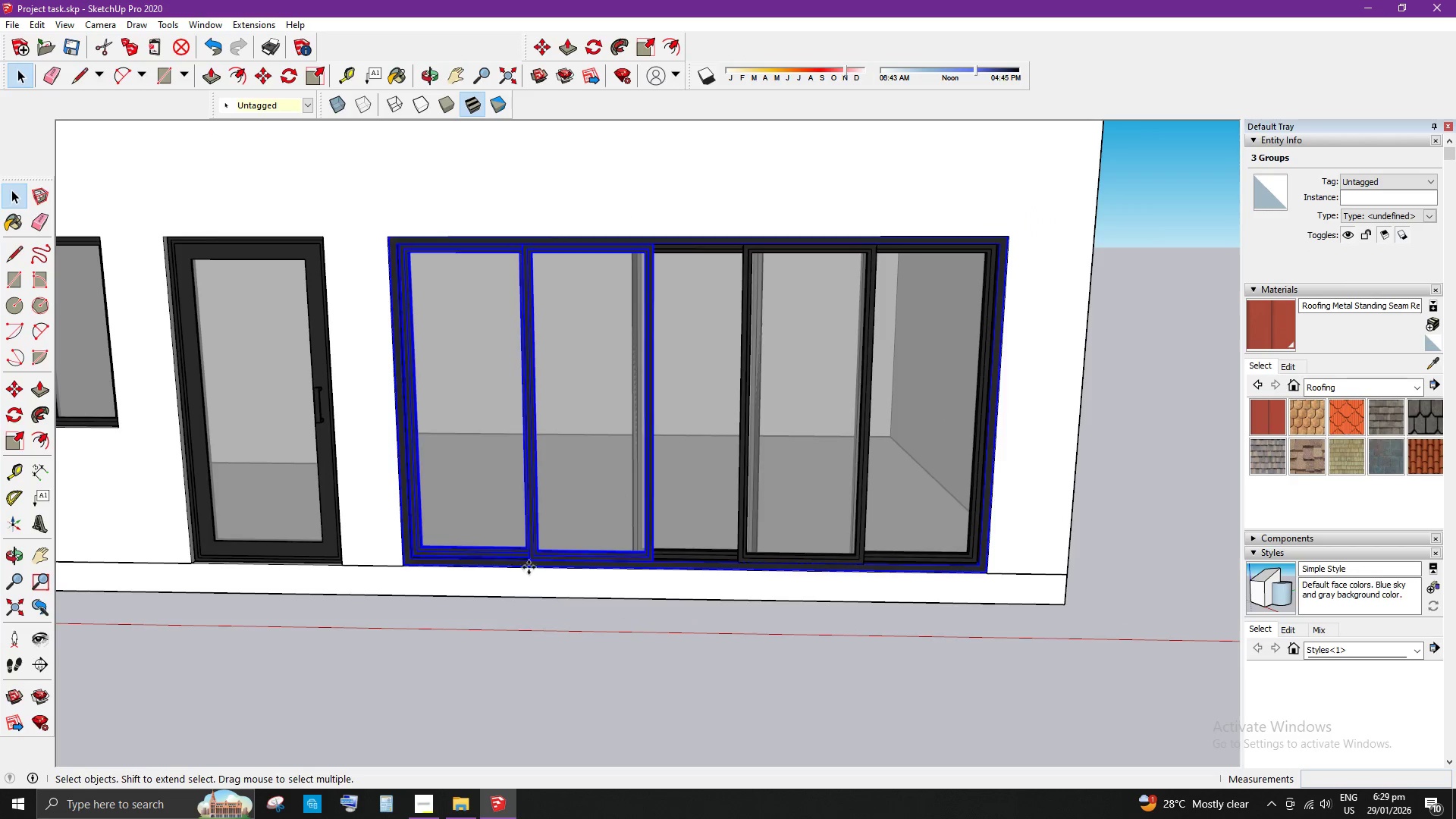 
key(Control+V)
 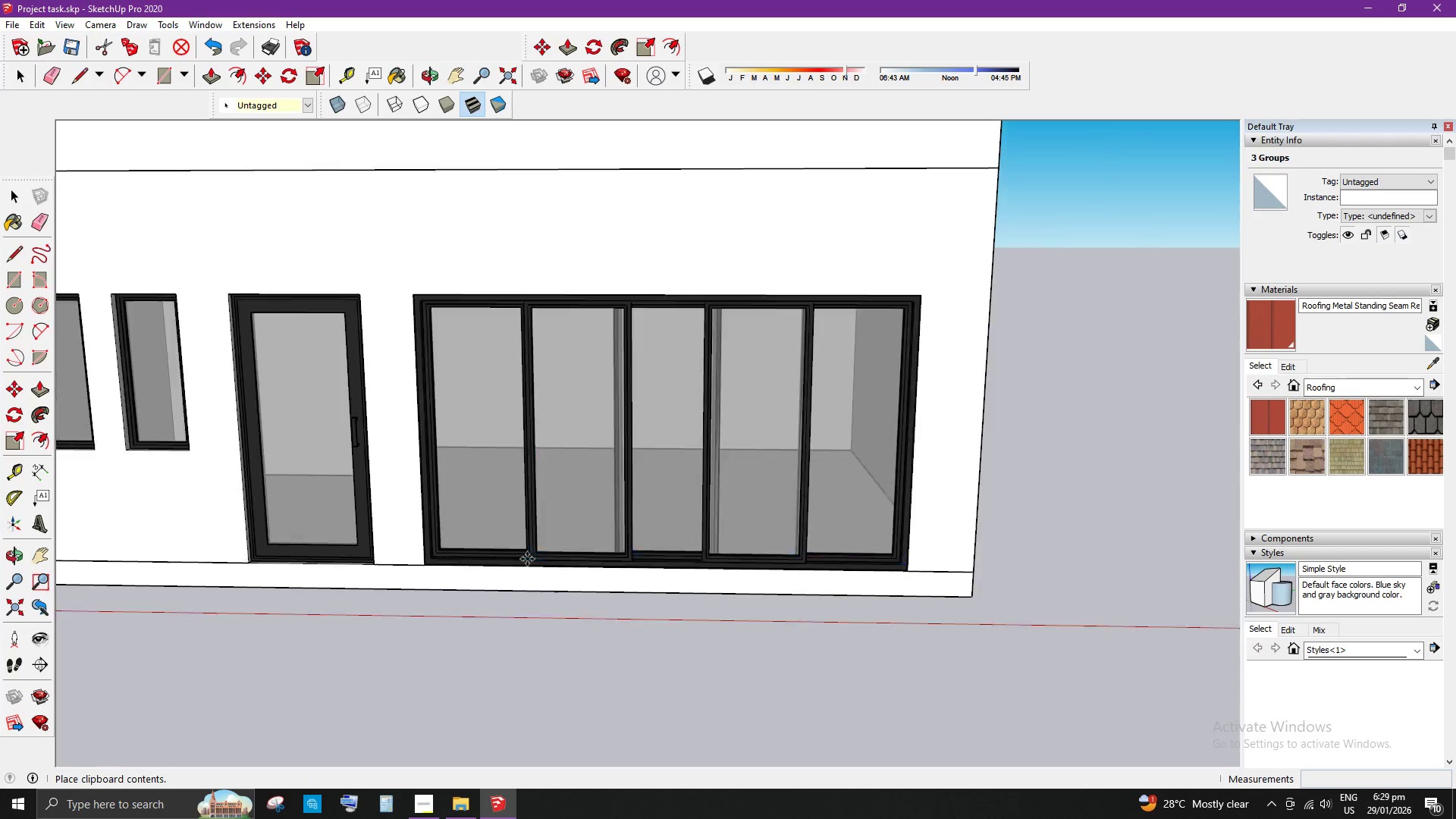 
left_click([719, 652])
 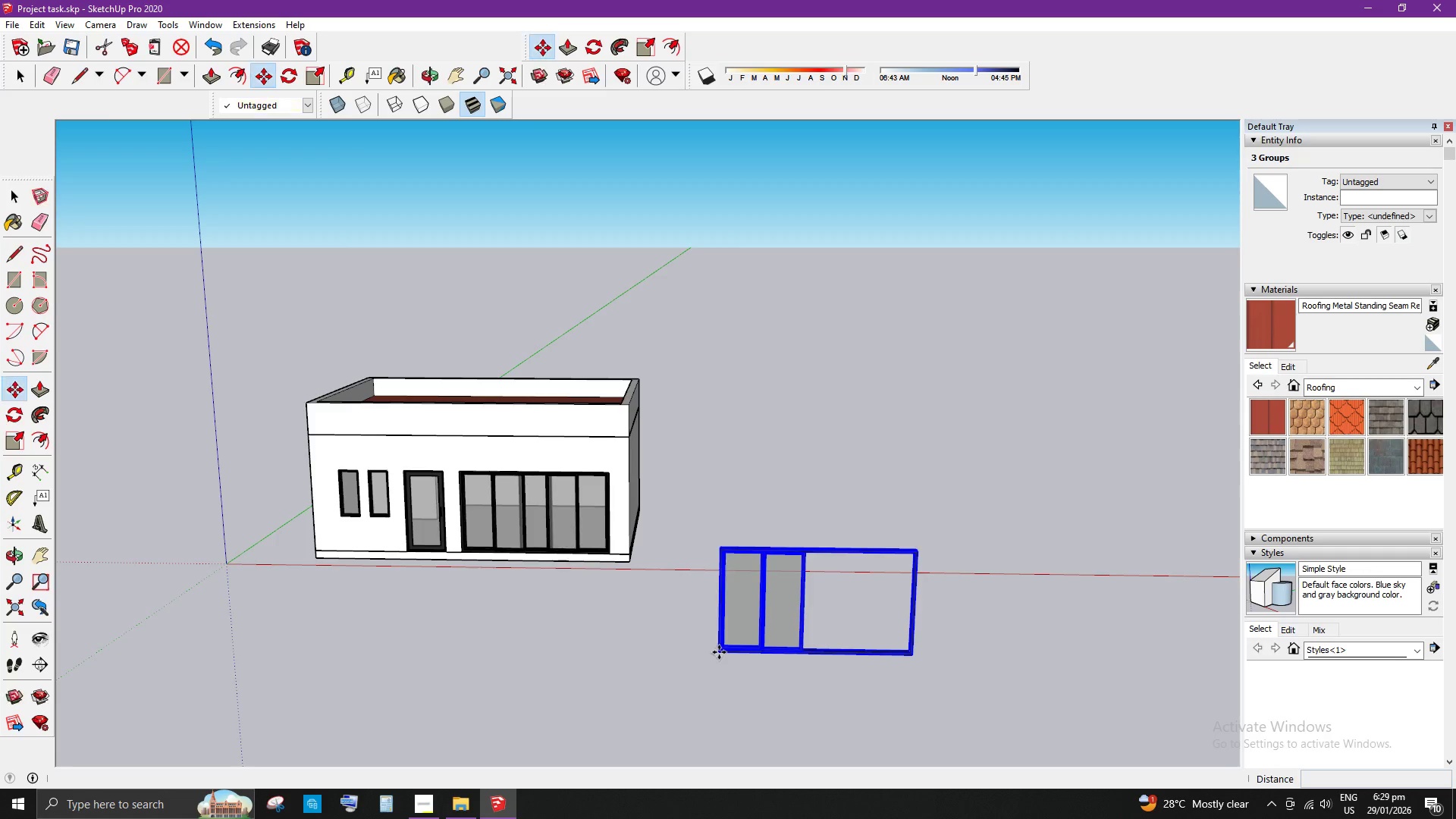 
scroll: coordinate [608, 589], scroll_direction: down, amount: 15.0
 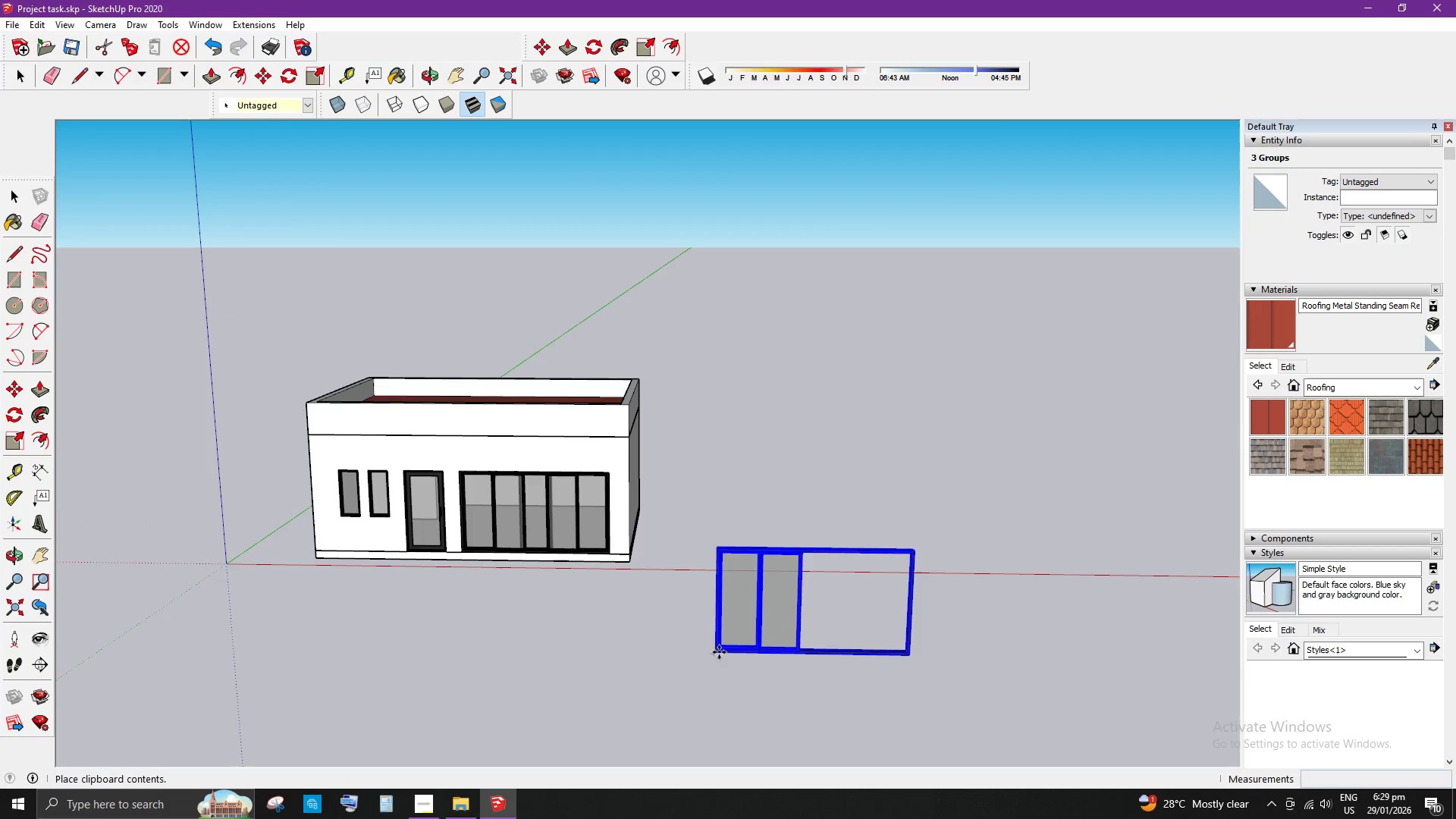 
key(Space)
 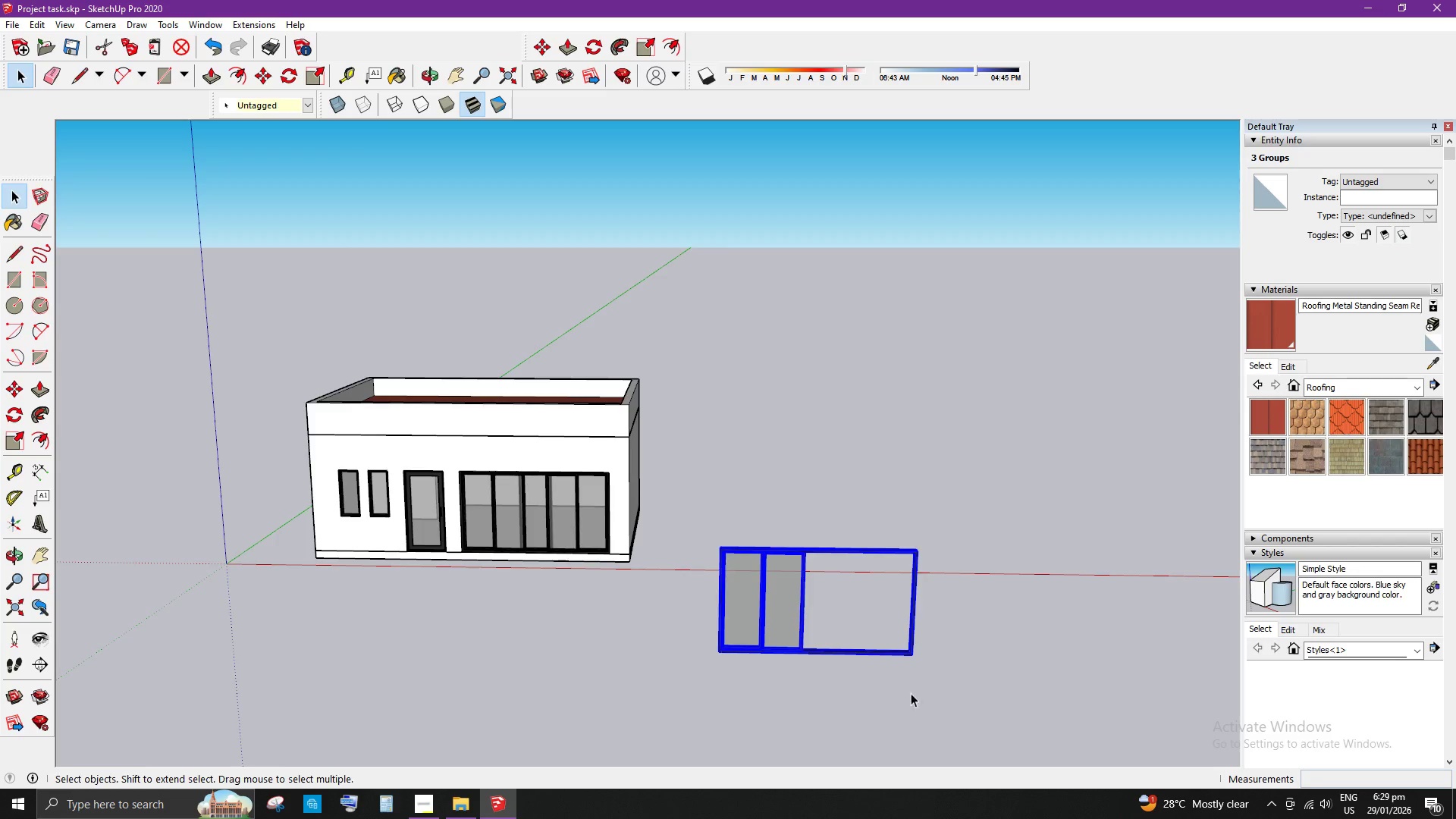 
double_click([996, 698])
 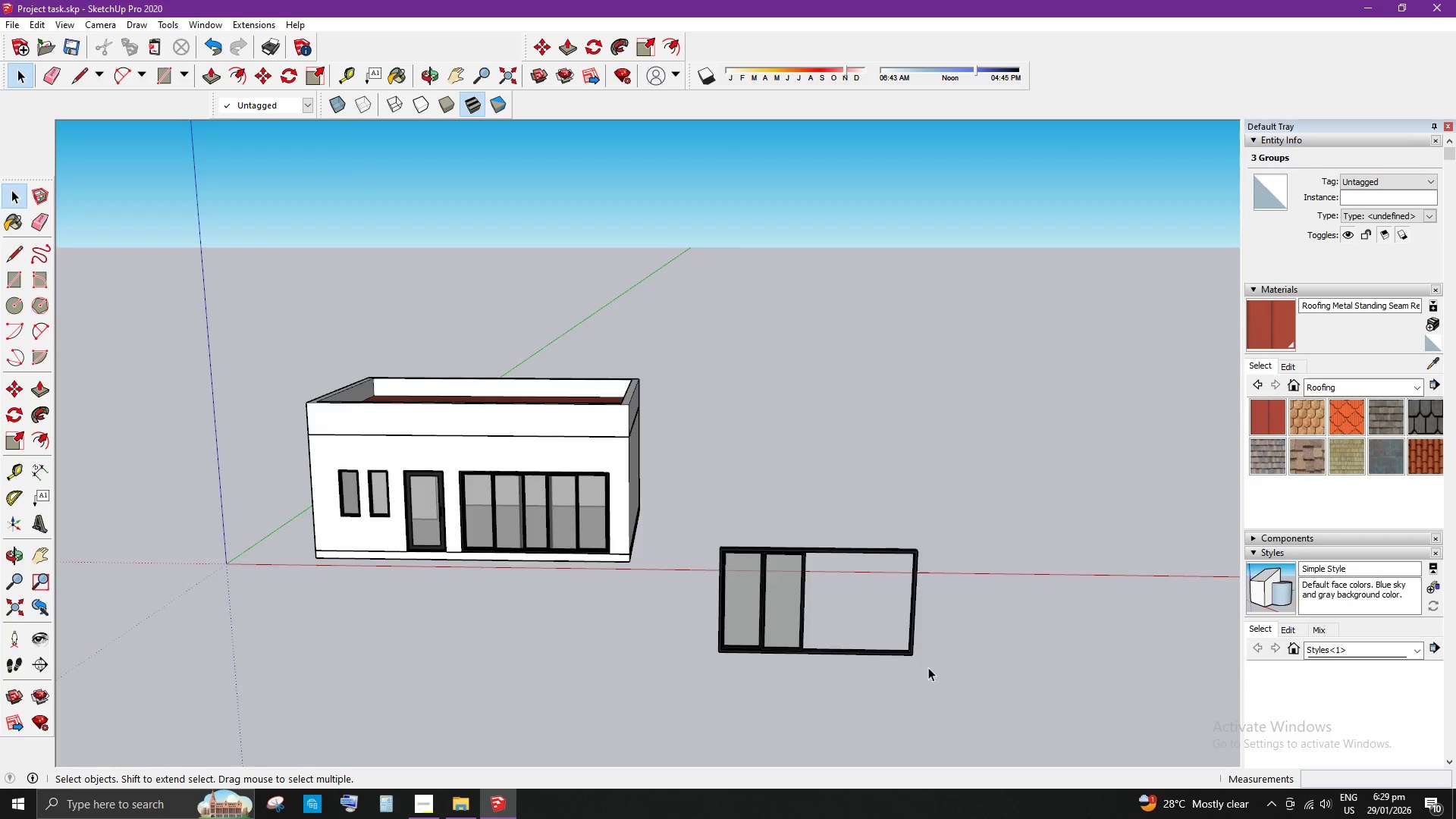 
scroll: coordinate [764, 645], scroll_direction: up, amount: 5.0
 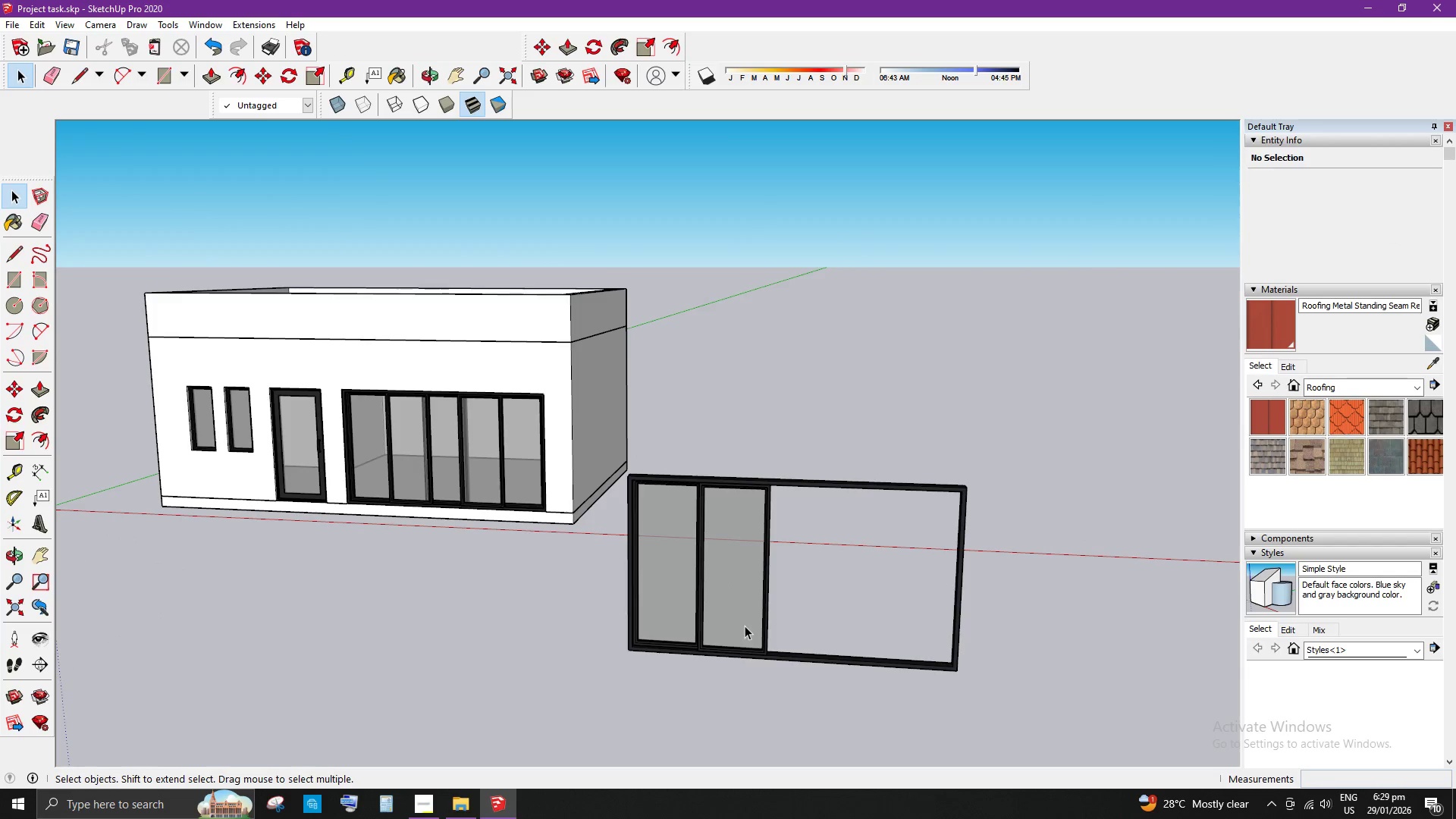 
left_click([758, 620])
 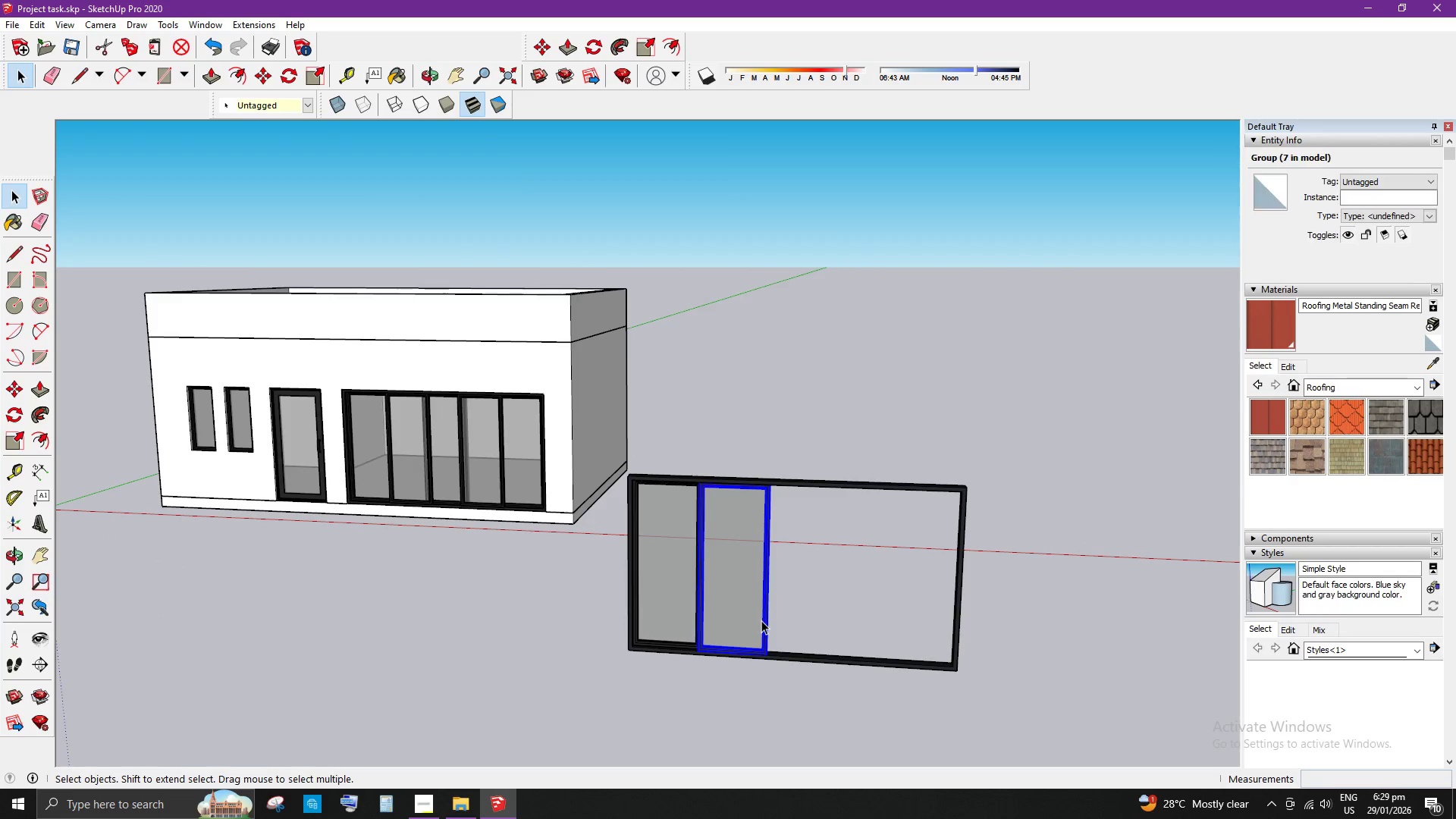 
key(Delete)
 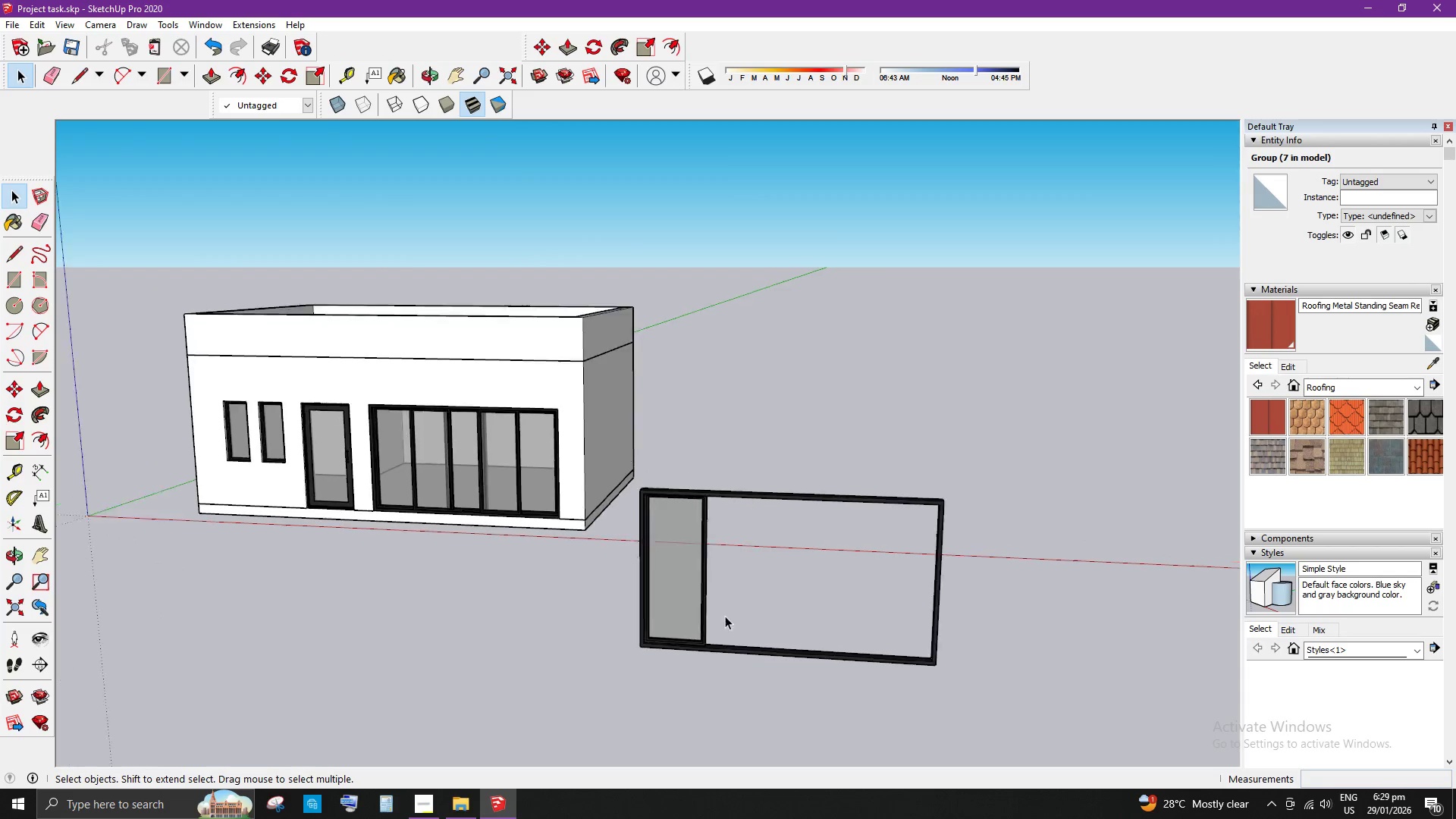 
scroll: coordinate [743, 643], scroll_direction: up, amount: 1.0
 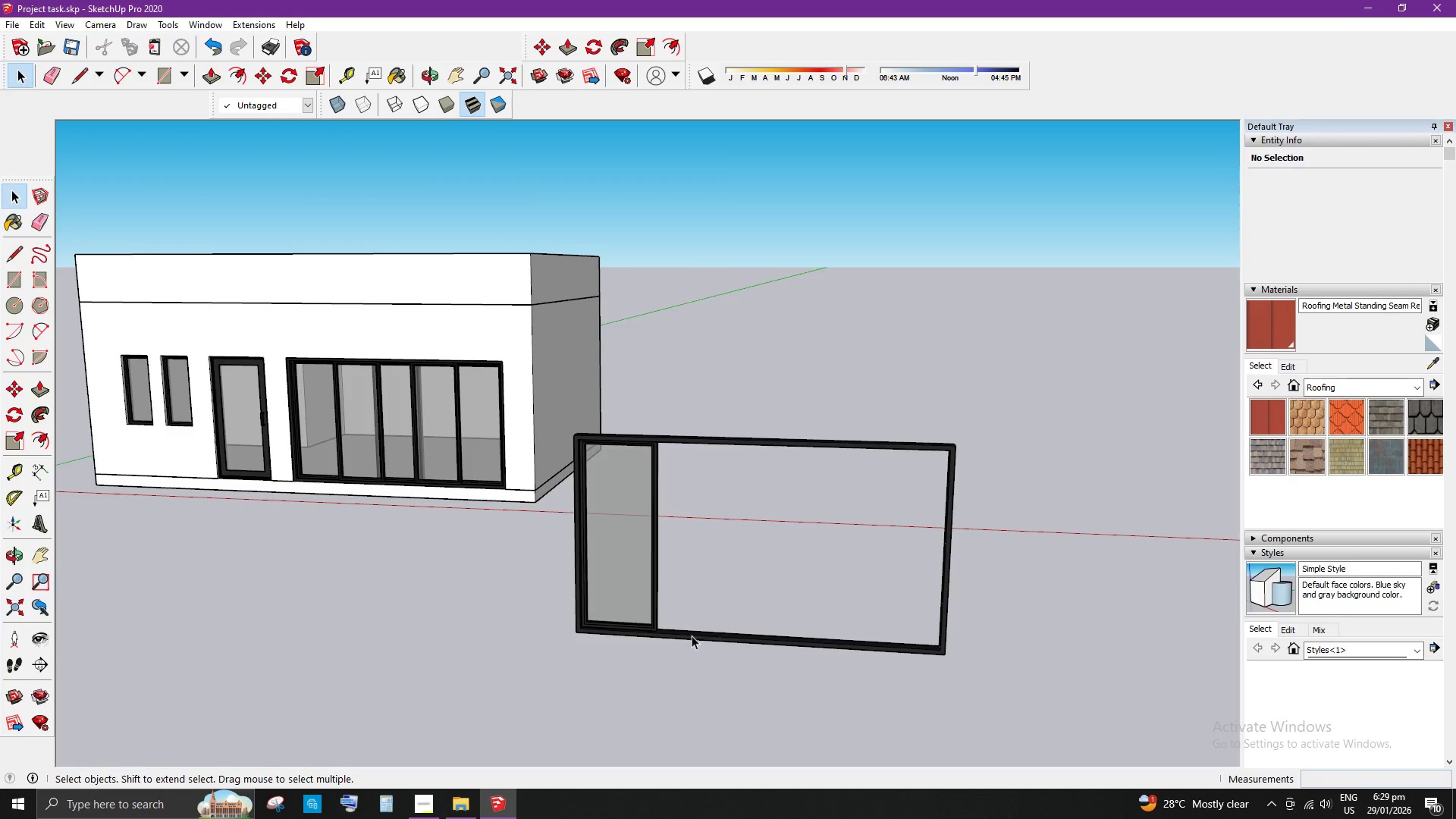 
left_click([649, 604])
 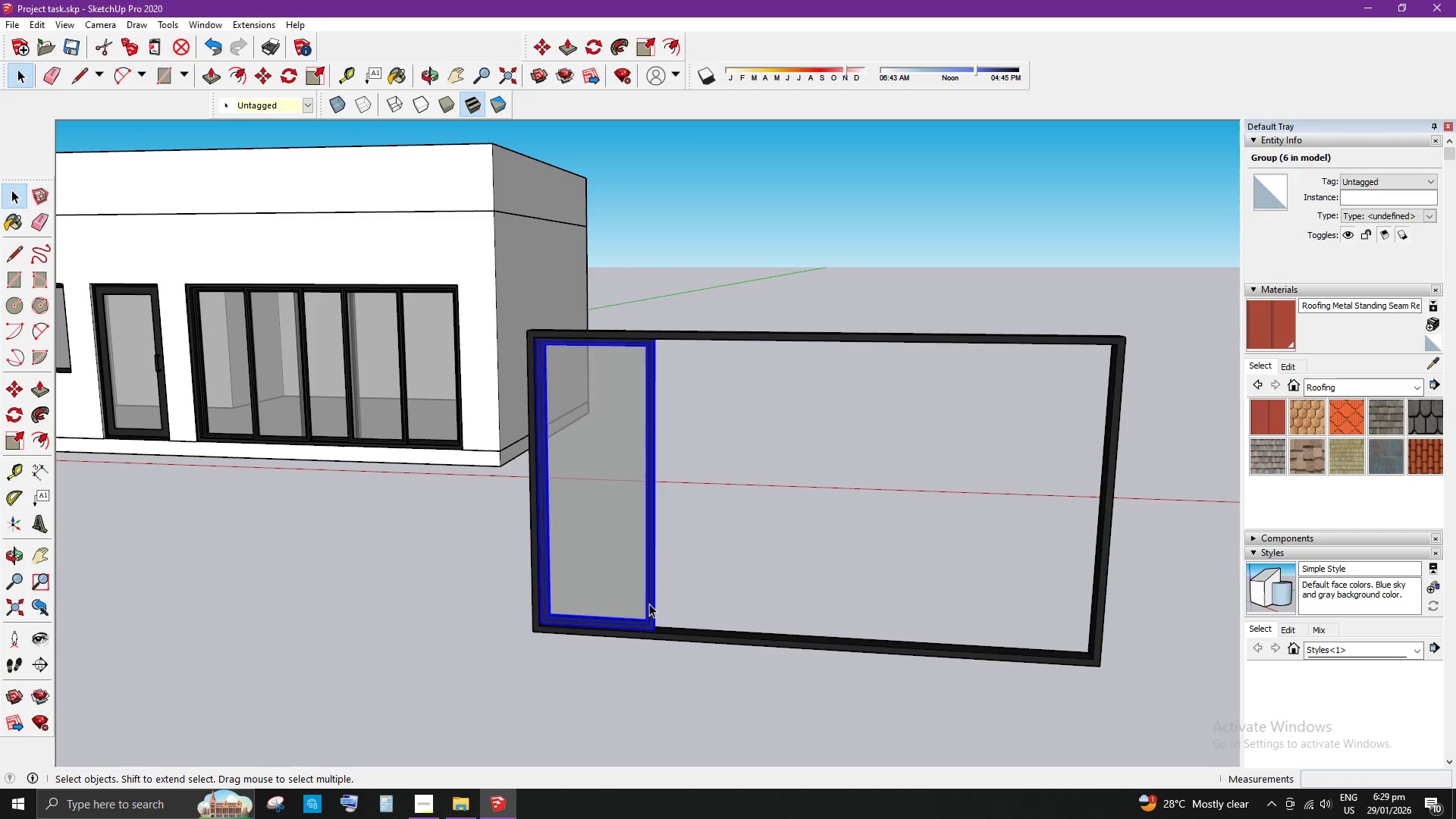 
scroll: coordinate [656, 629], scroll_direction: up, amount: 4.0
 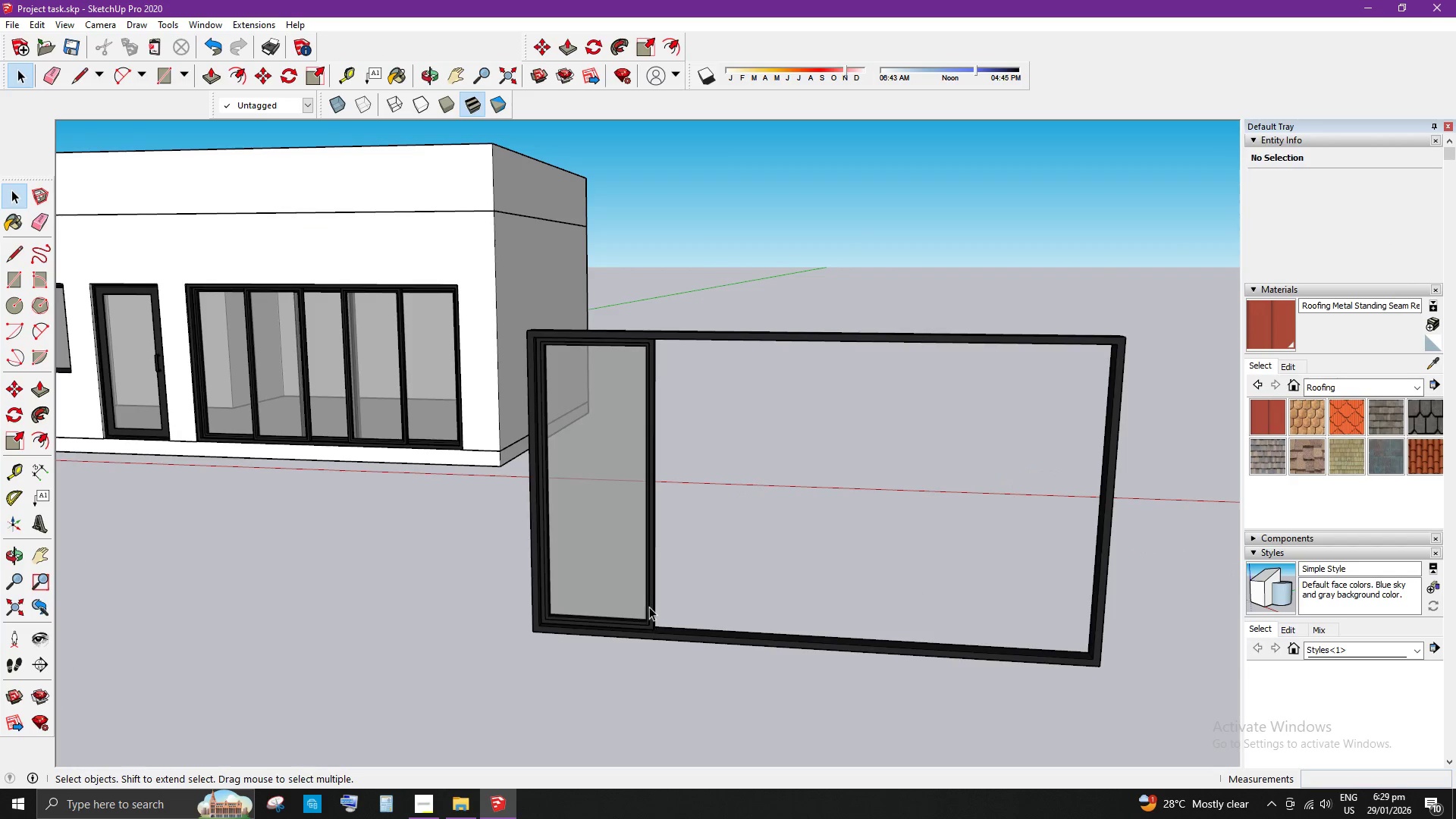 
scroll: coordinate [689, 640], scroll_direction: down, amount: 2.0
 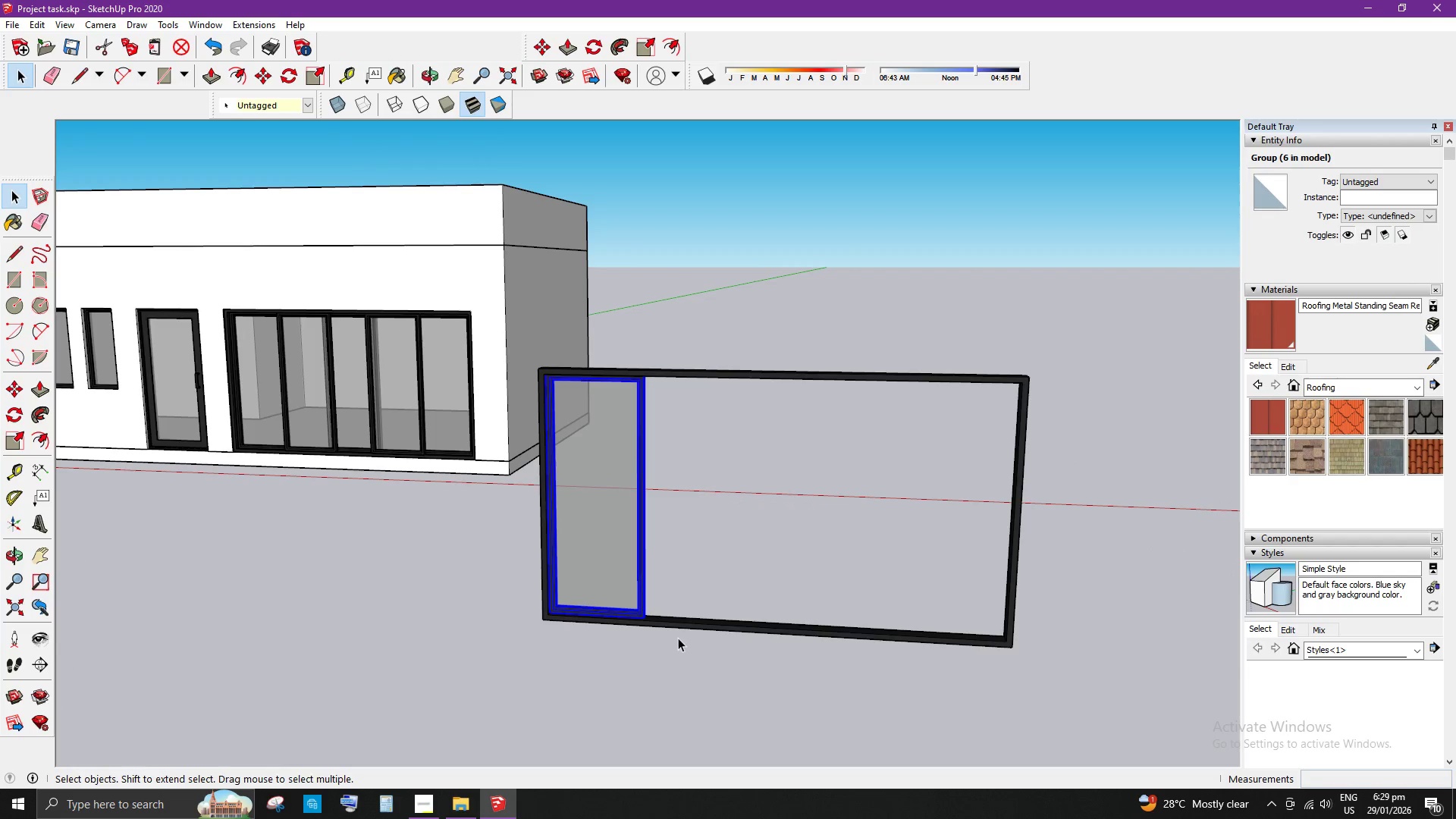 
key(T)
 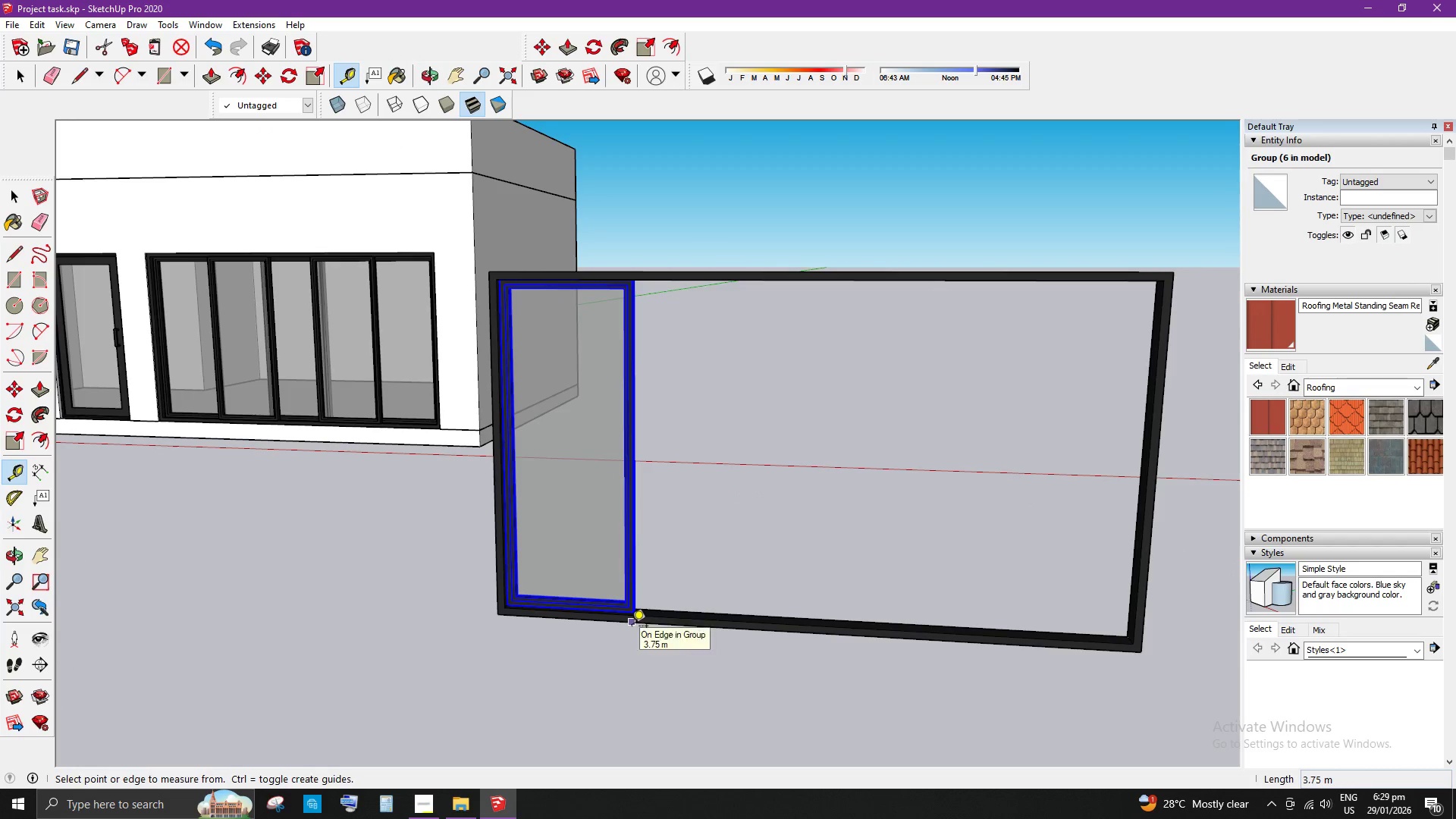 
scroll: coordinate [673, 635], scroll_direction: up, amount: 3.0
 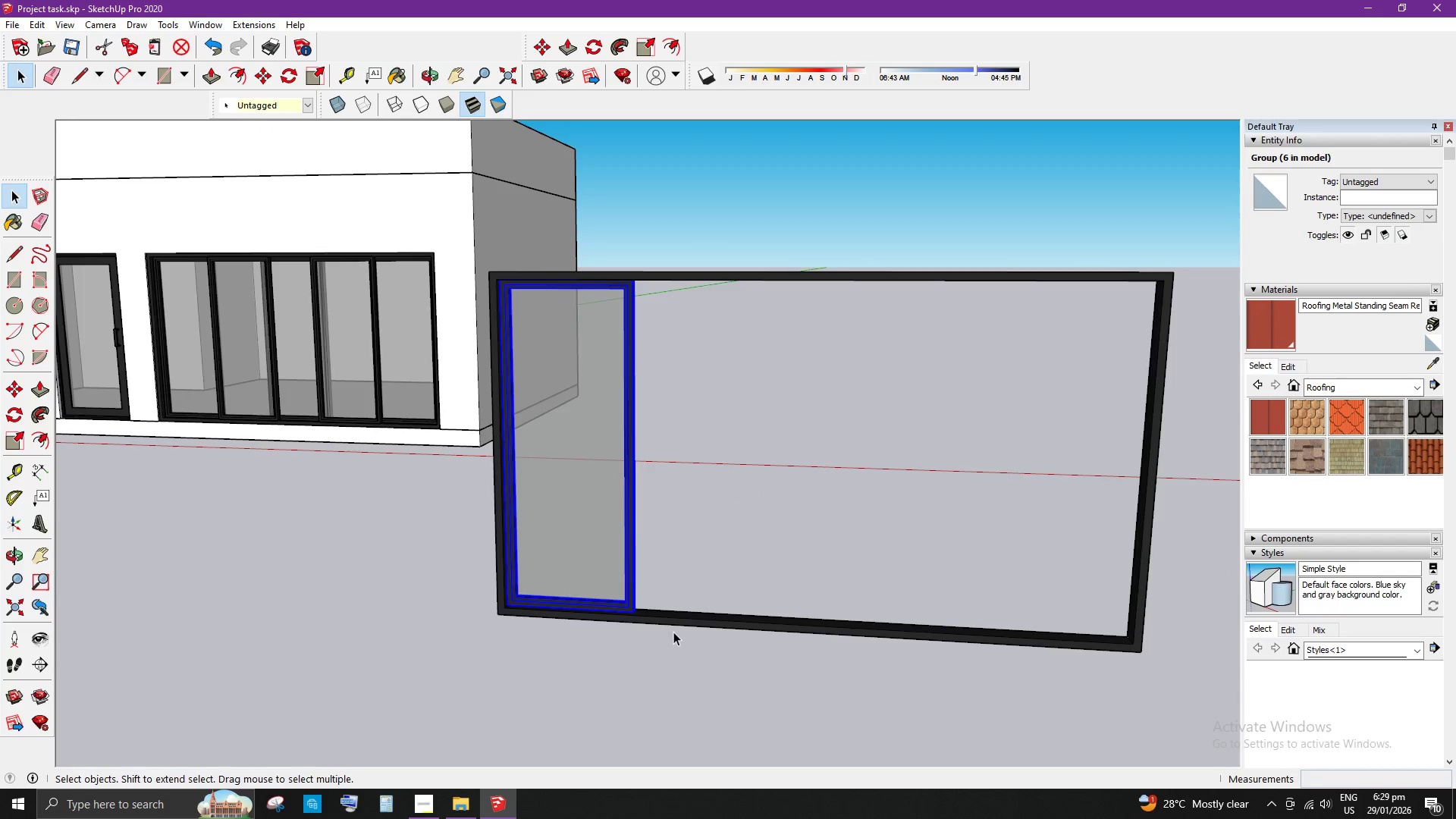 
left_click([632, 627])
 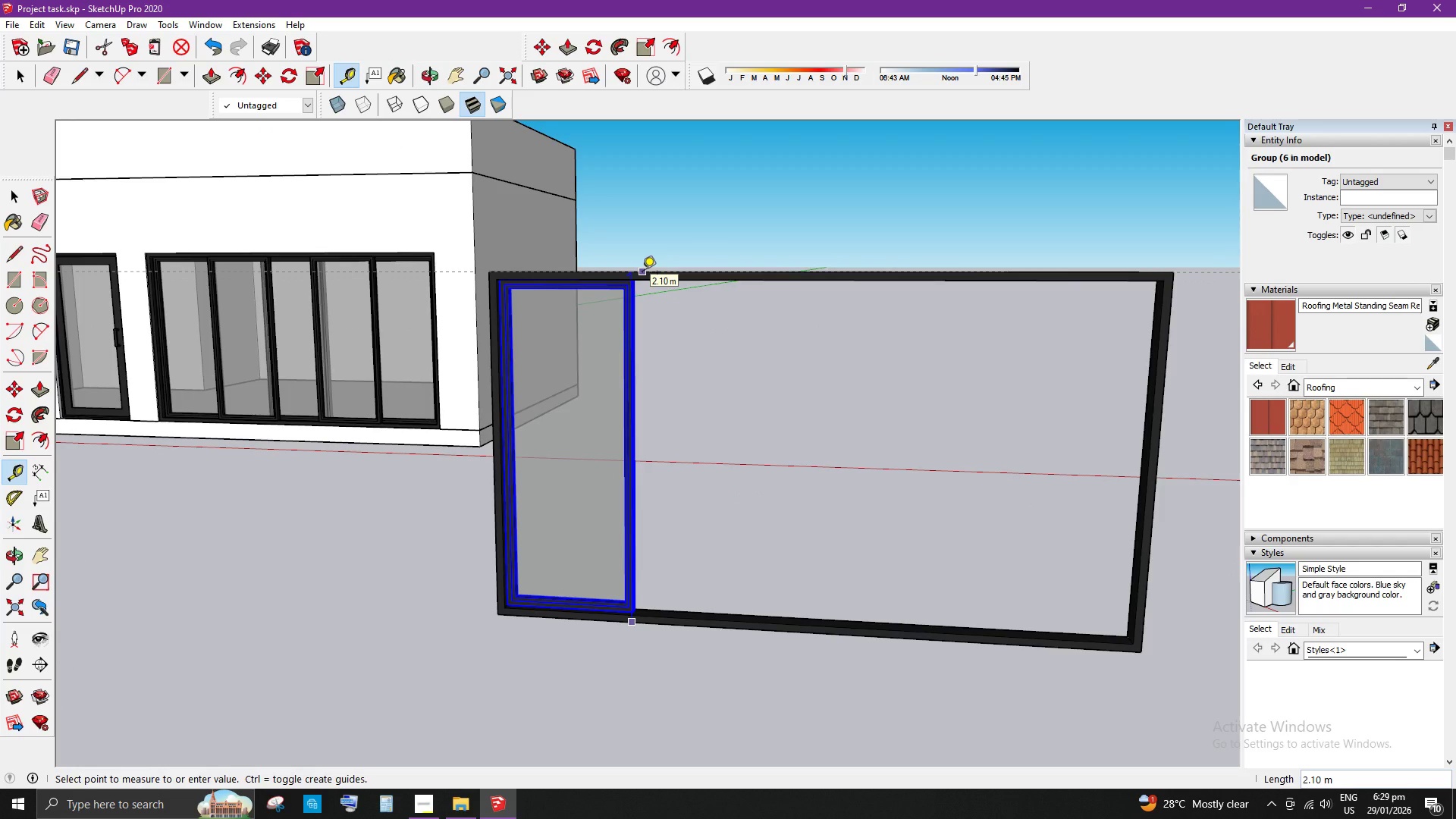 
key(NumpadDecimal)
 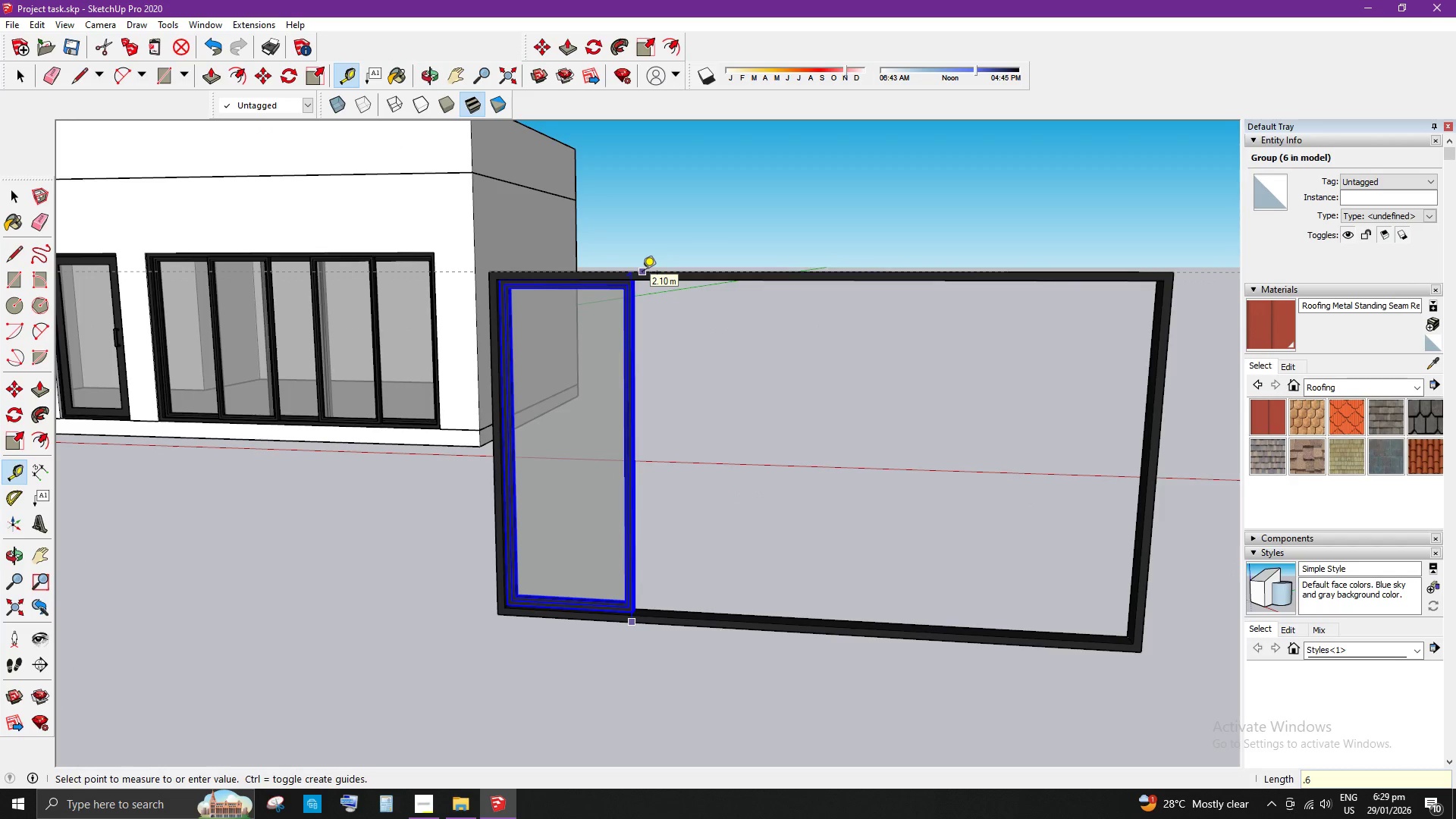 
key(Numpad6)
 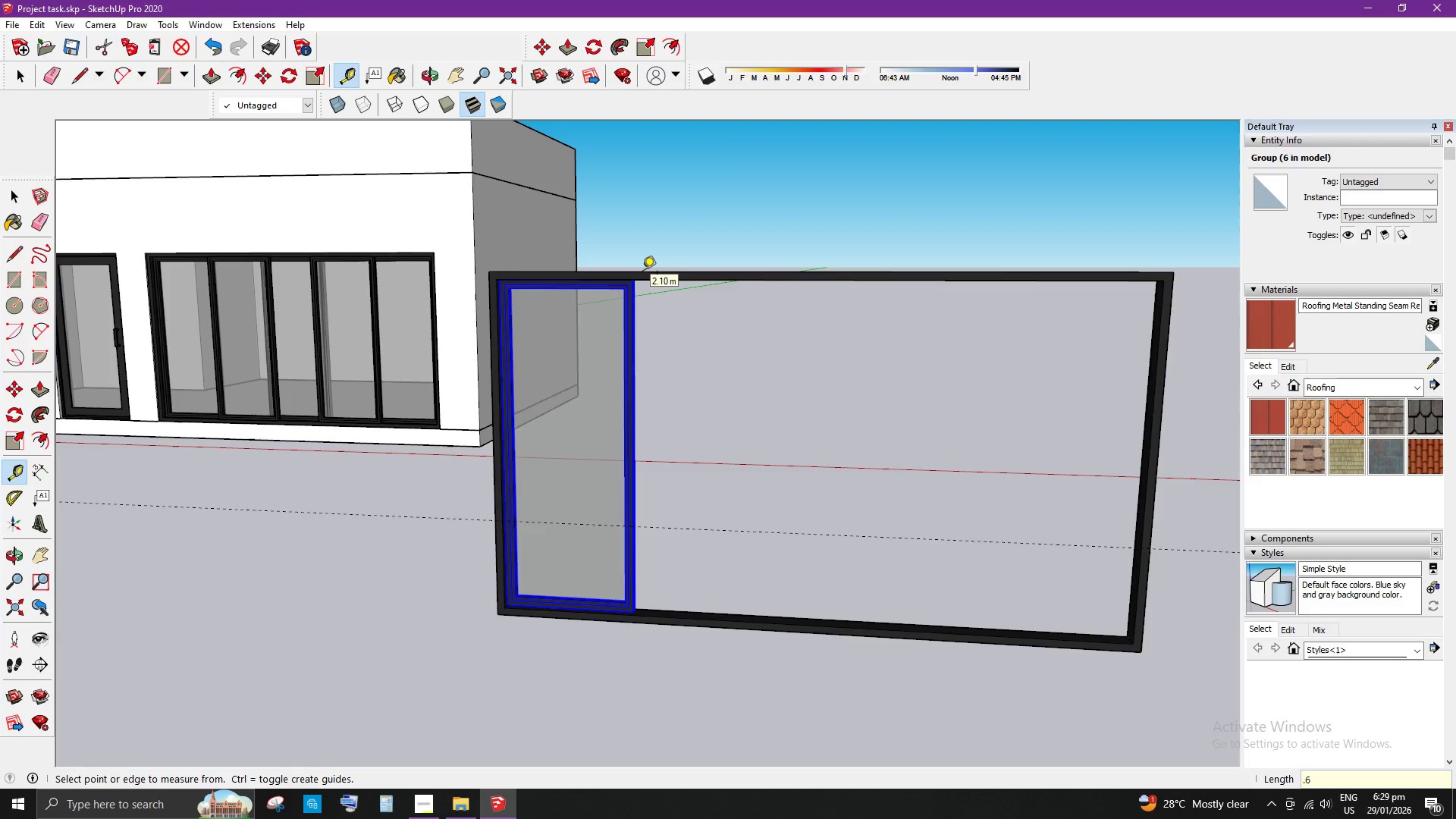 
key(Enter)
 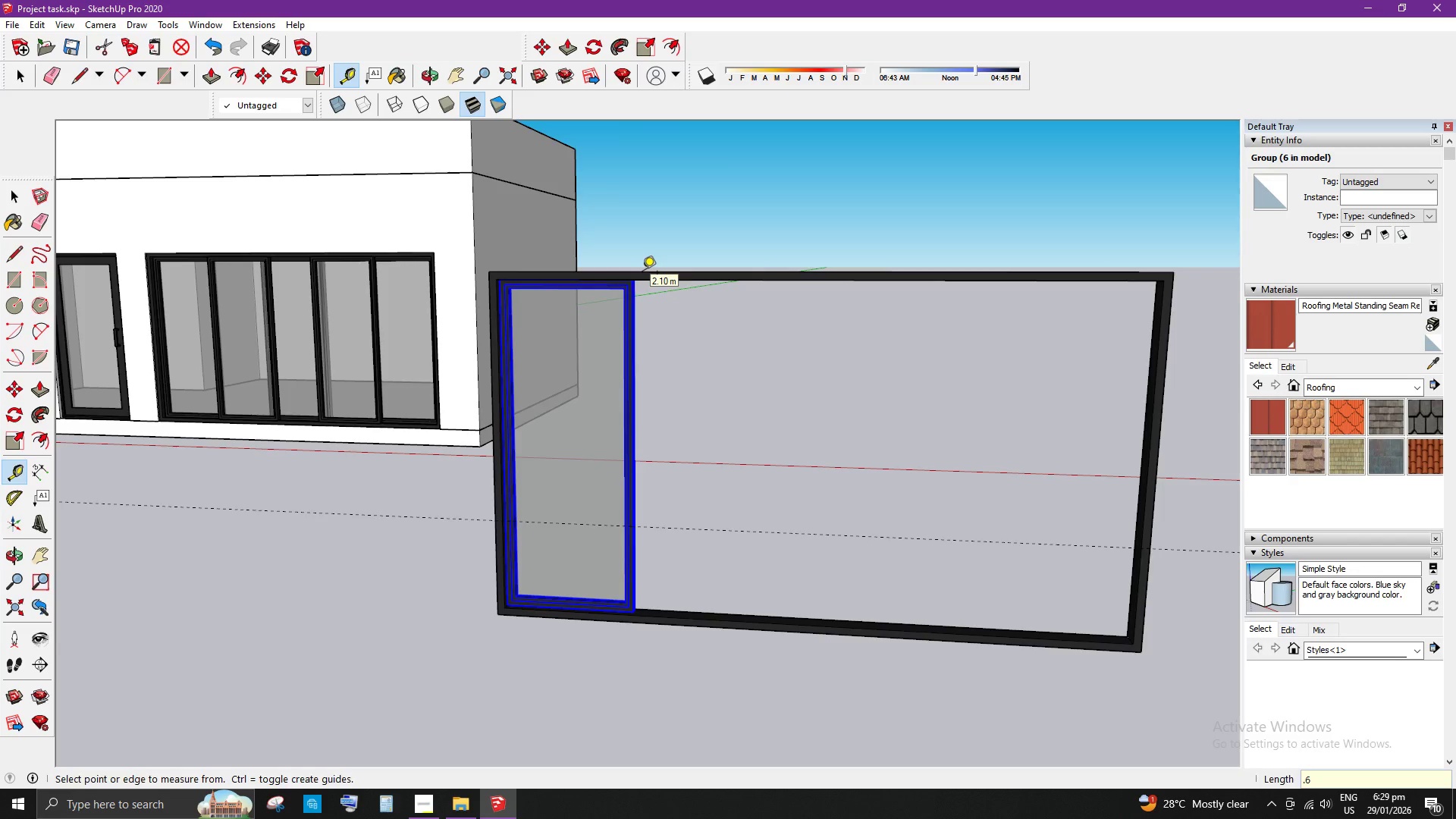 
key(Space)
 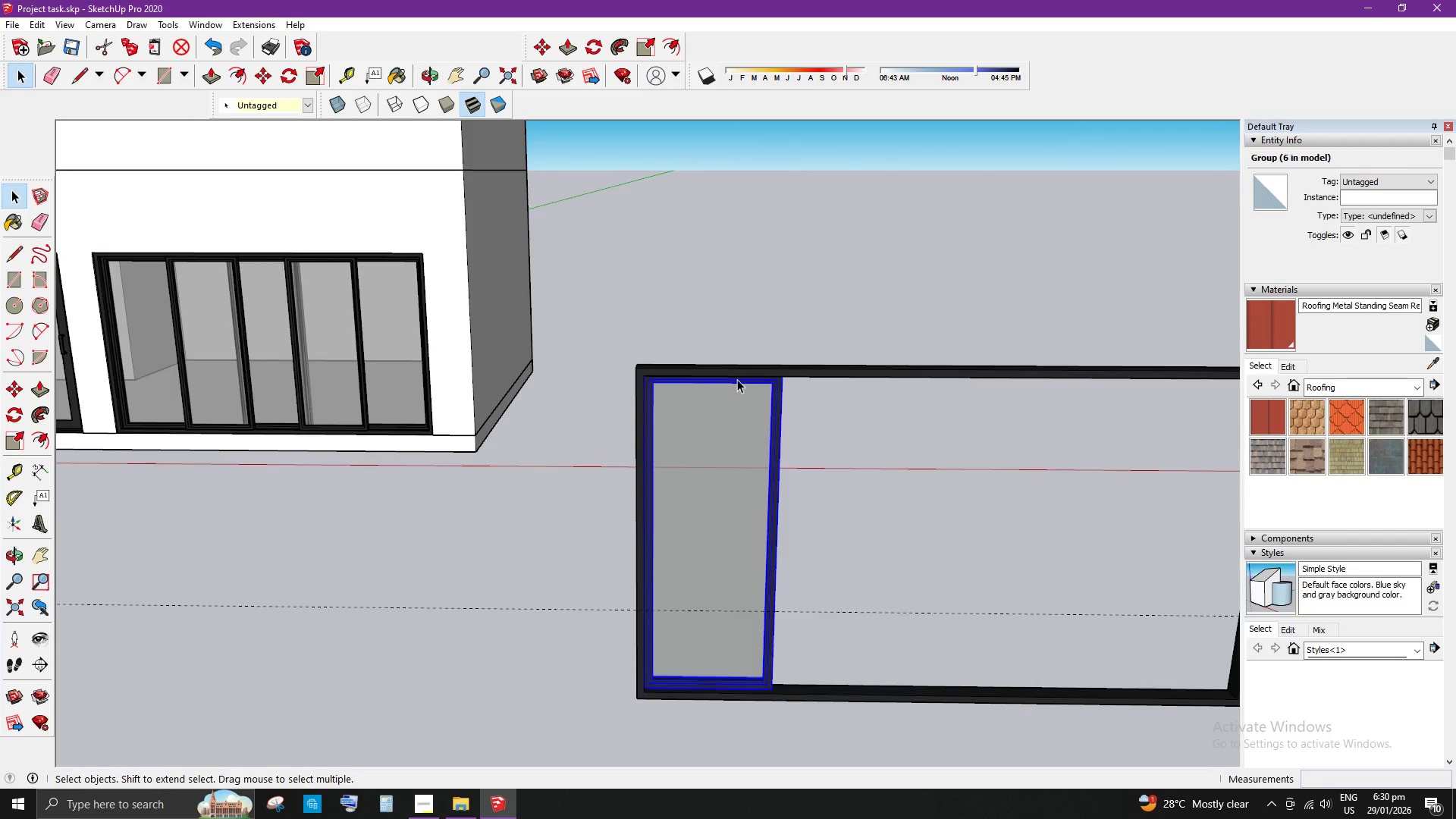 
left_click([739, 378])
 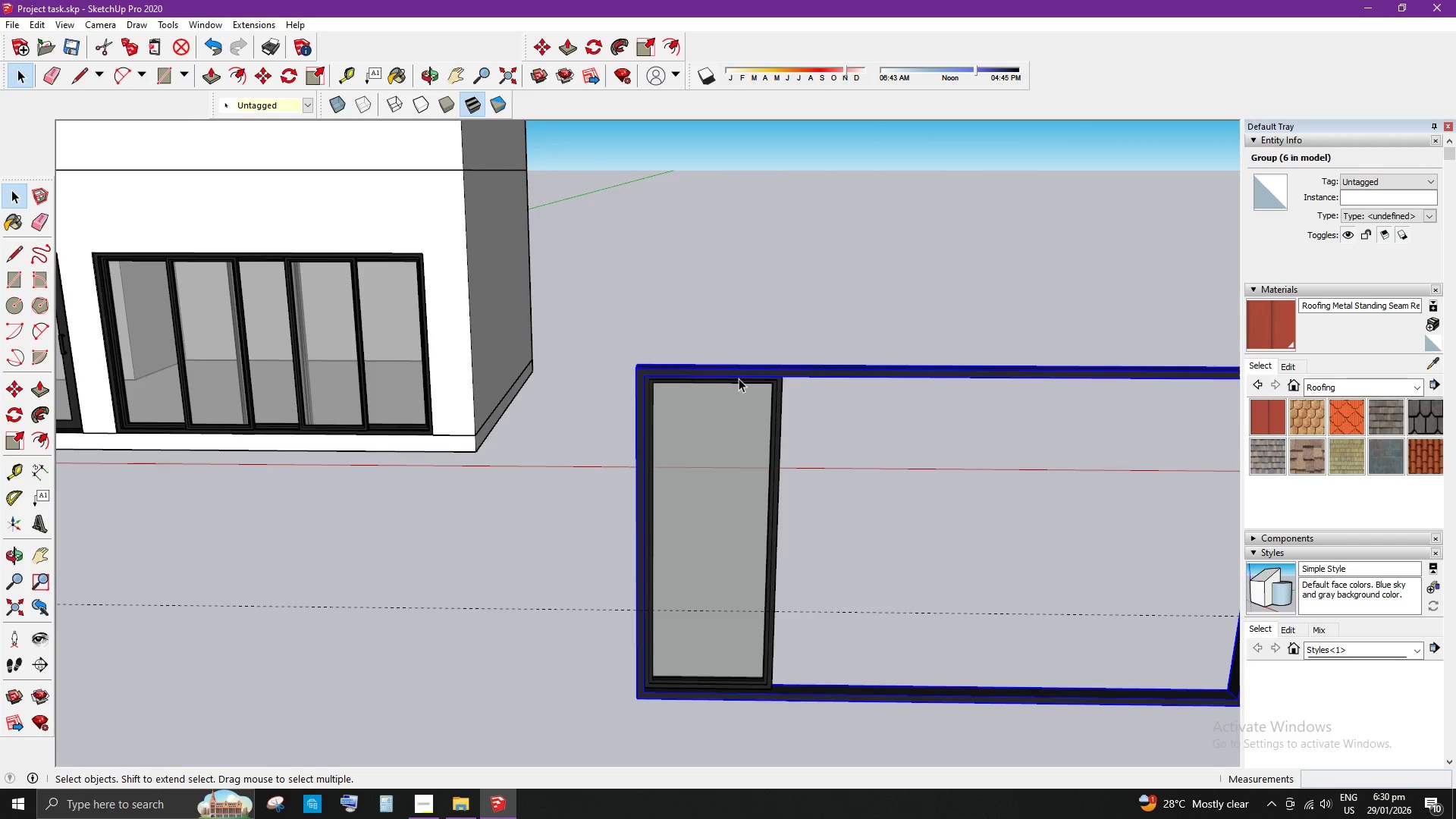 
hold_key(key=ControlLeft, duration=1.53)
left_click([690, 385])
 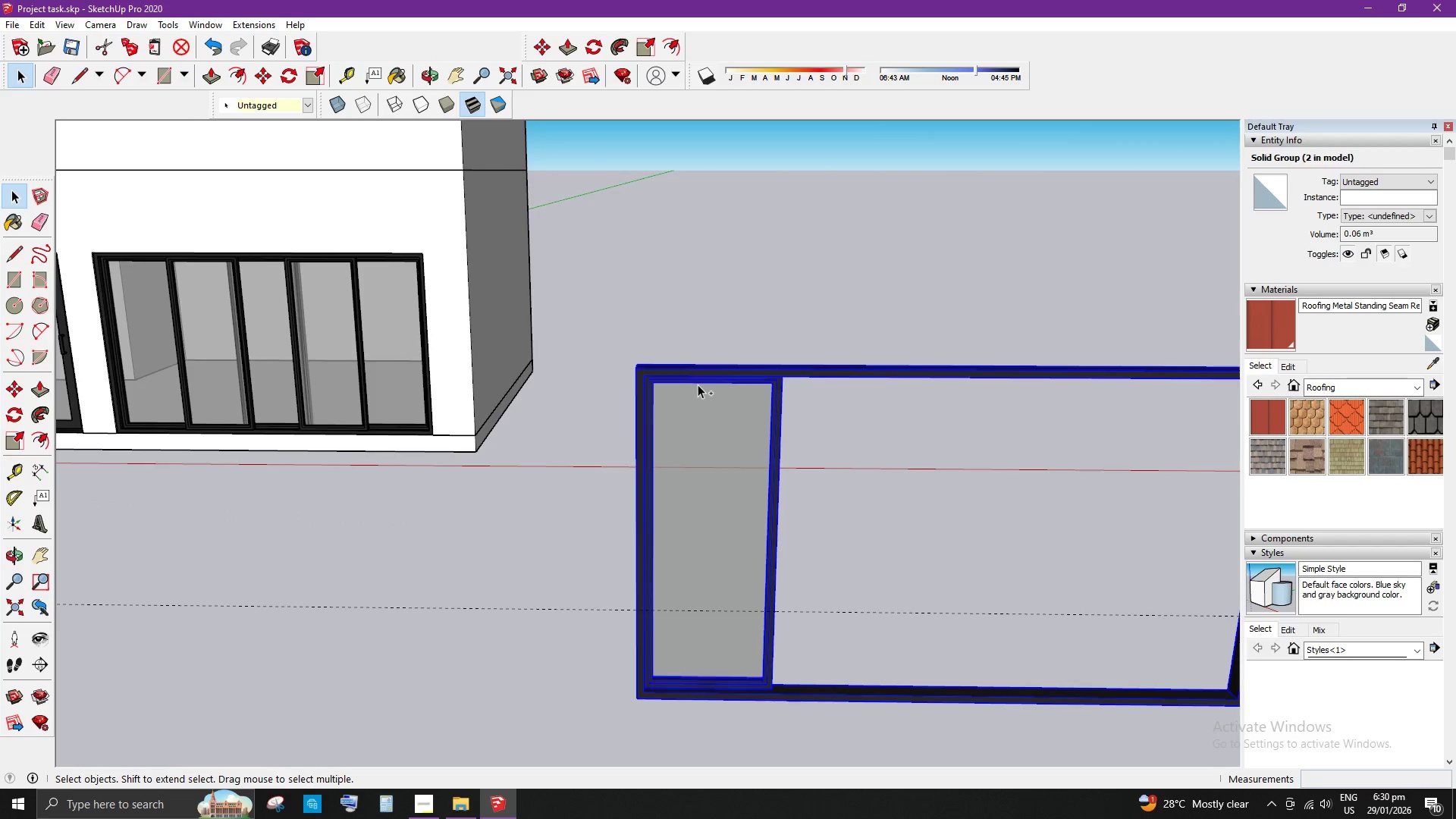 
key(Control+ControlLeft)
 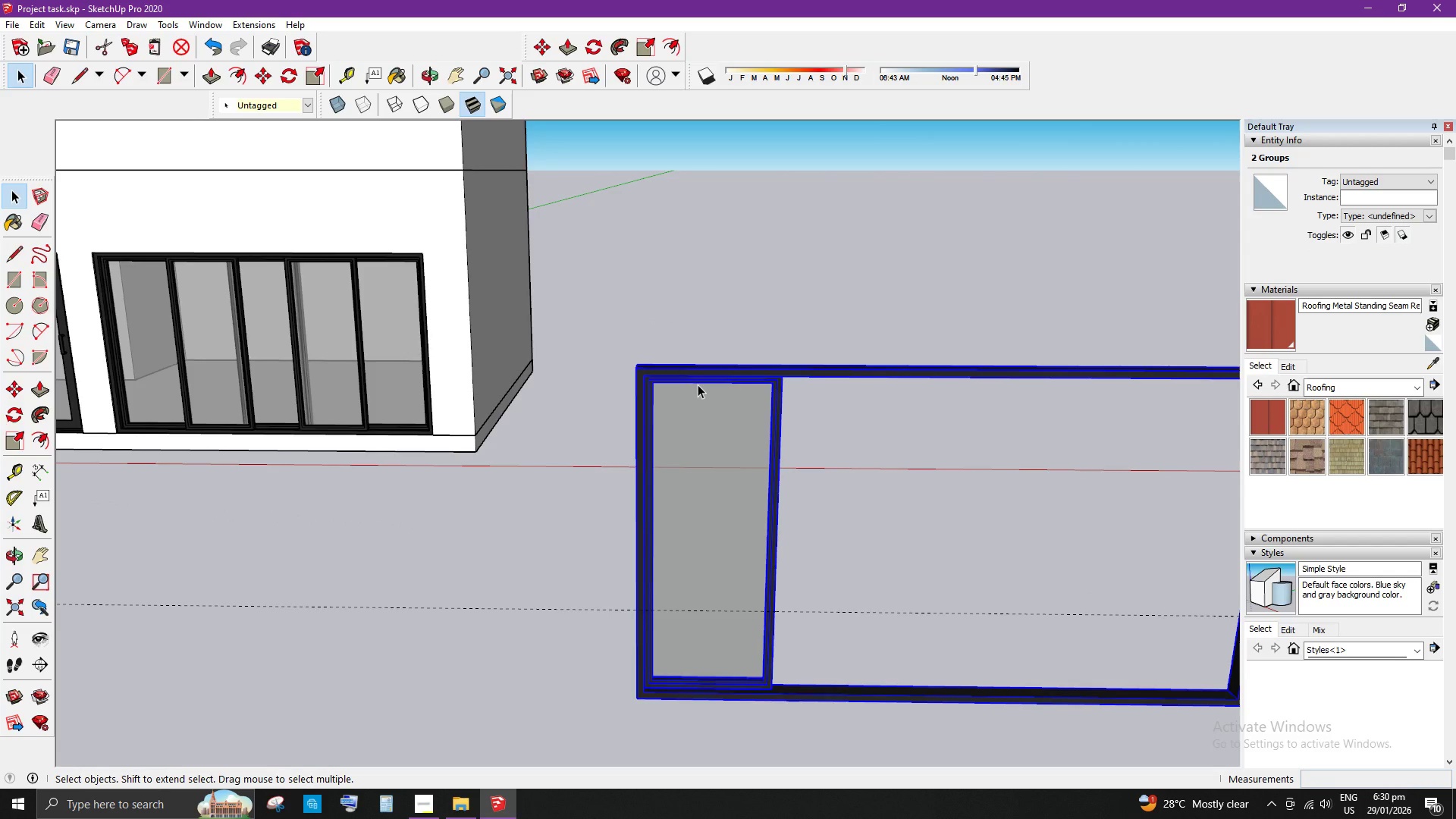 
key(S)
 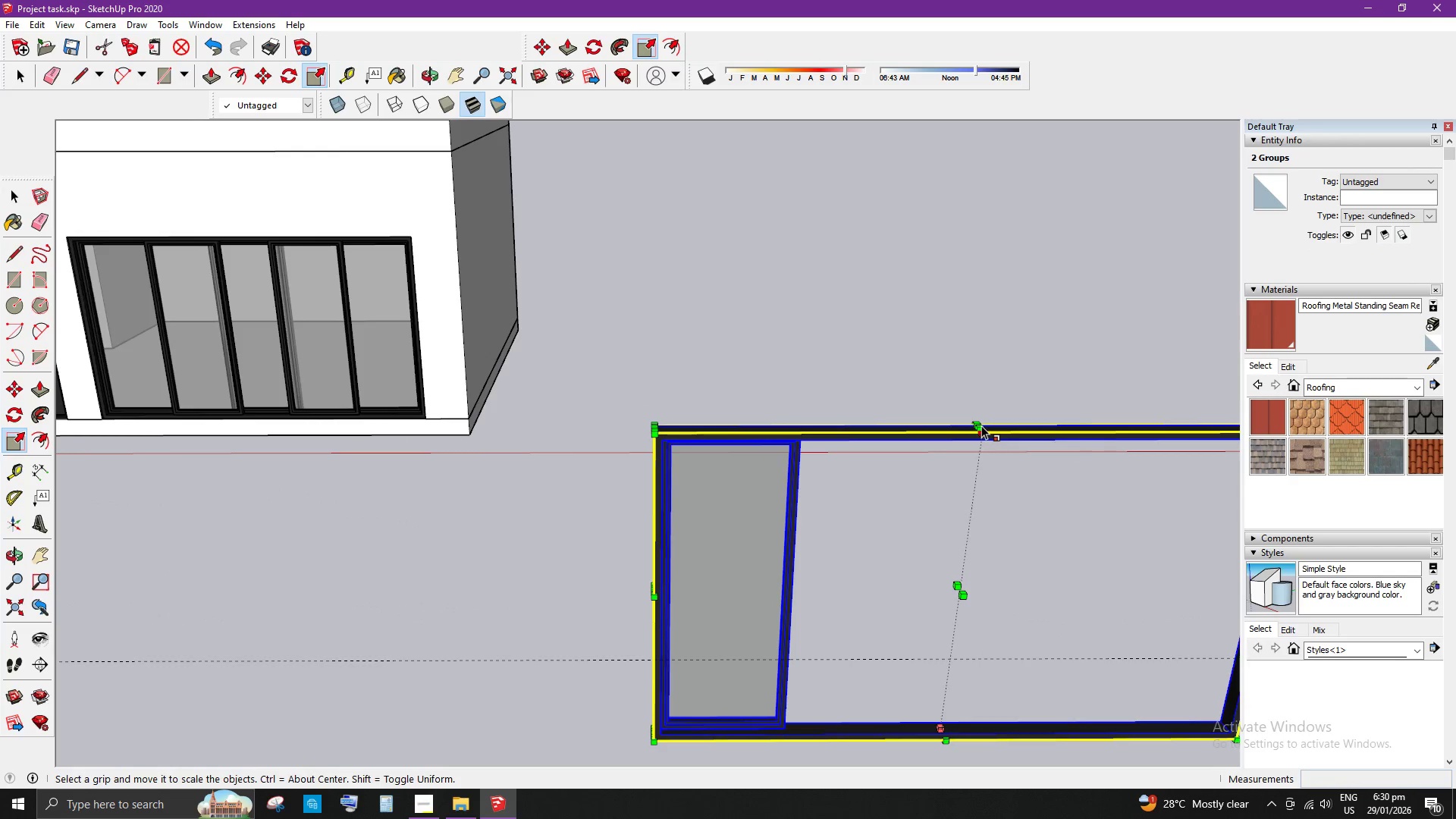 
scroll: coordinate [983, 429], scroll_direction: up, amount: 3.0
 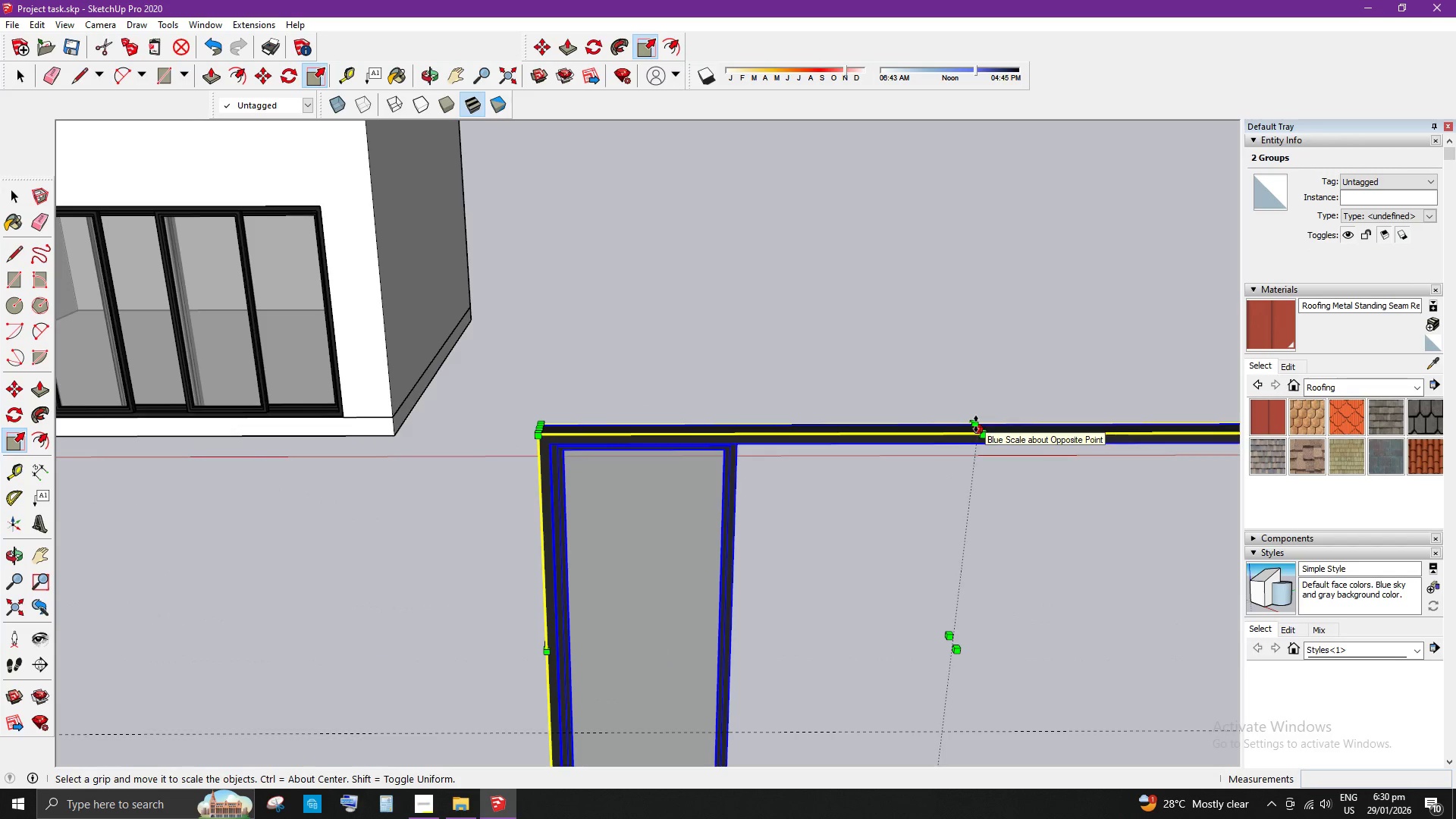 
left_click([976, 424])
 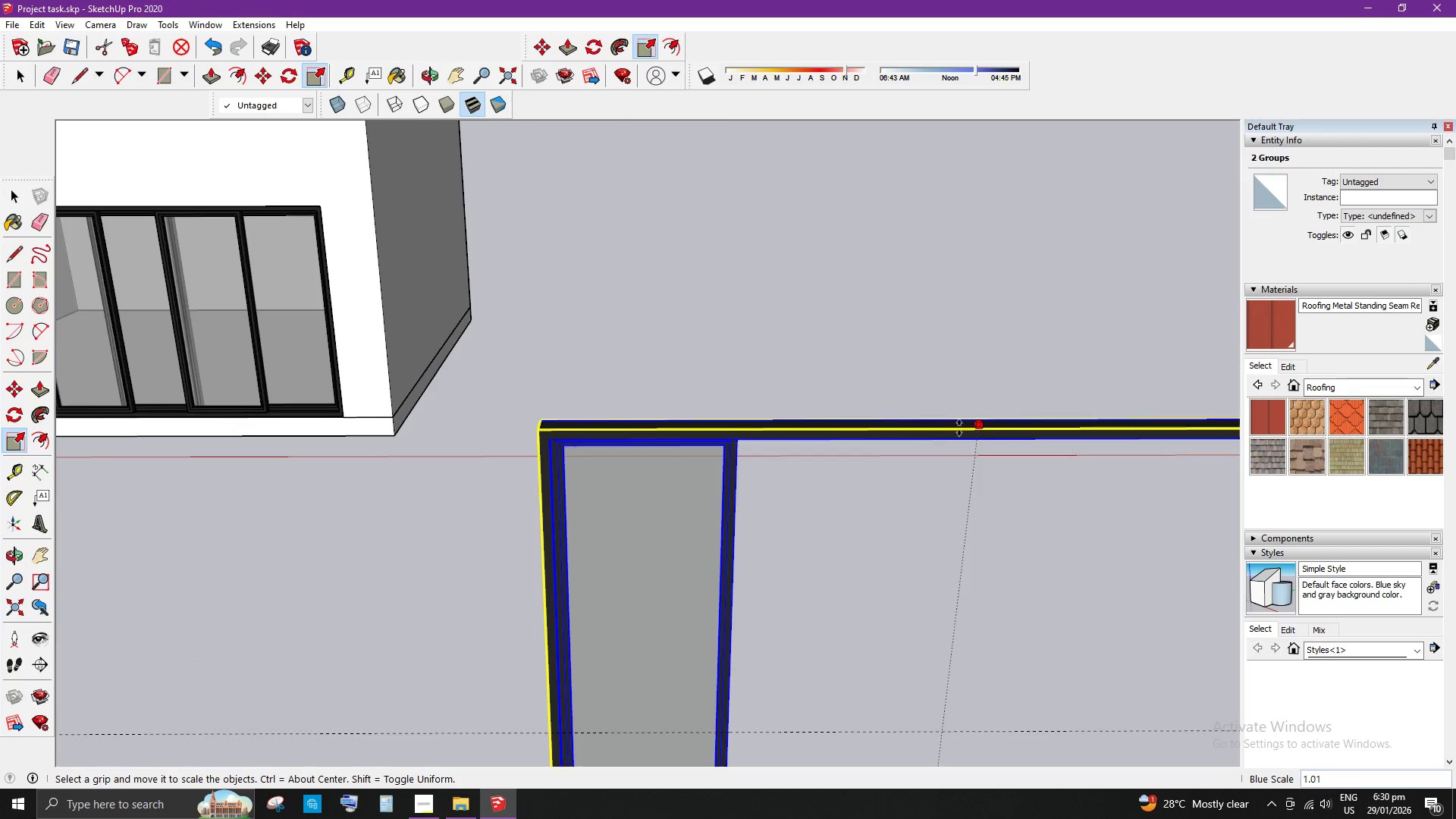 
scroll: coordinate [952, 435], scroll_direction: down, amount: 4.0
 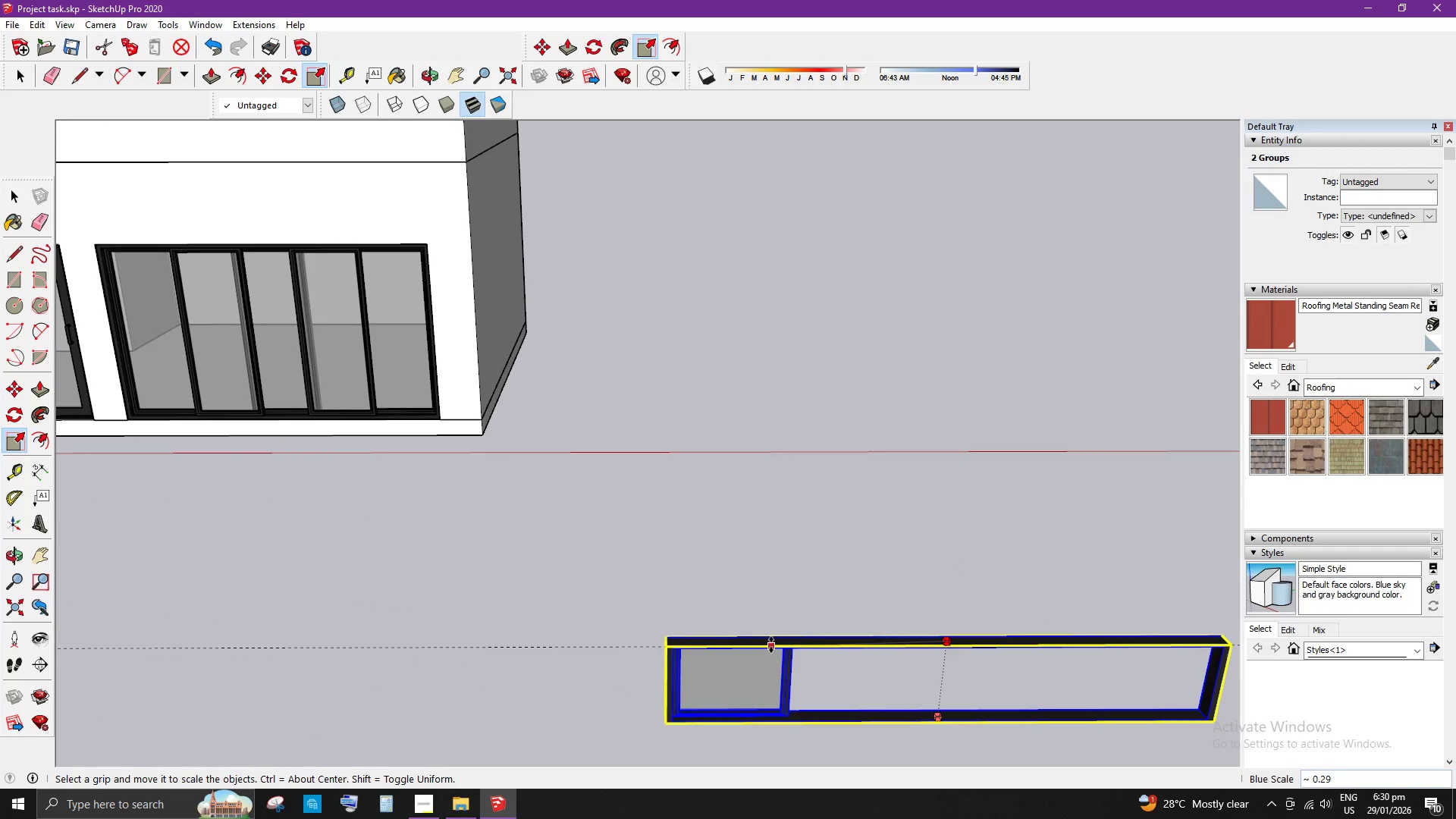 
left_click([768, 644])
 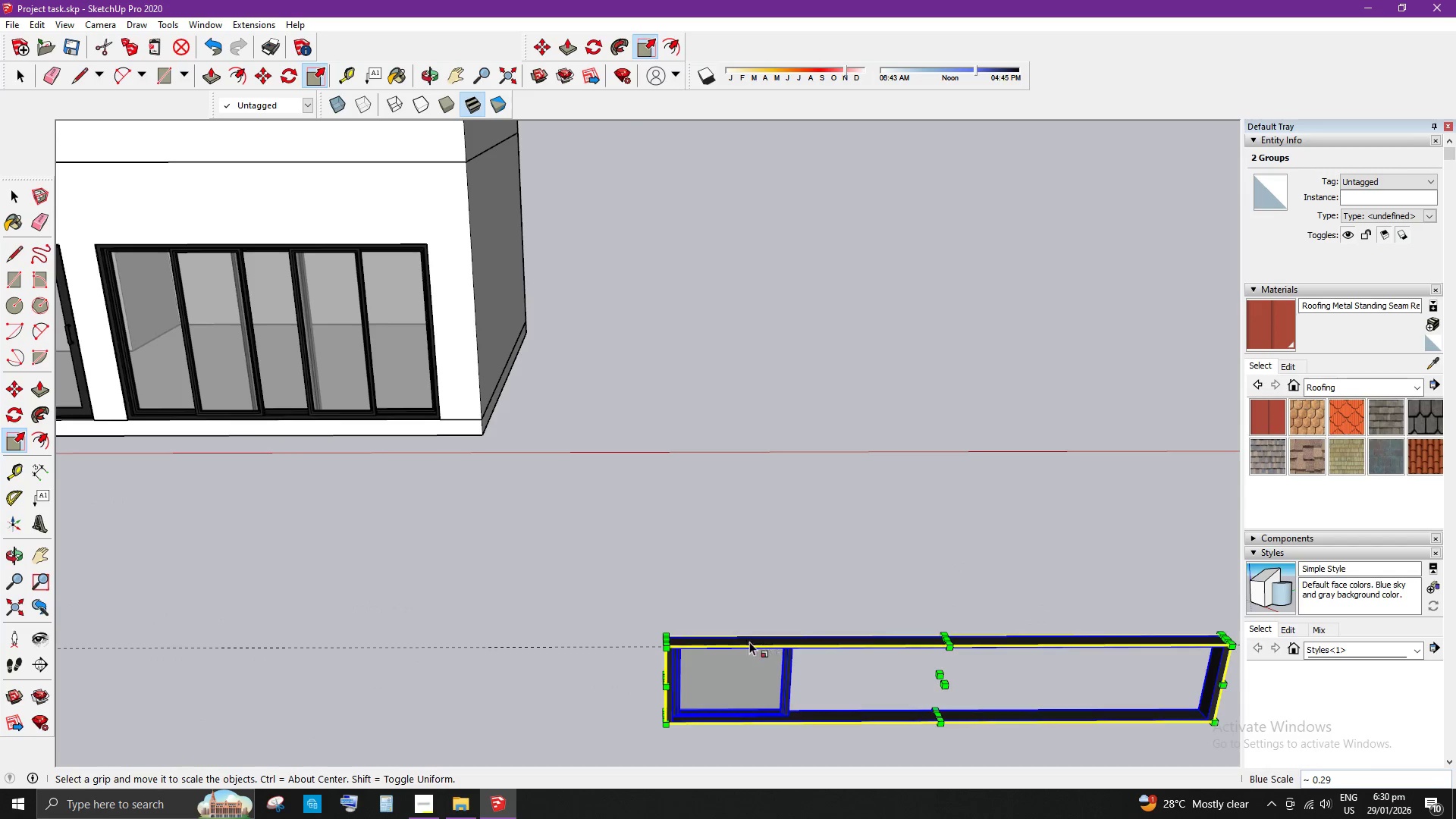 
key(Space)
 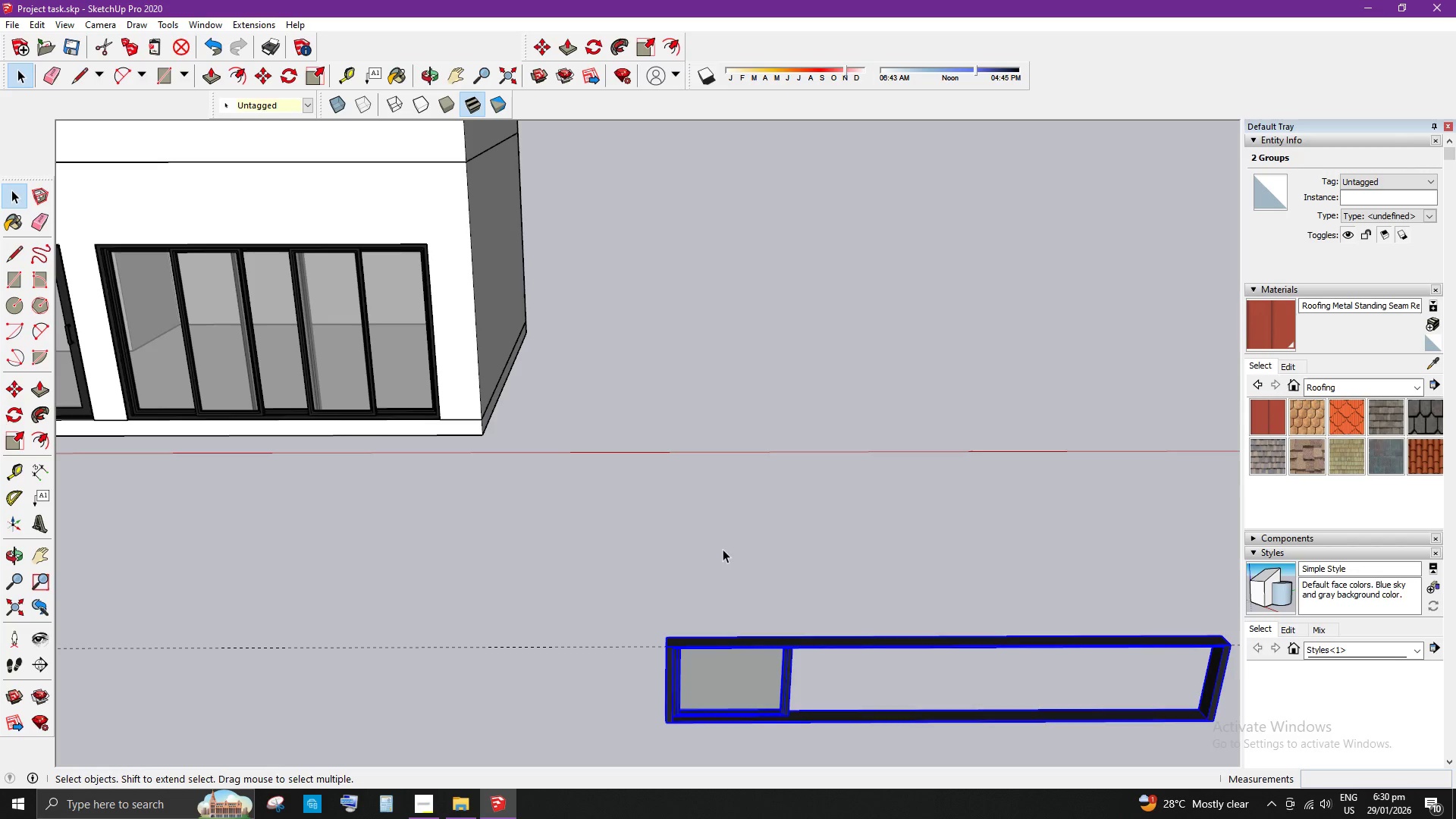 
left_click([771, 539])
 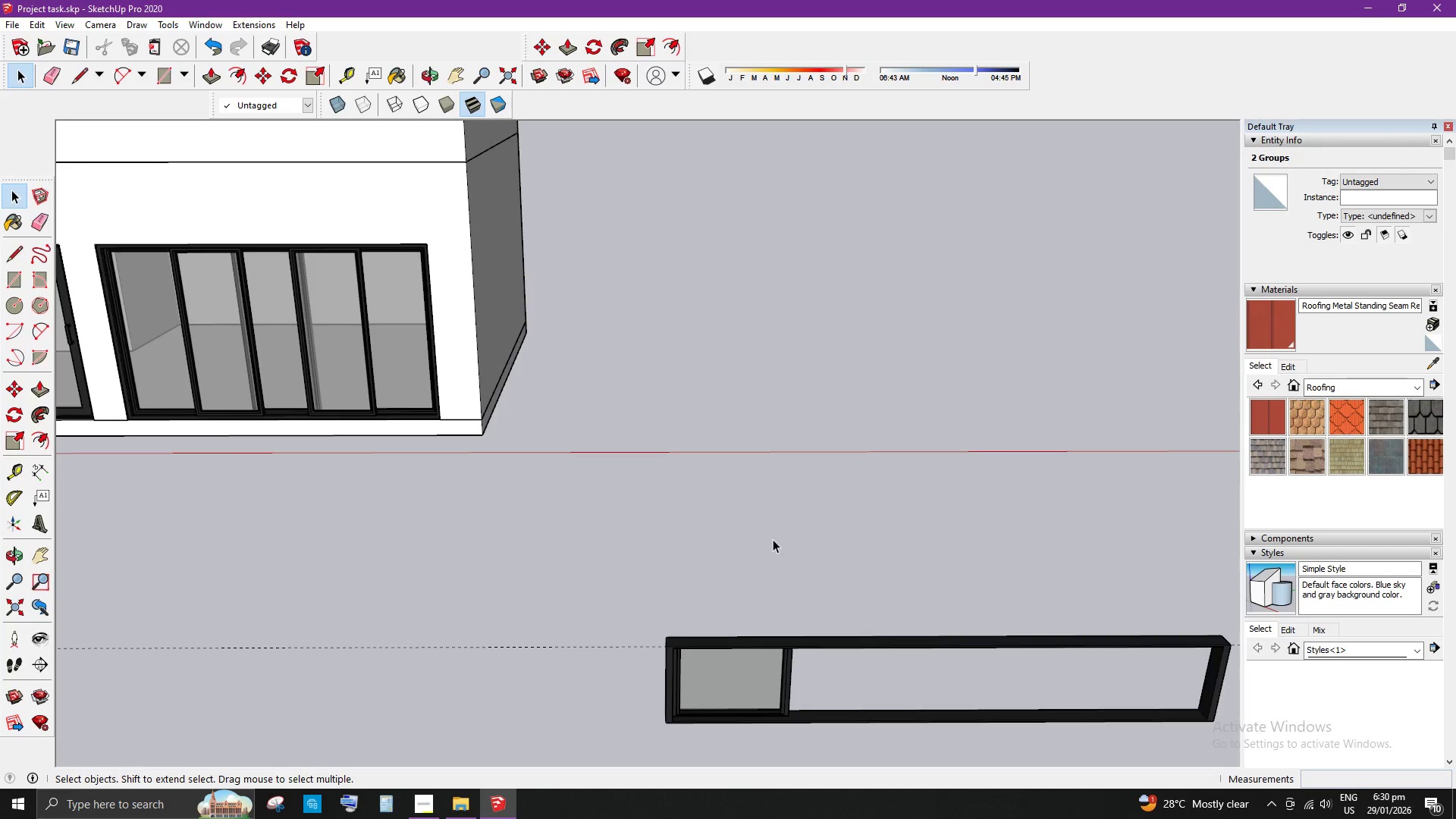 
scroll: coordinate [453, 391], scroll_direction: up, amount: 8.0
 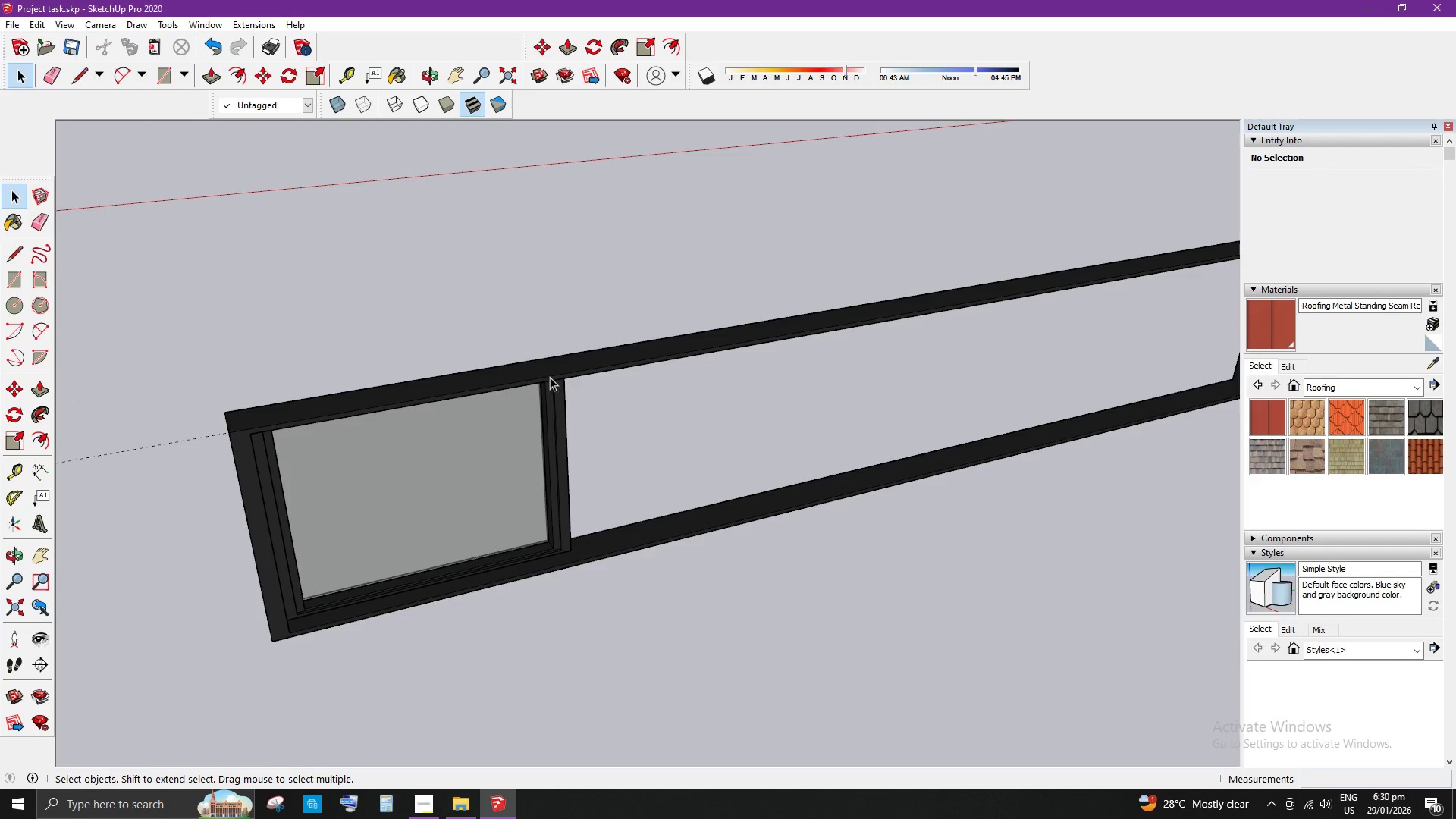 
double_click([552, 374])
 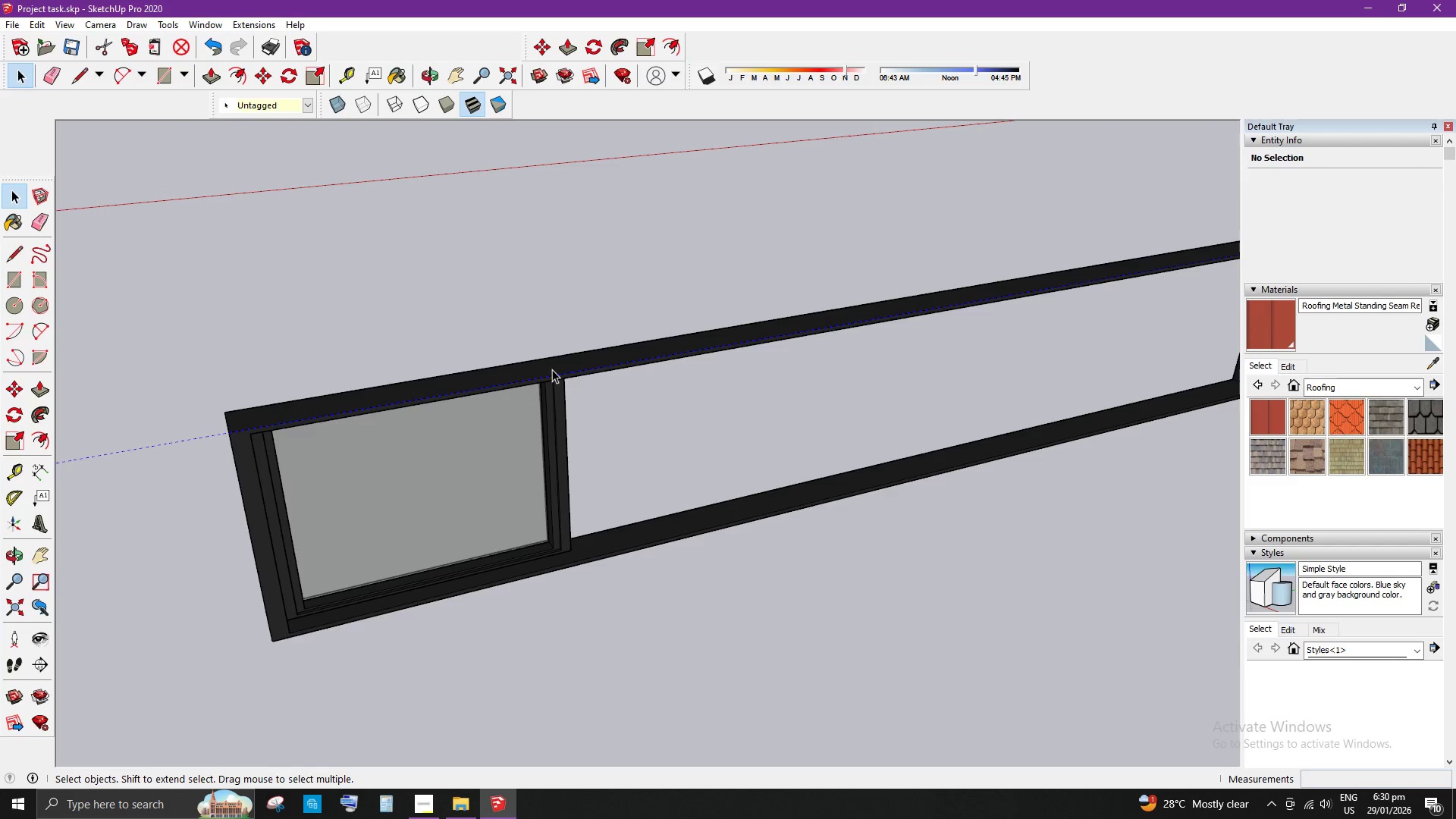 
triple_click([552, 369])
 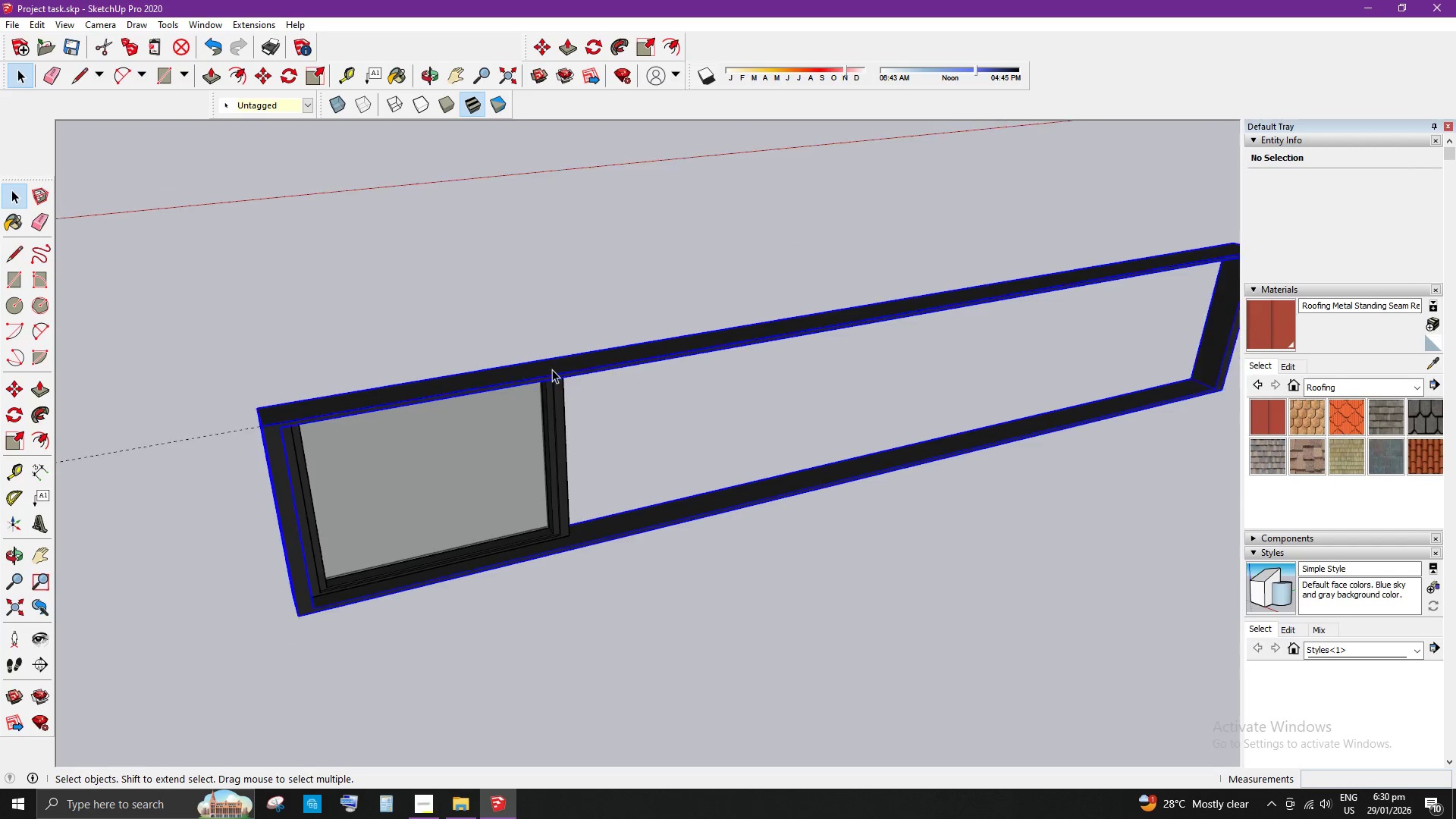 
scroll: coordinate [520, 535], scroll_direction: up, amount: 3.0
 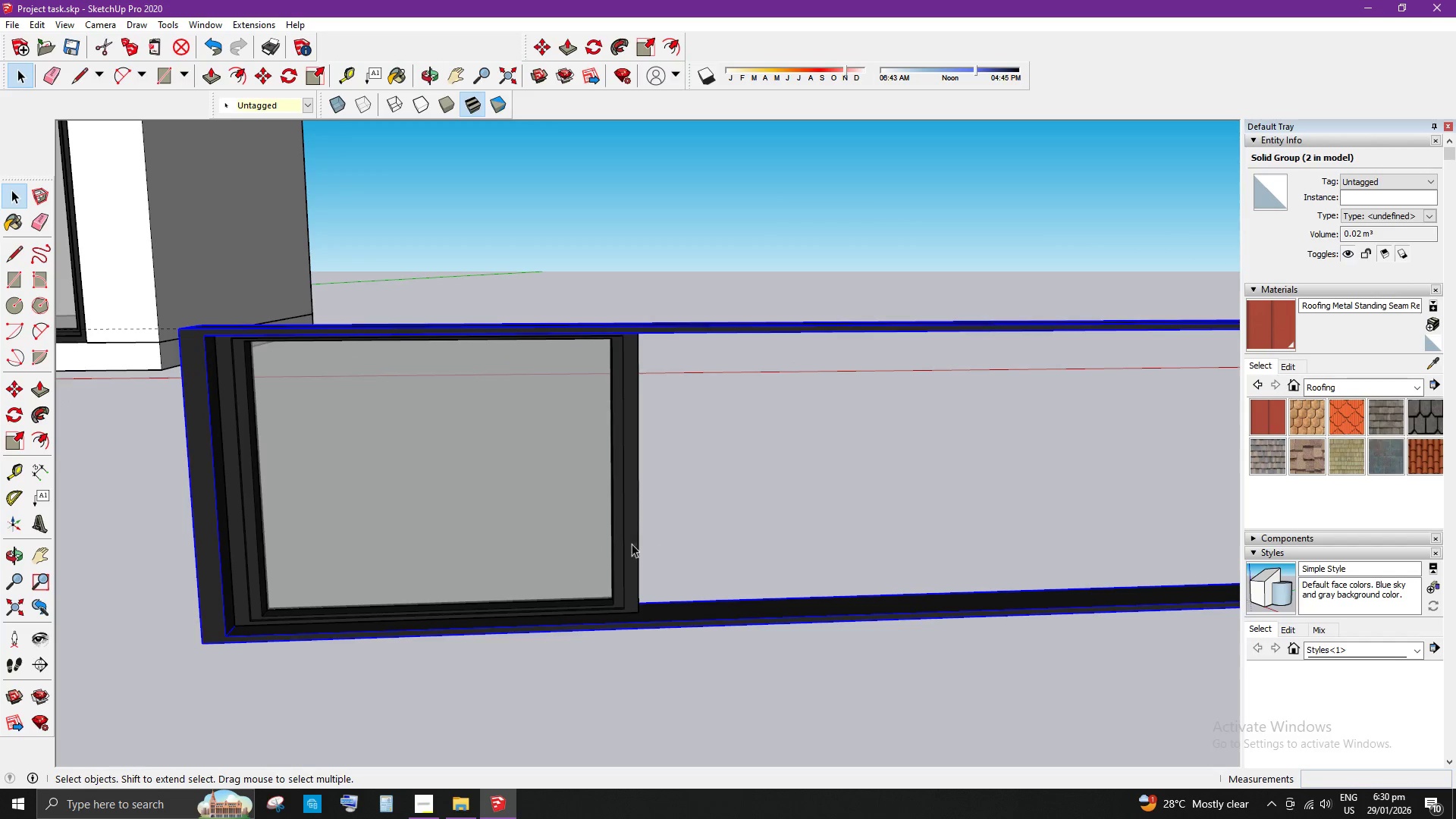 
left_click([623, 544])
 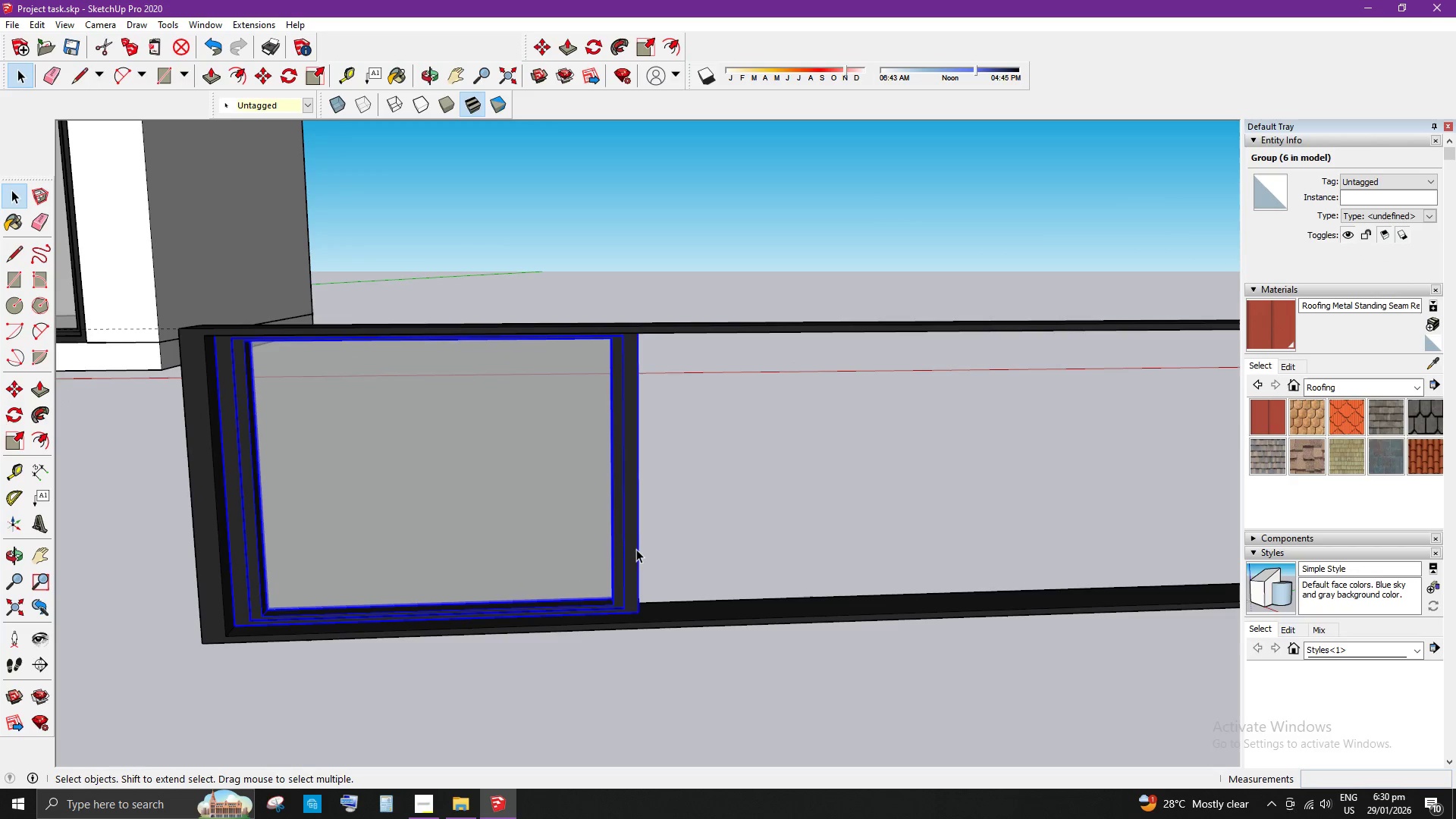 
key(M)
 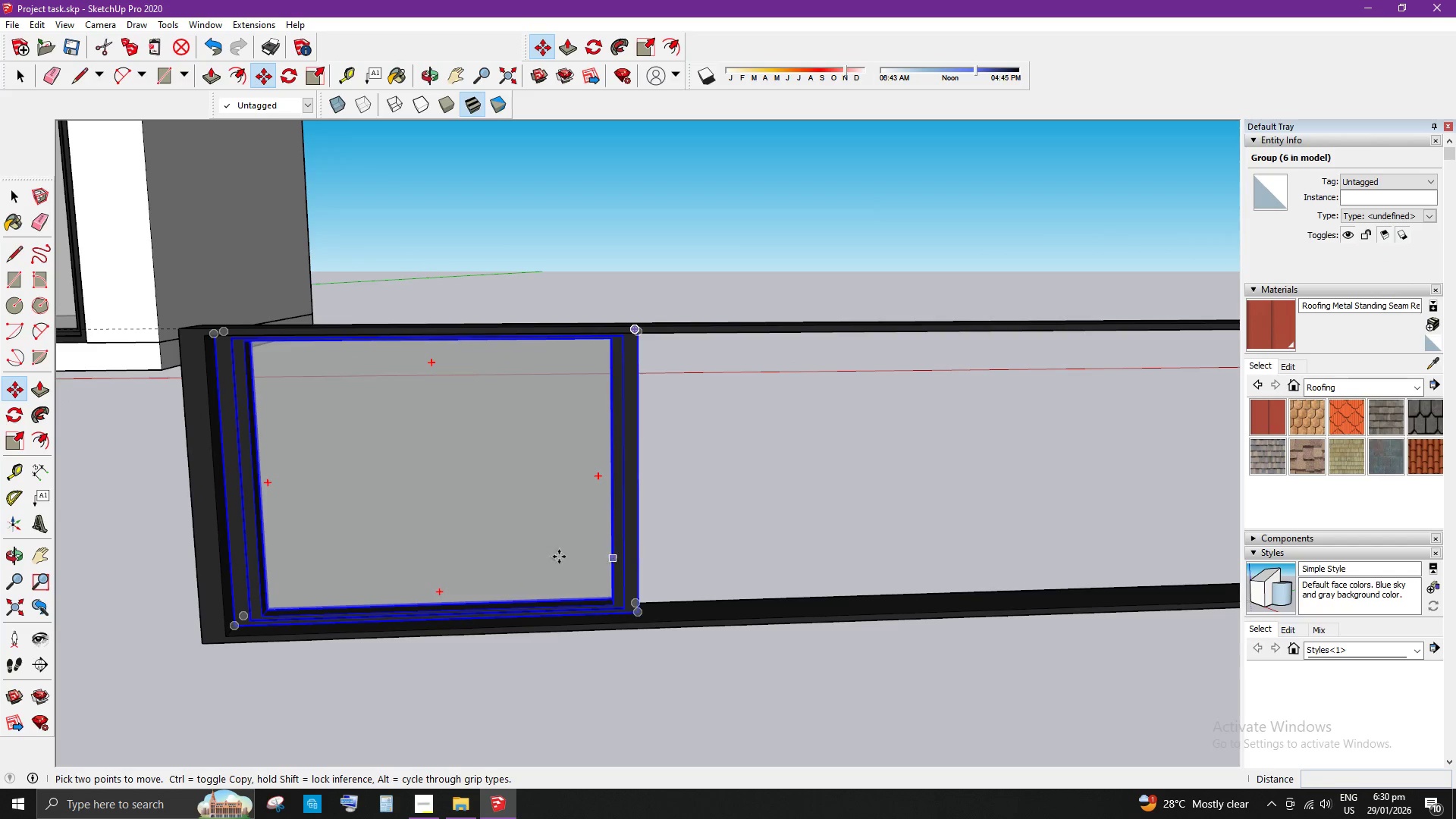 
left_click([495, 540])
 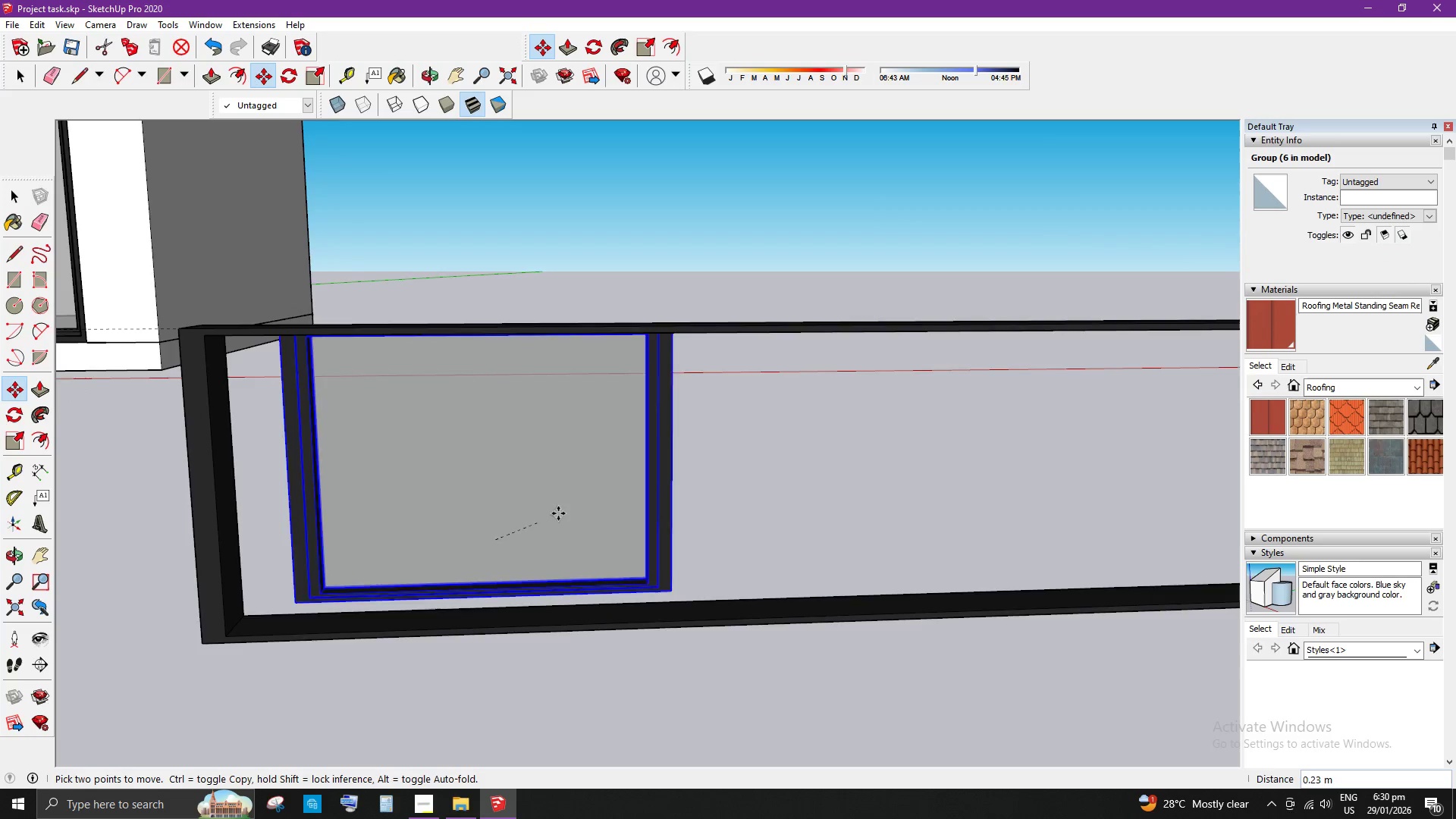 
left_click([776, 374])
 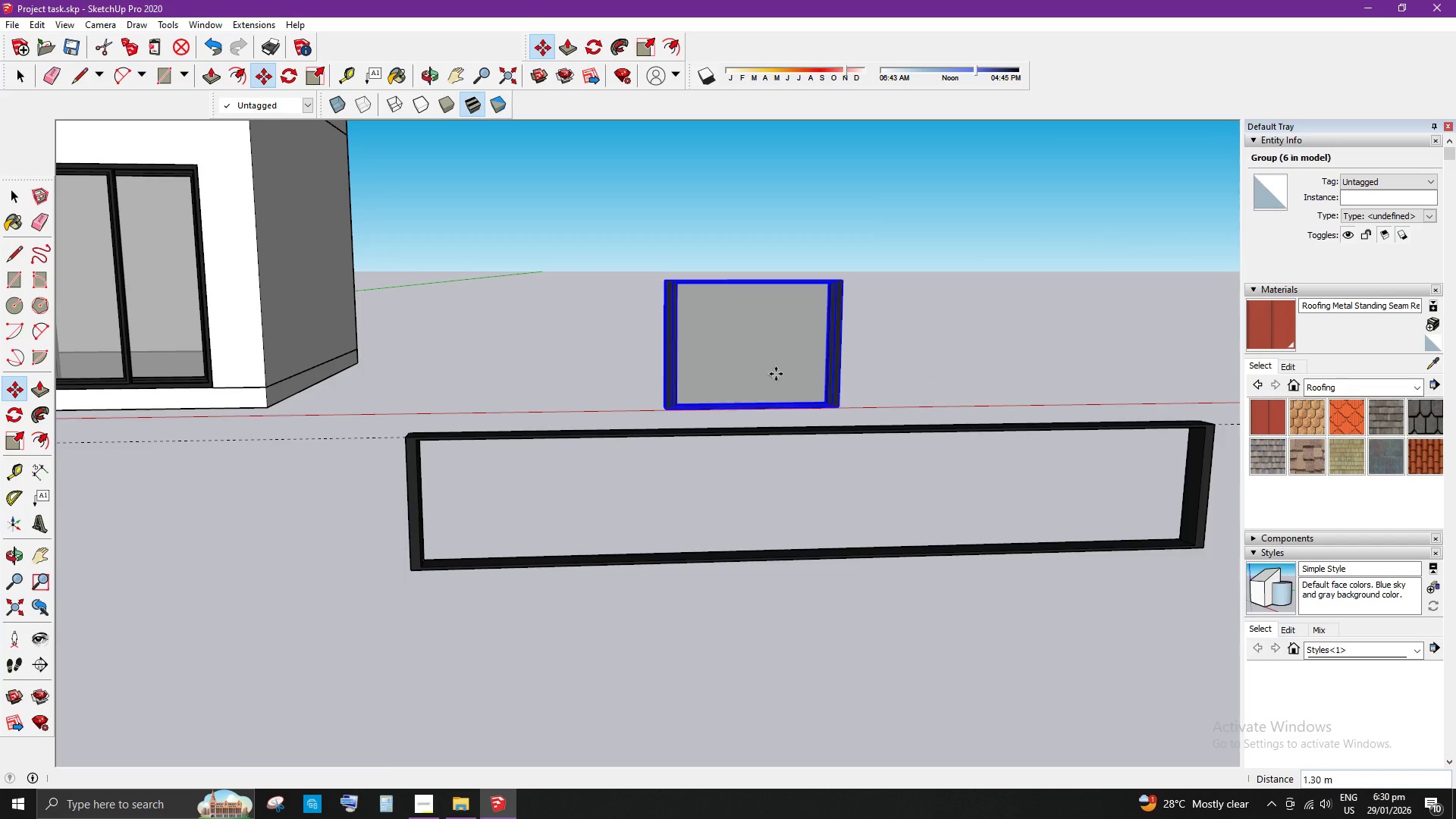 
scroll: coordinate [609, 520], scroll_direction: down, amount: 8.0
 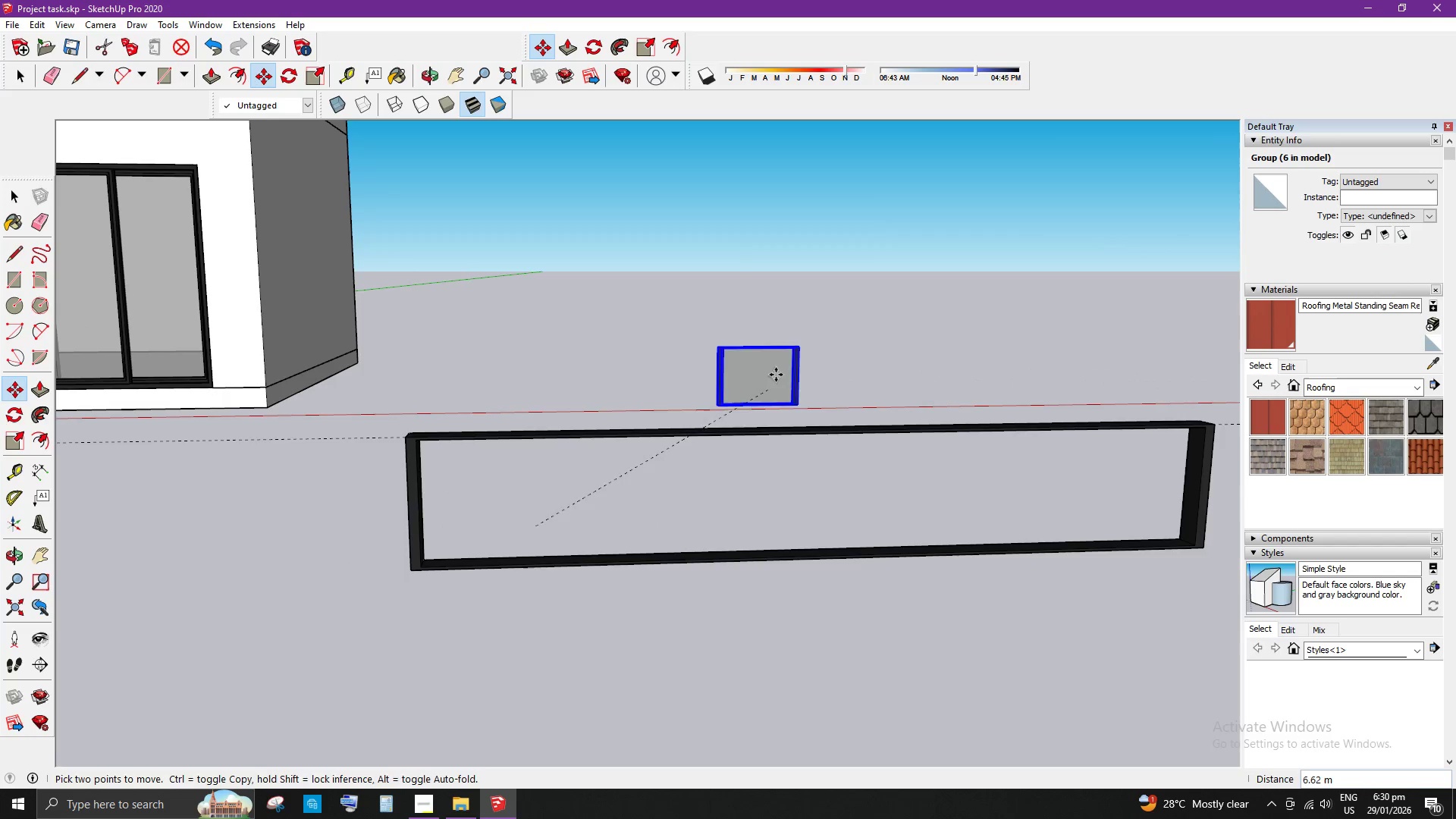 
key(Space)
 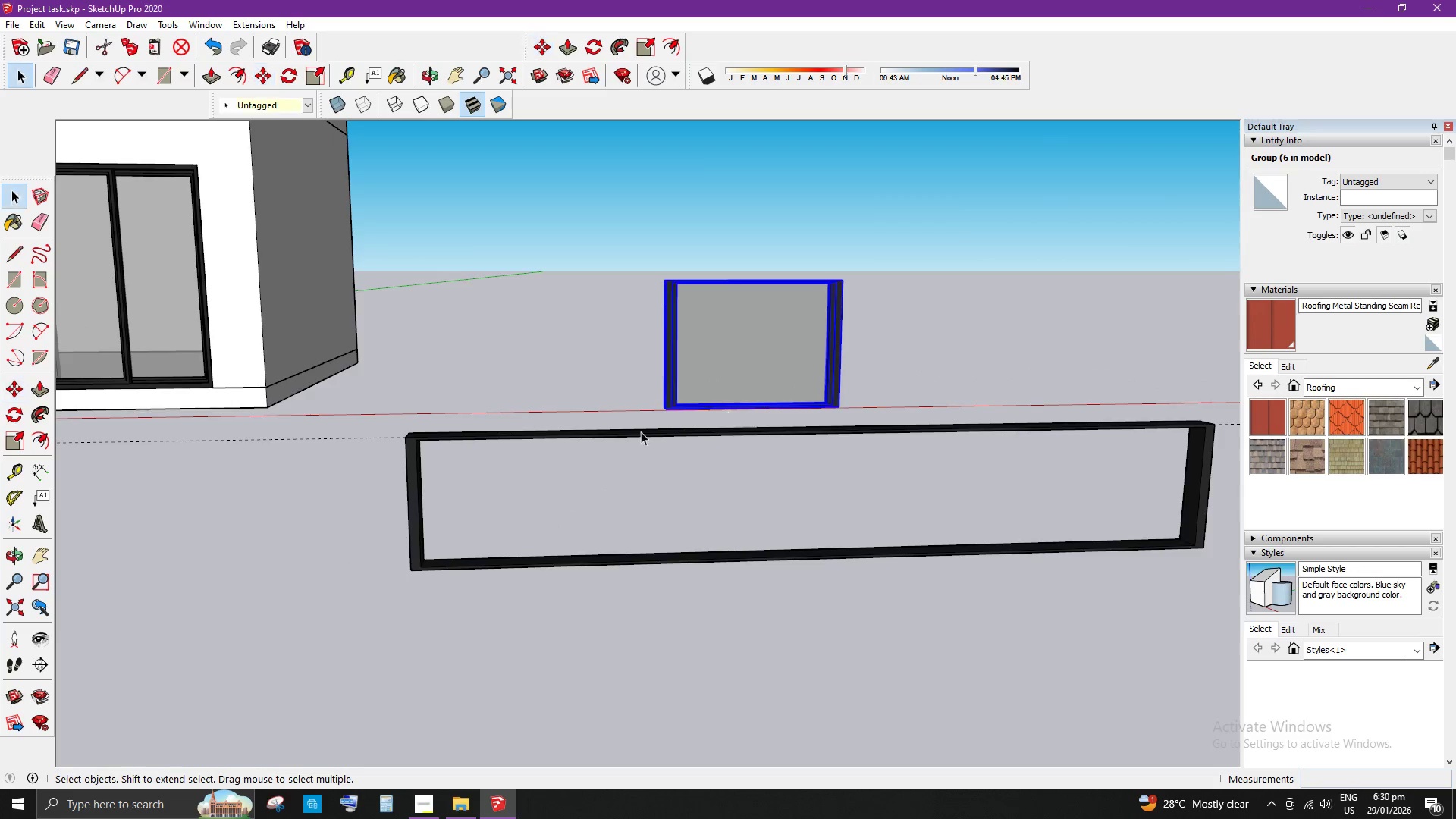 
scroll: coordinate [598, 431], scroll_direction: up, amount: 6.0
 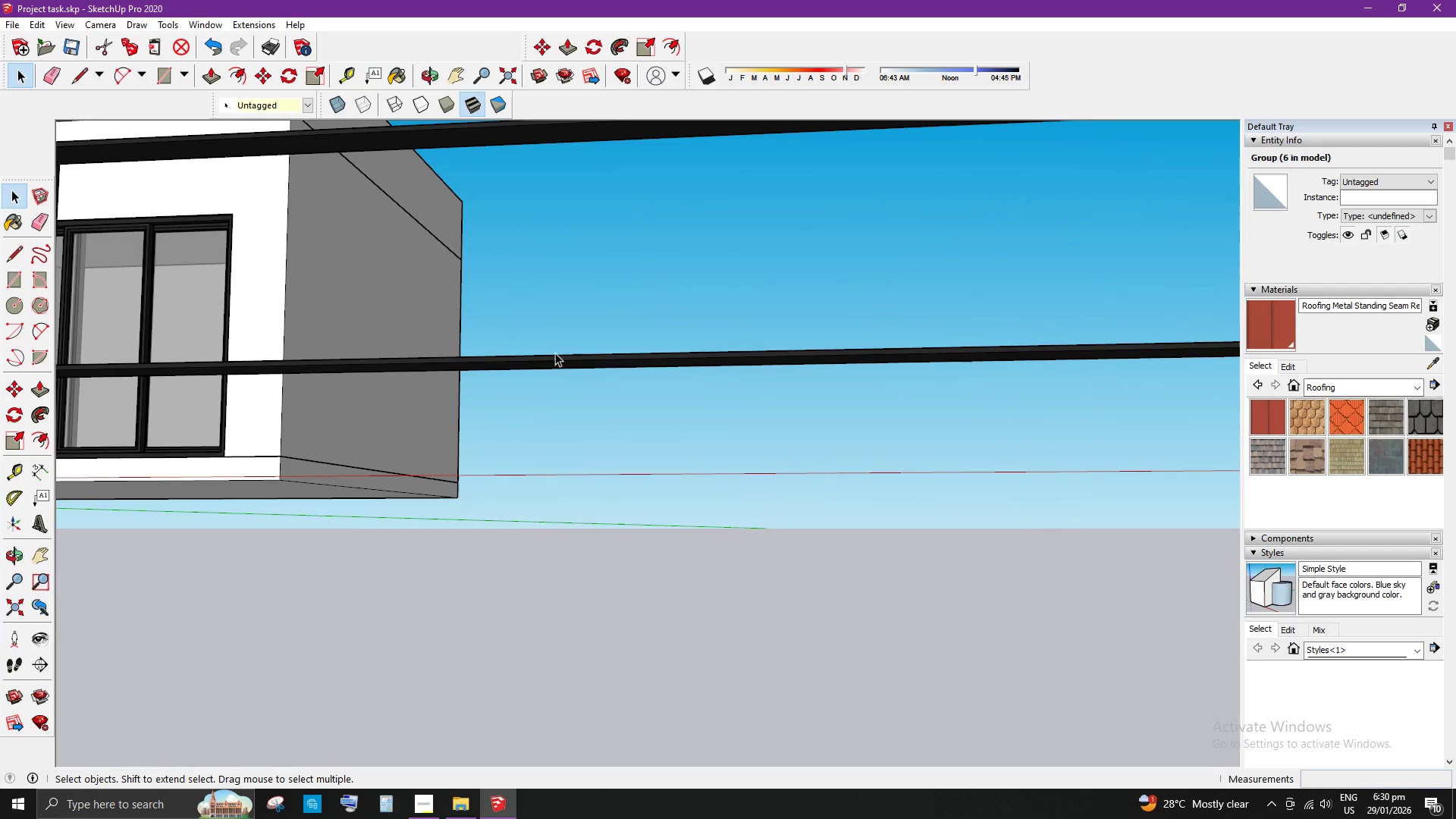 
scroll: coordinate [708, 396], scroll_direction: down, amount: 6.0
 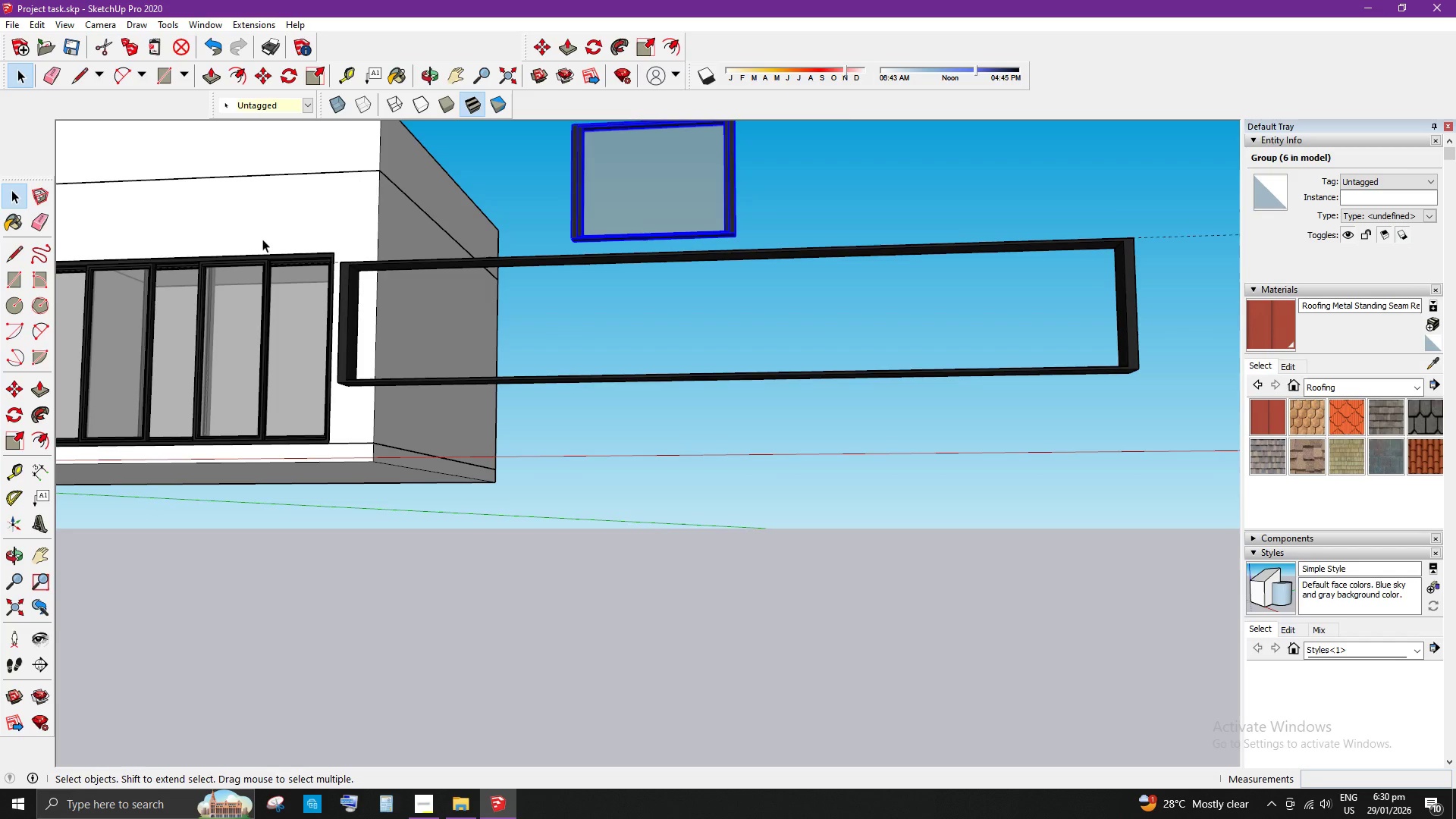 
scroll: coordinate [468, 270], scroll_direction: up, amount: 7.0
 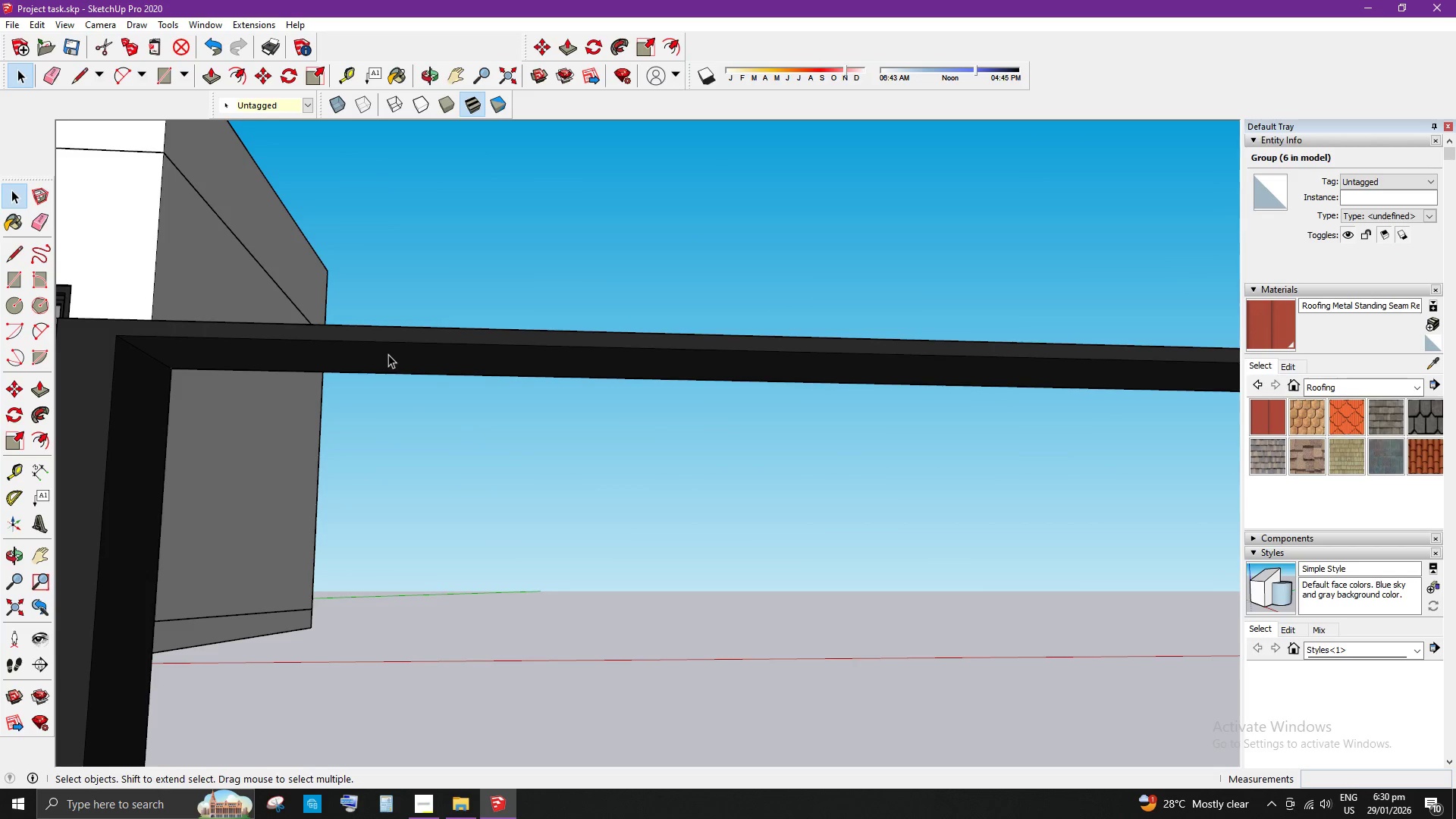 
double_click([394, 353])
 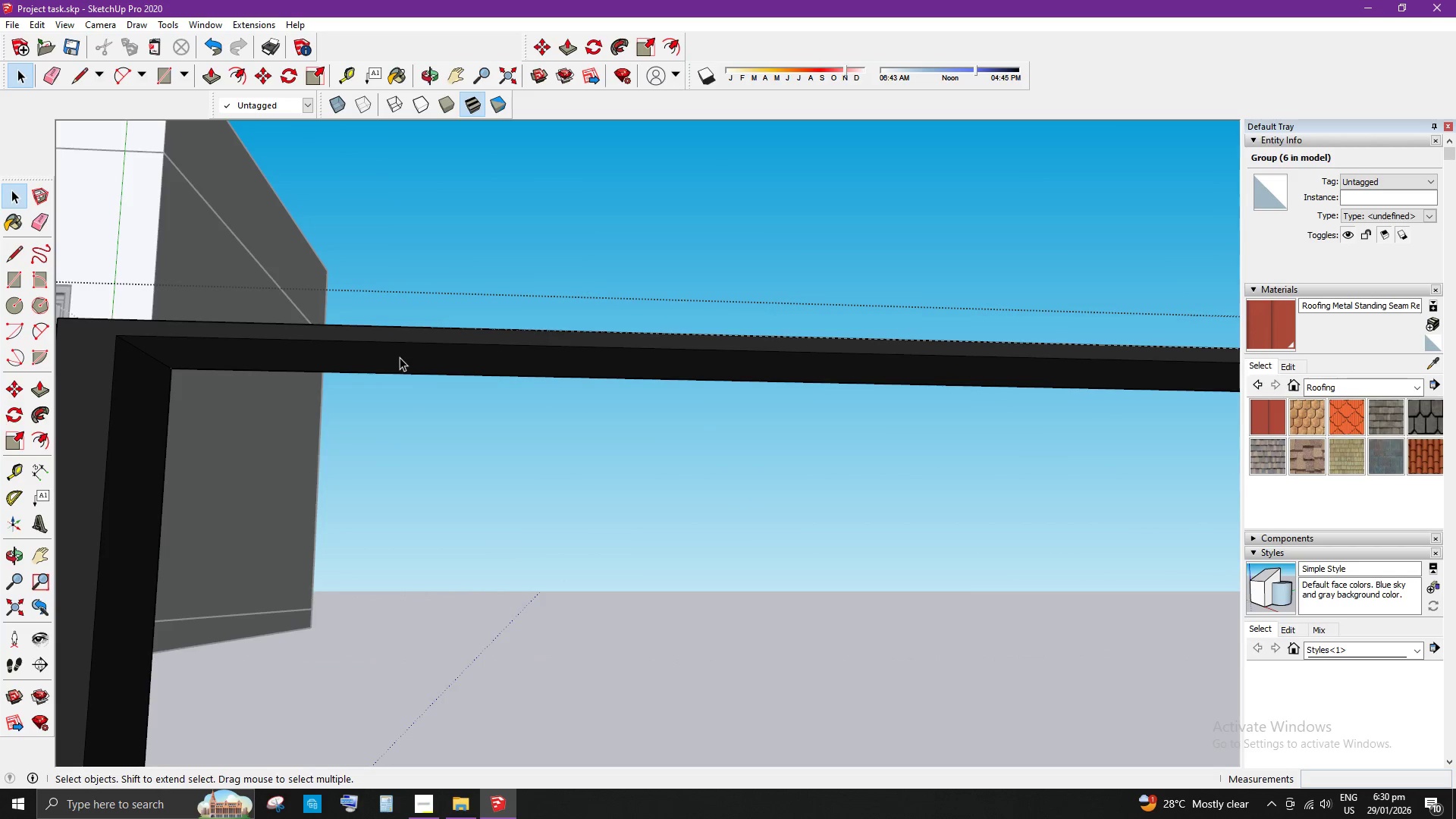 
triple_click([400, 357])
 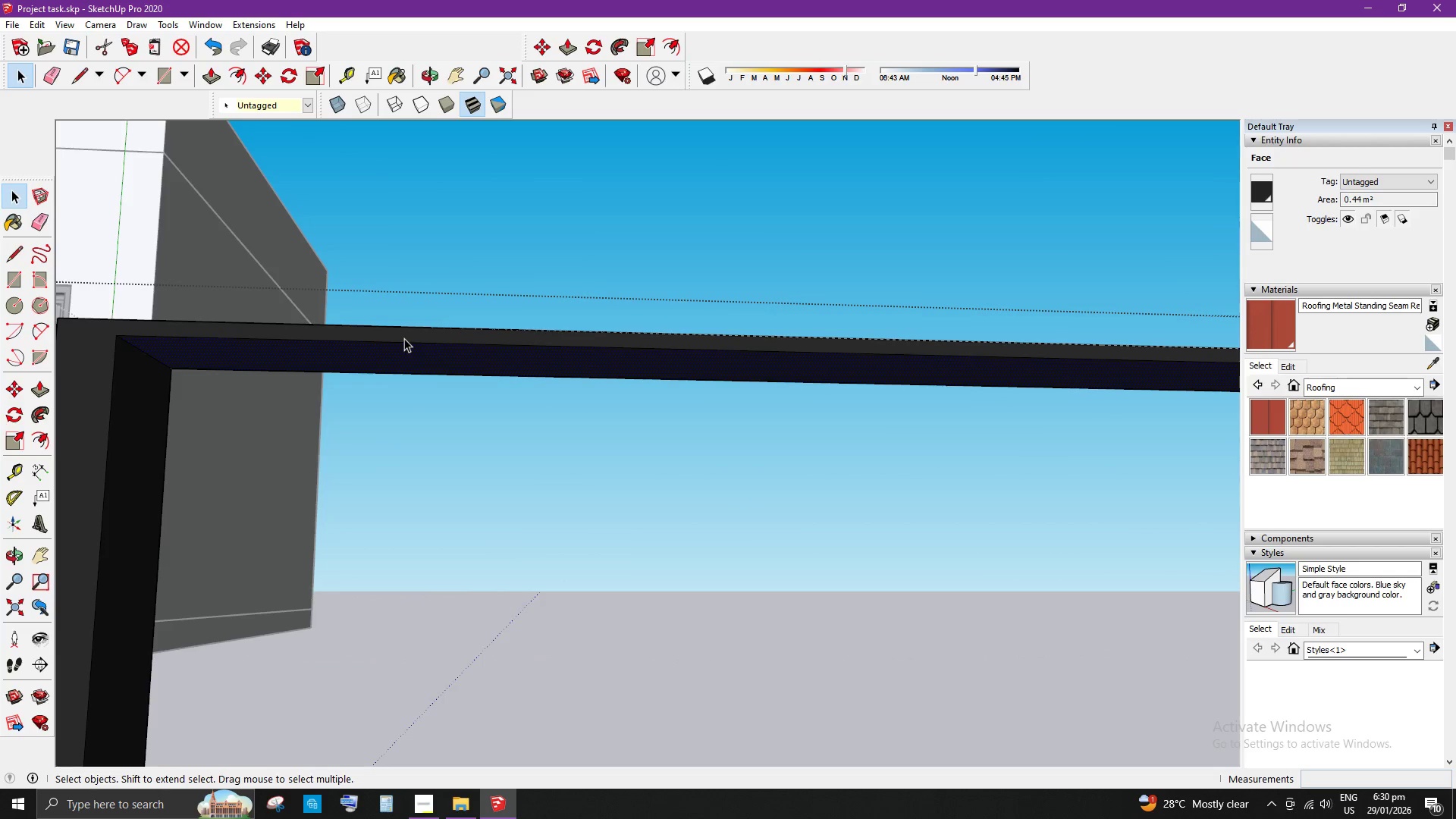 
key(T)
 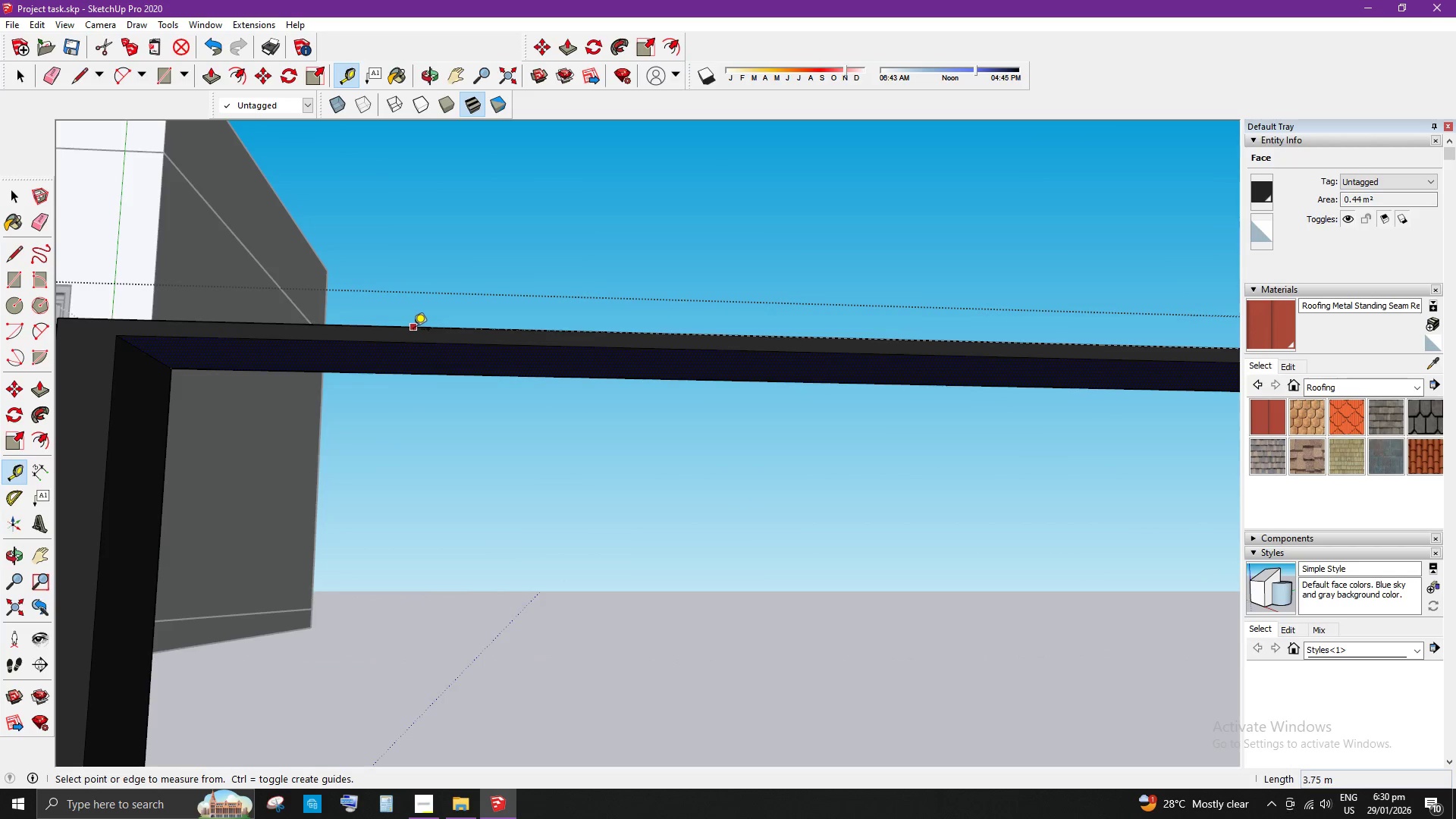 
left_click([414, 331])
 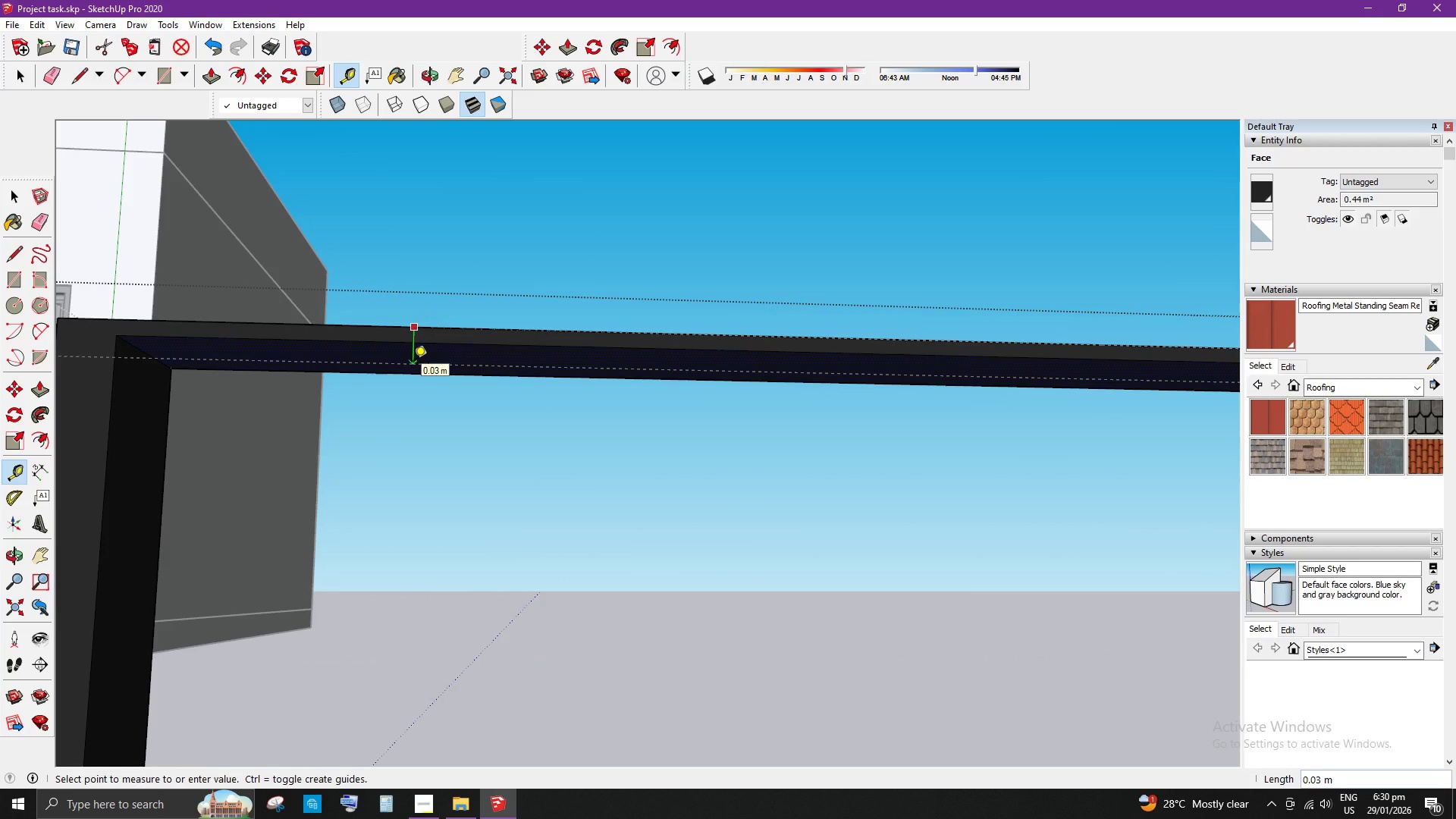 
wait(11.2)
 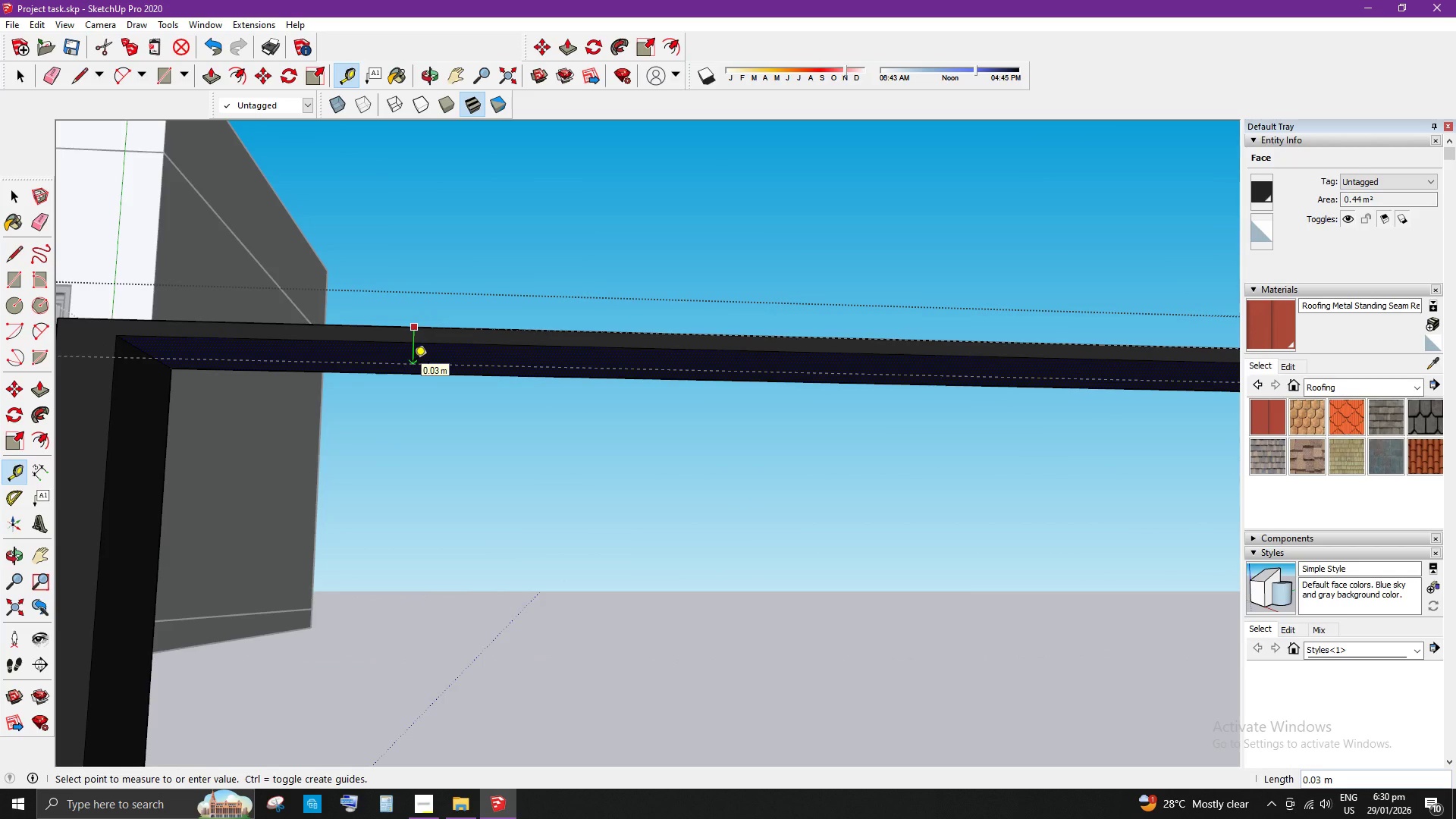 
key(NumpadDecimal)
 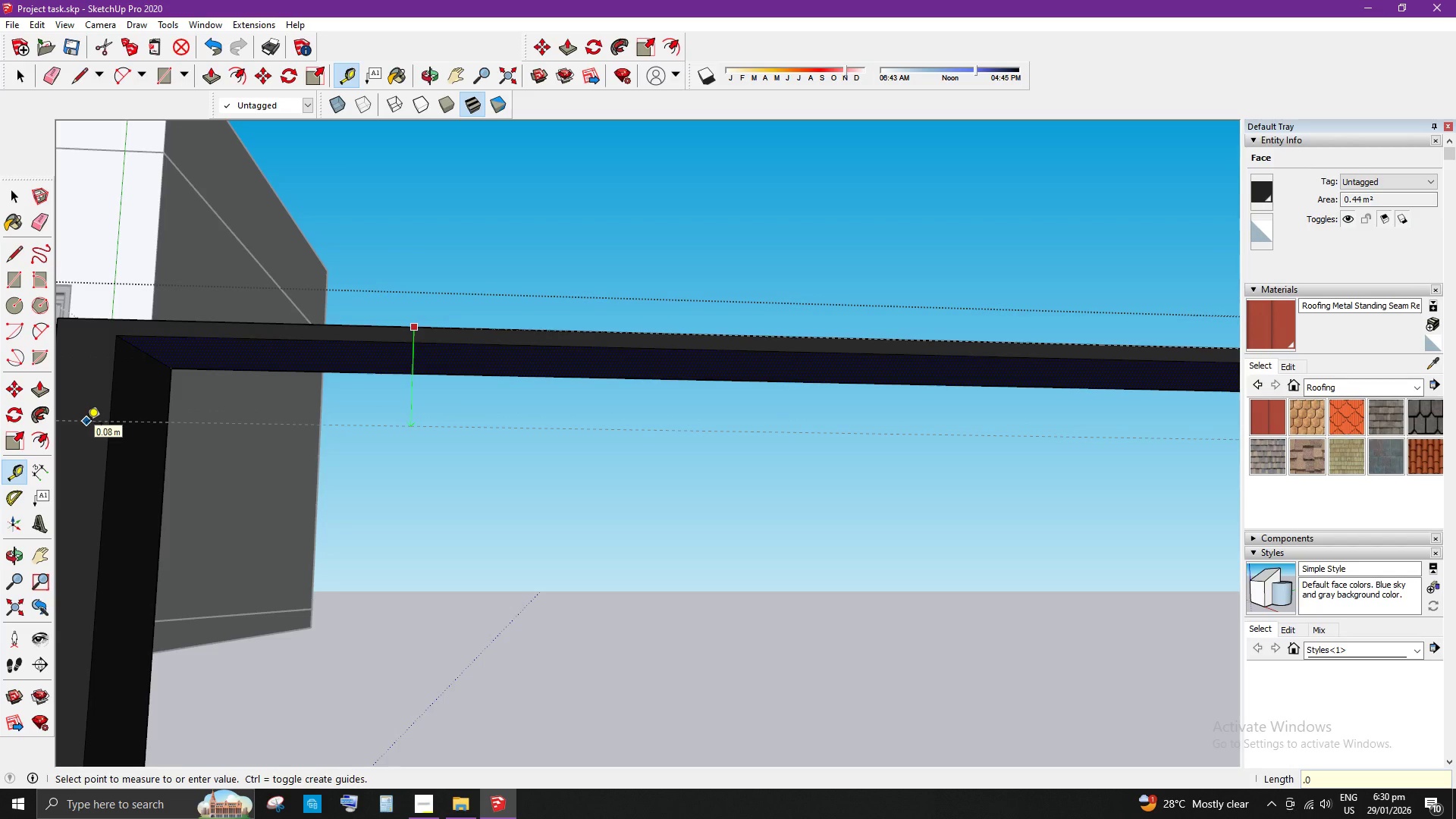 
key(Numpad0)
 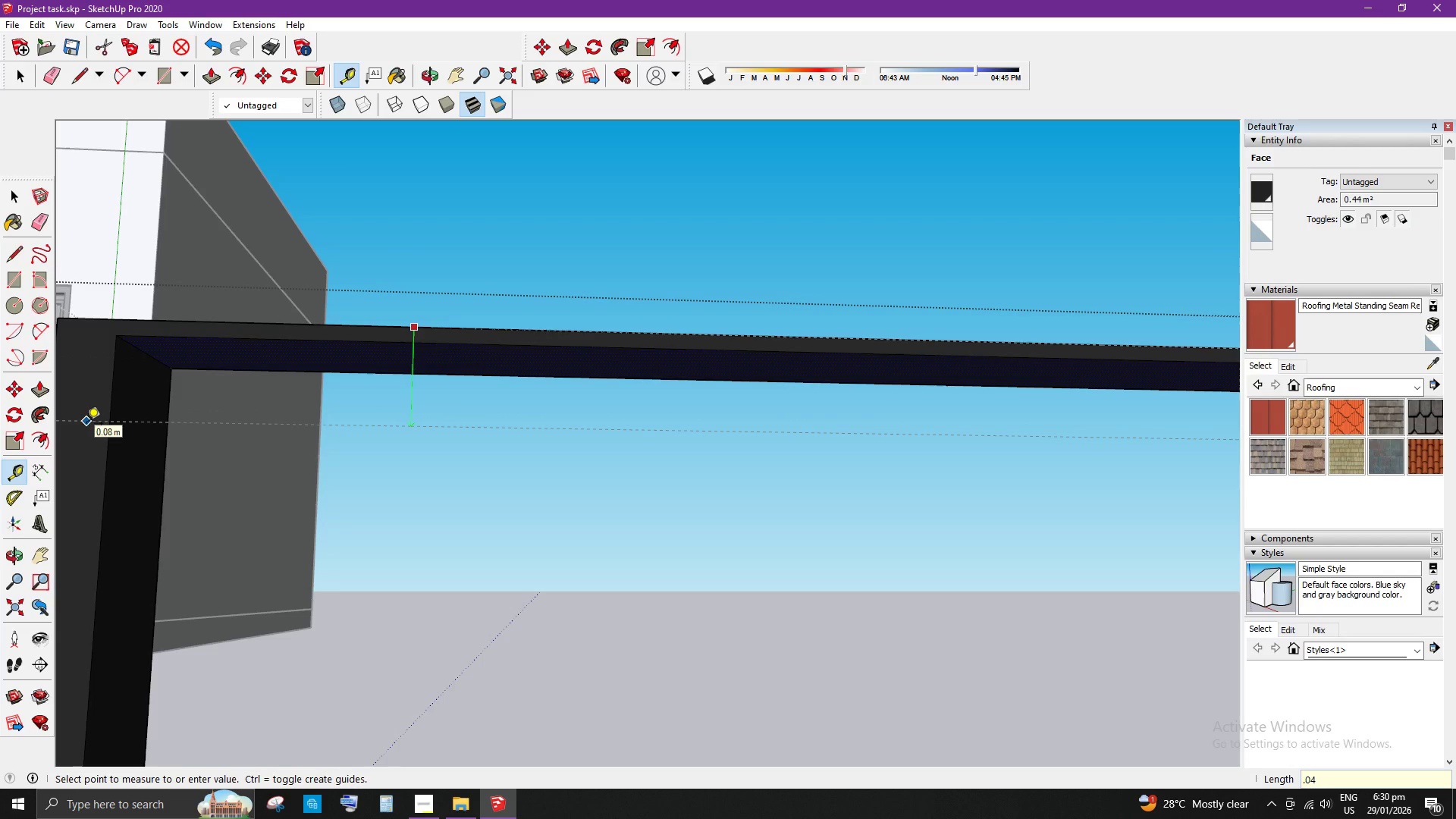 
key(Numpad4)
 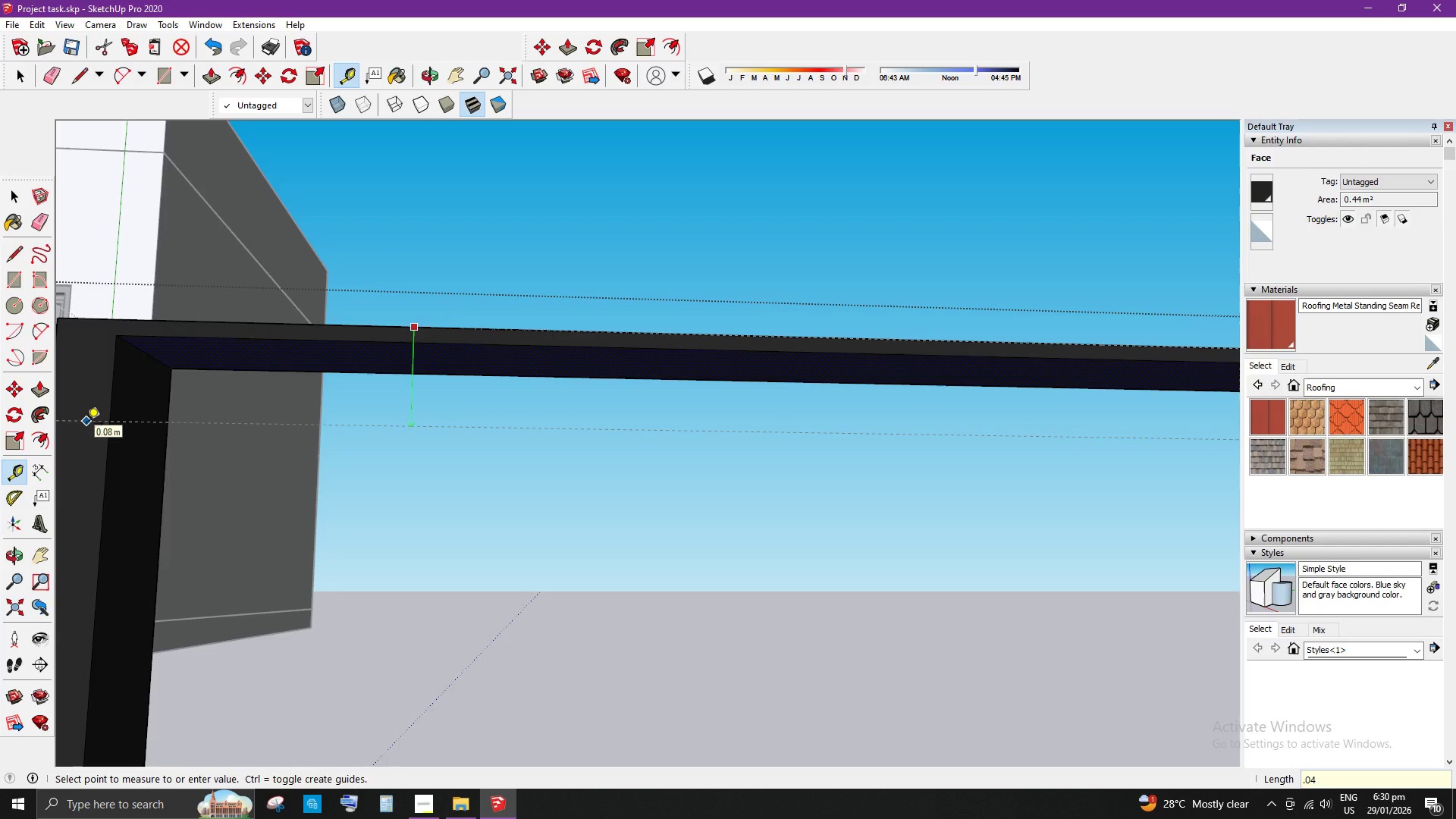 
key(Enter)
 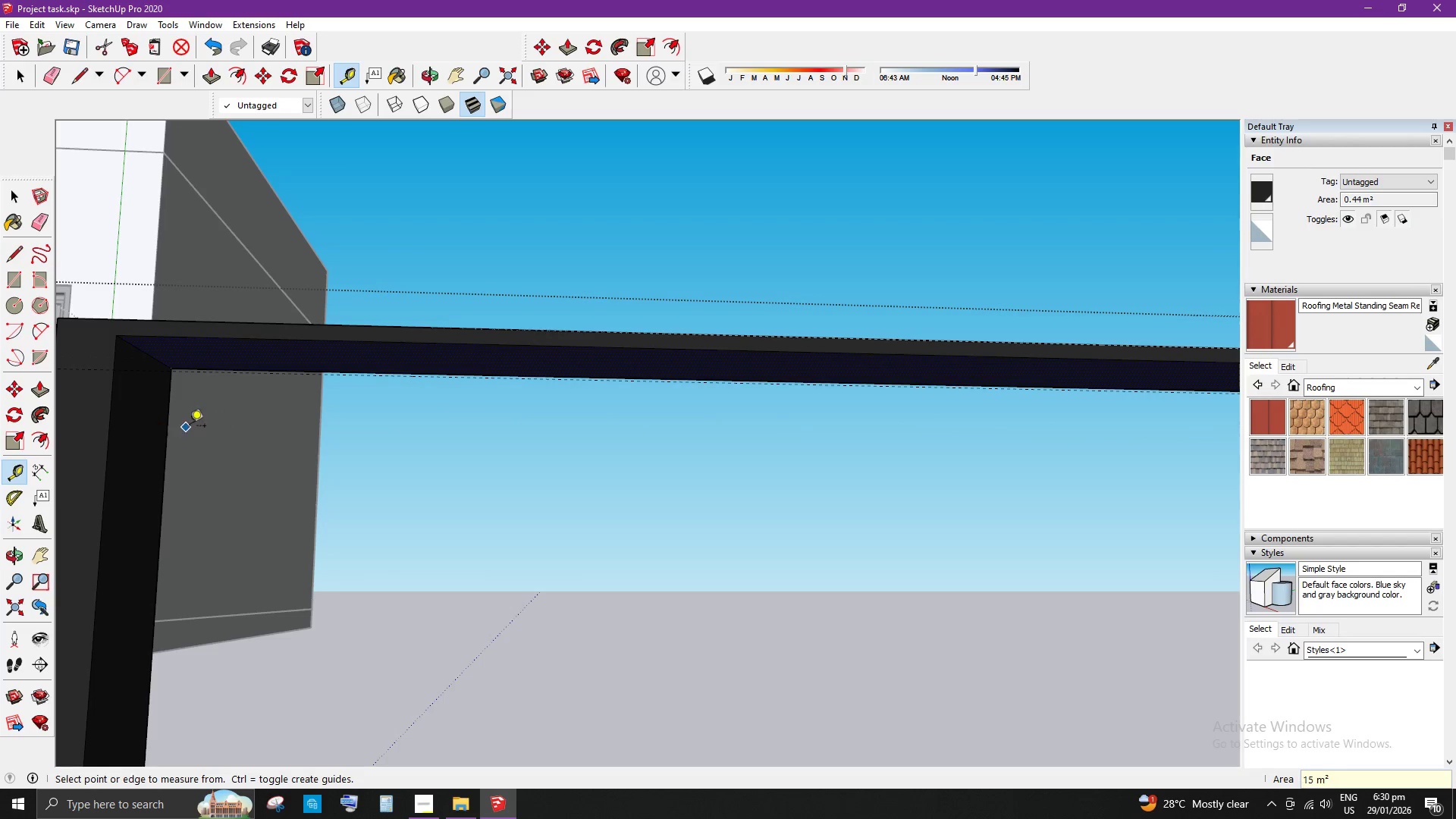 
key(Space)
 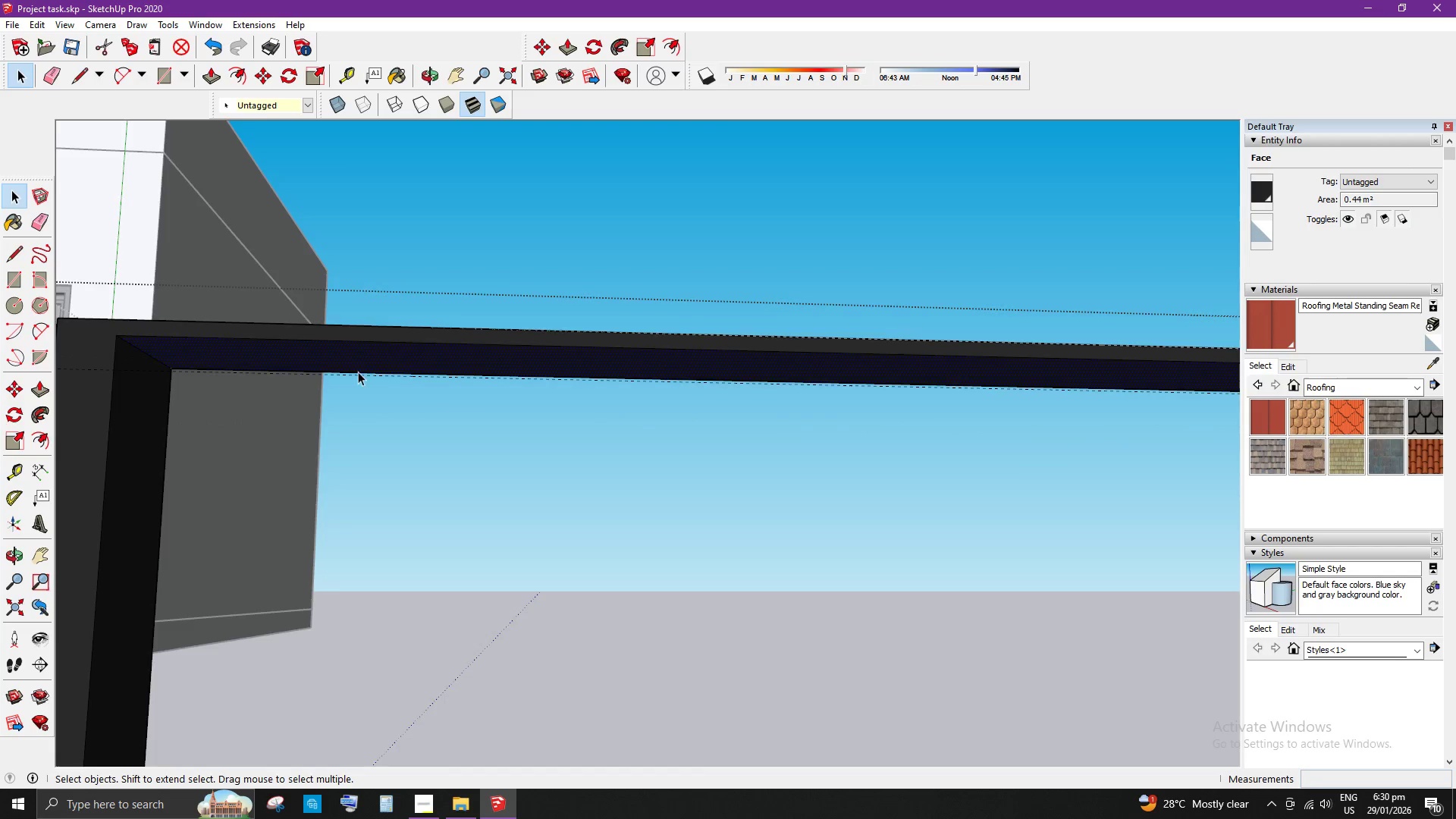 
scroll: coordinate [294, 392], scroll_direction: down, amount: 5.0
 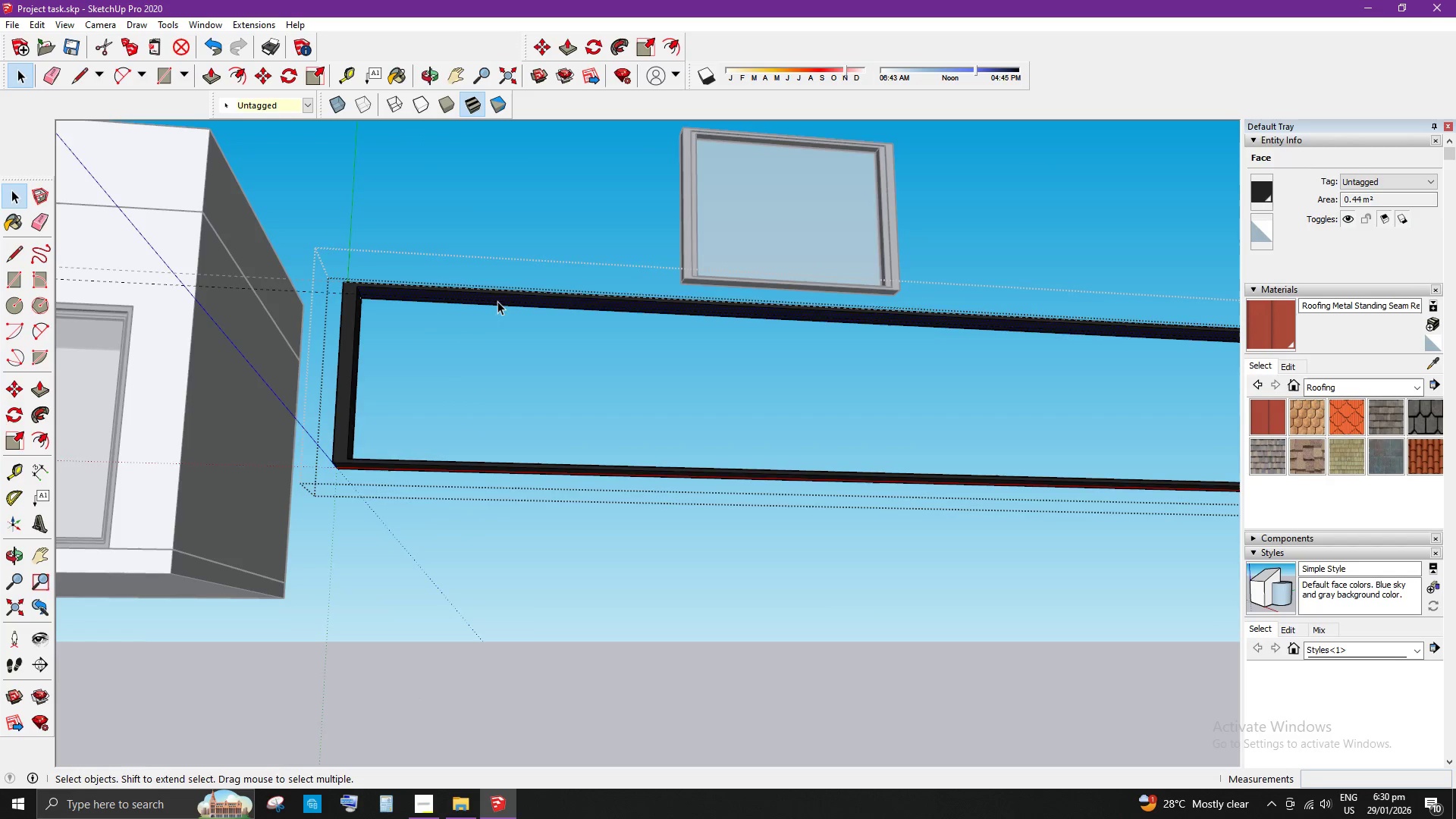 
scroll: coordinate [497, 296], scroll_direction: up, amount: 8.0
 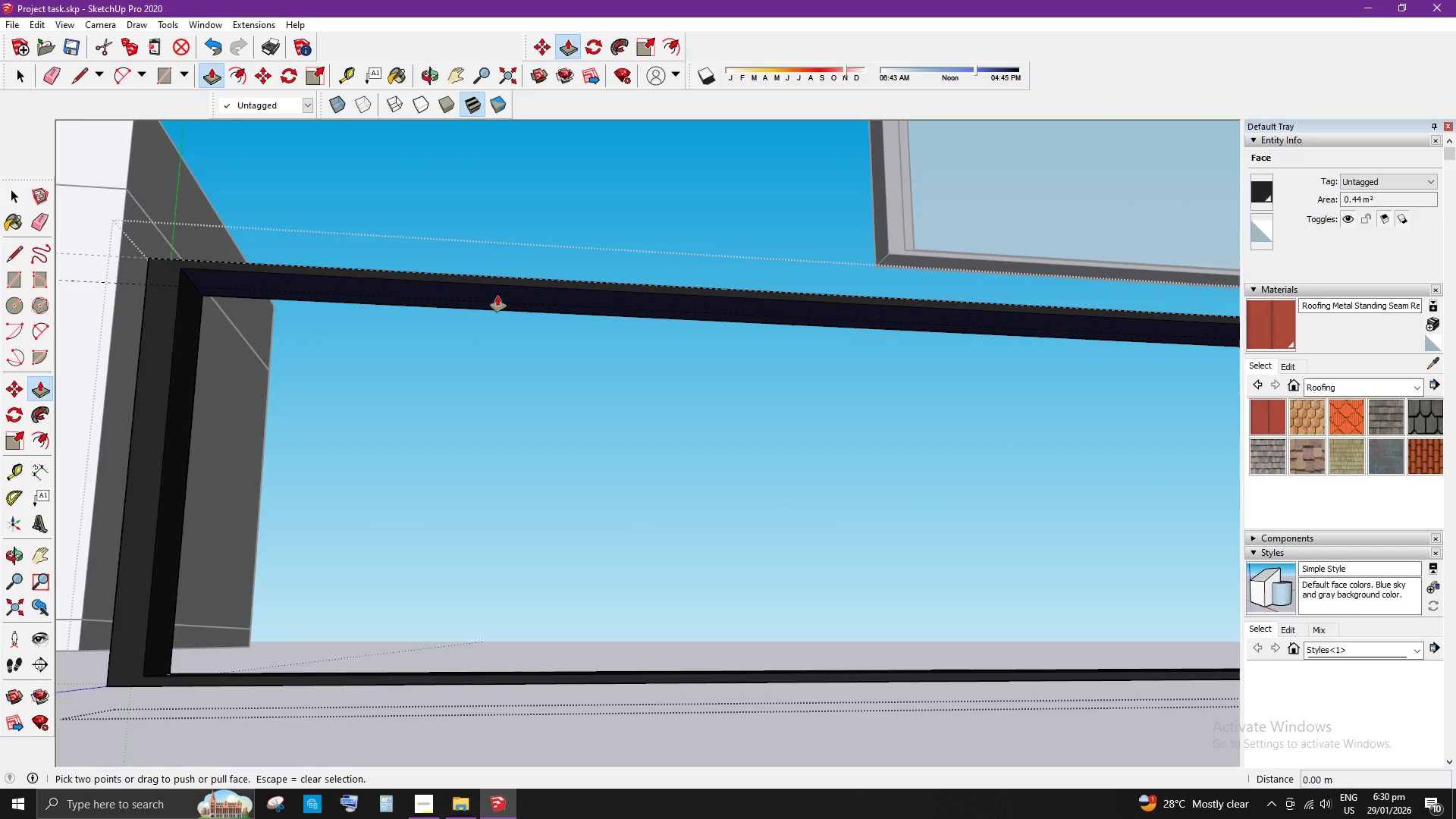 
key(P)
 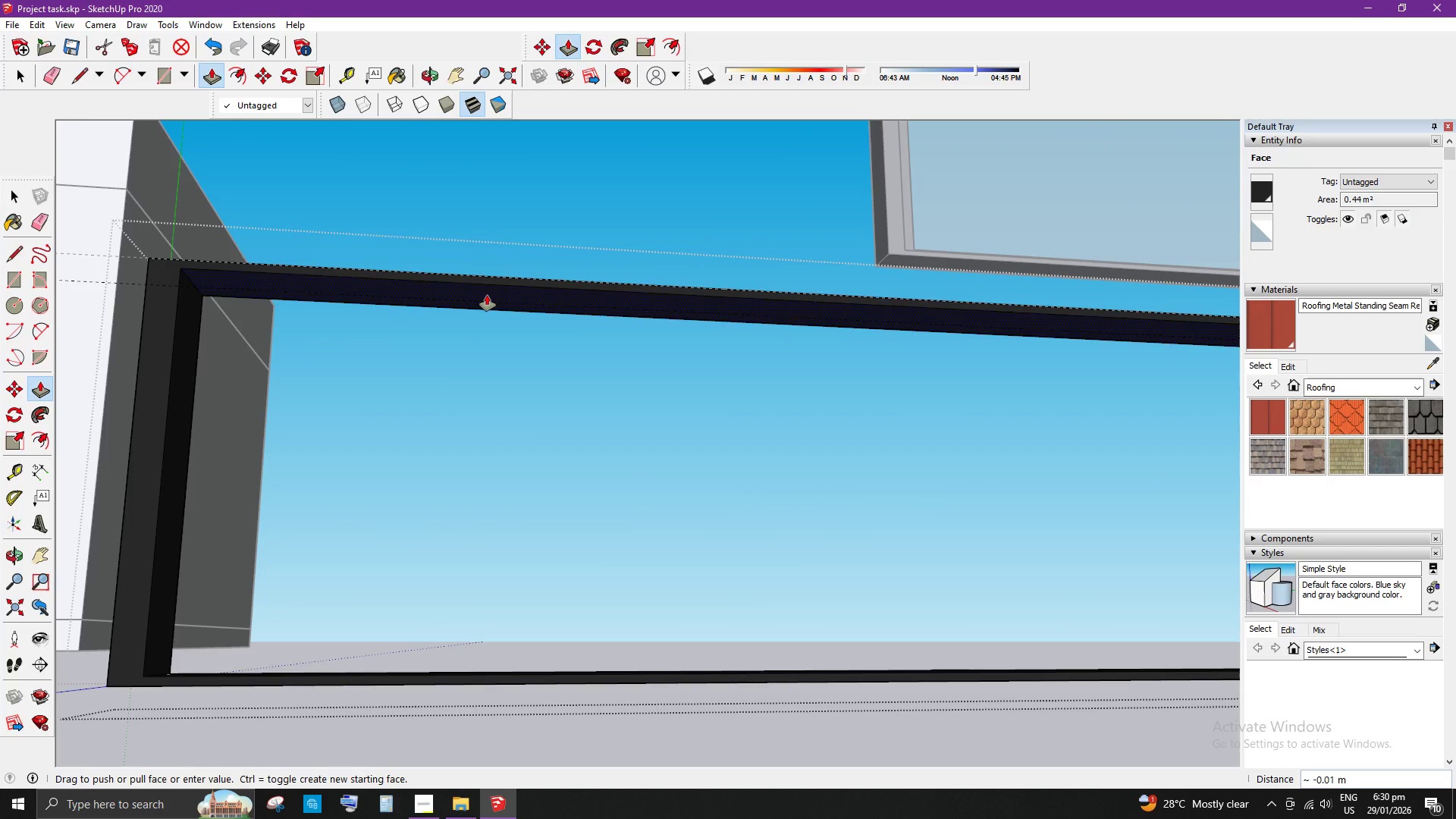 
left_click_drag(start_coordinate=[497, 296], to_coordinate=[391, 294])
 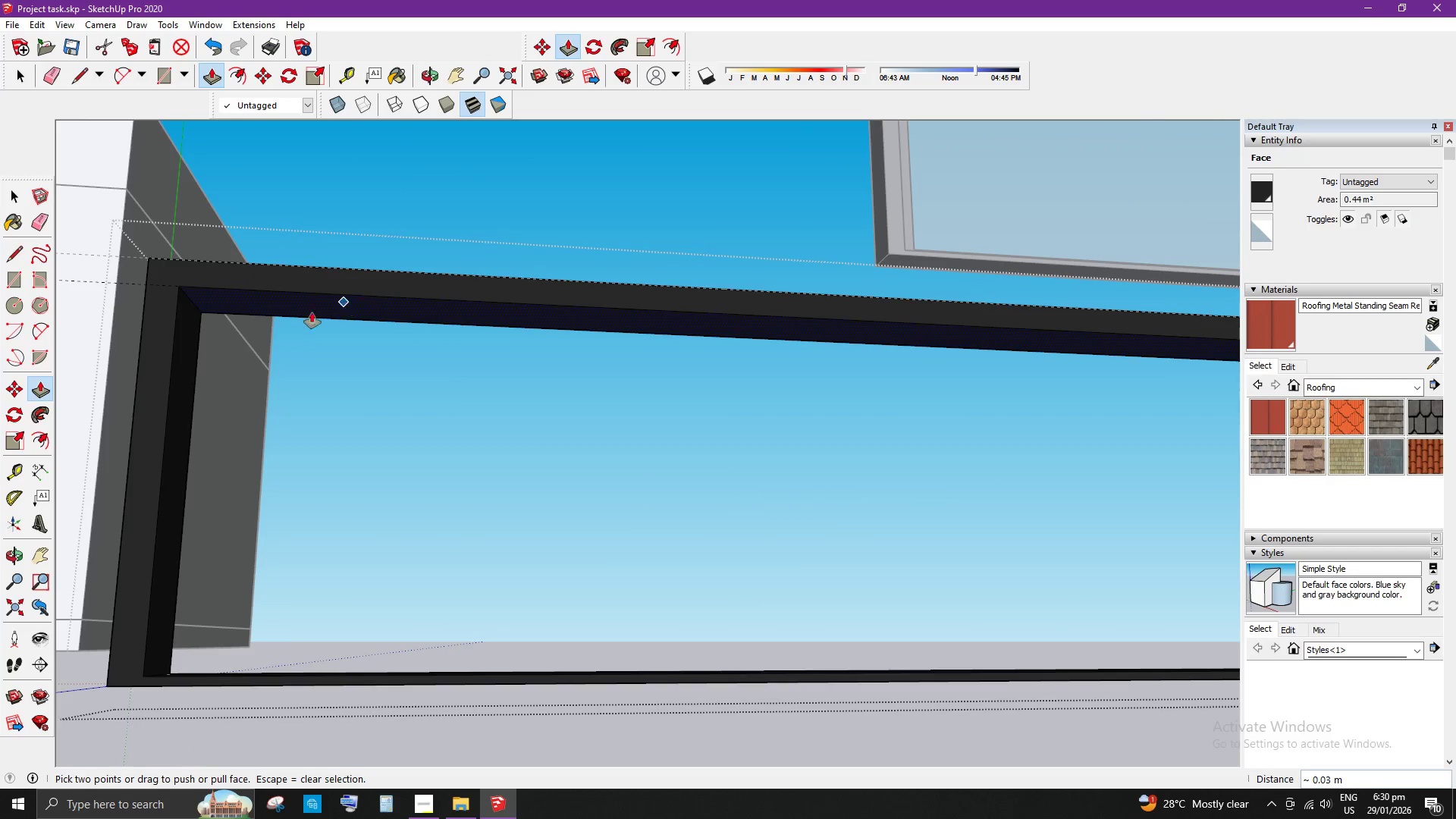 
key(Space)
 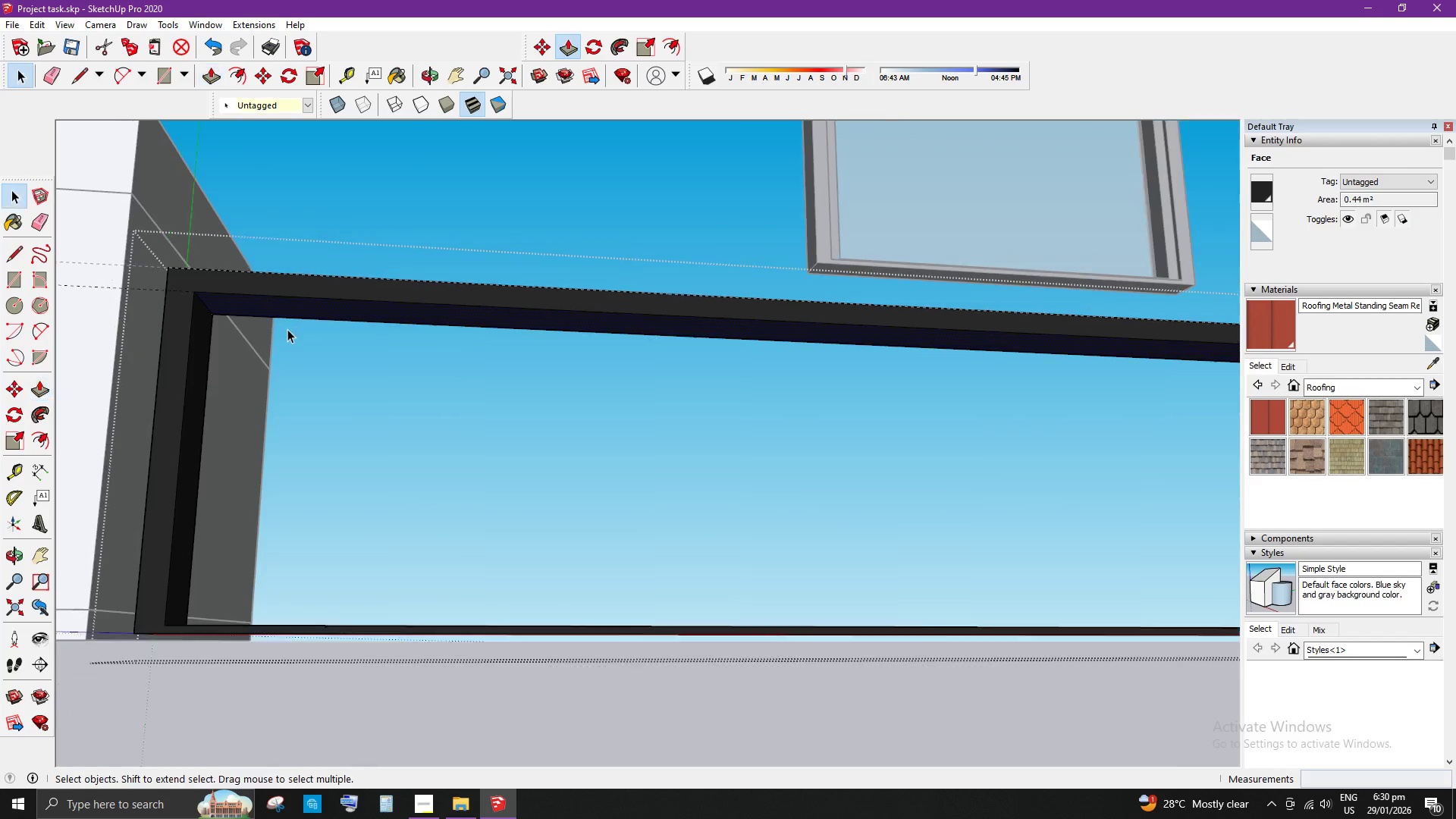 
scroll: coordinate [571, 680], scroll_direction: down, amount: 30.0
 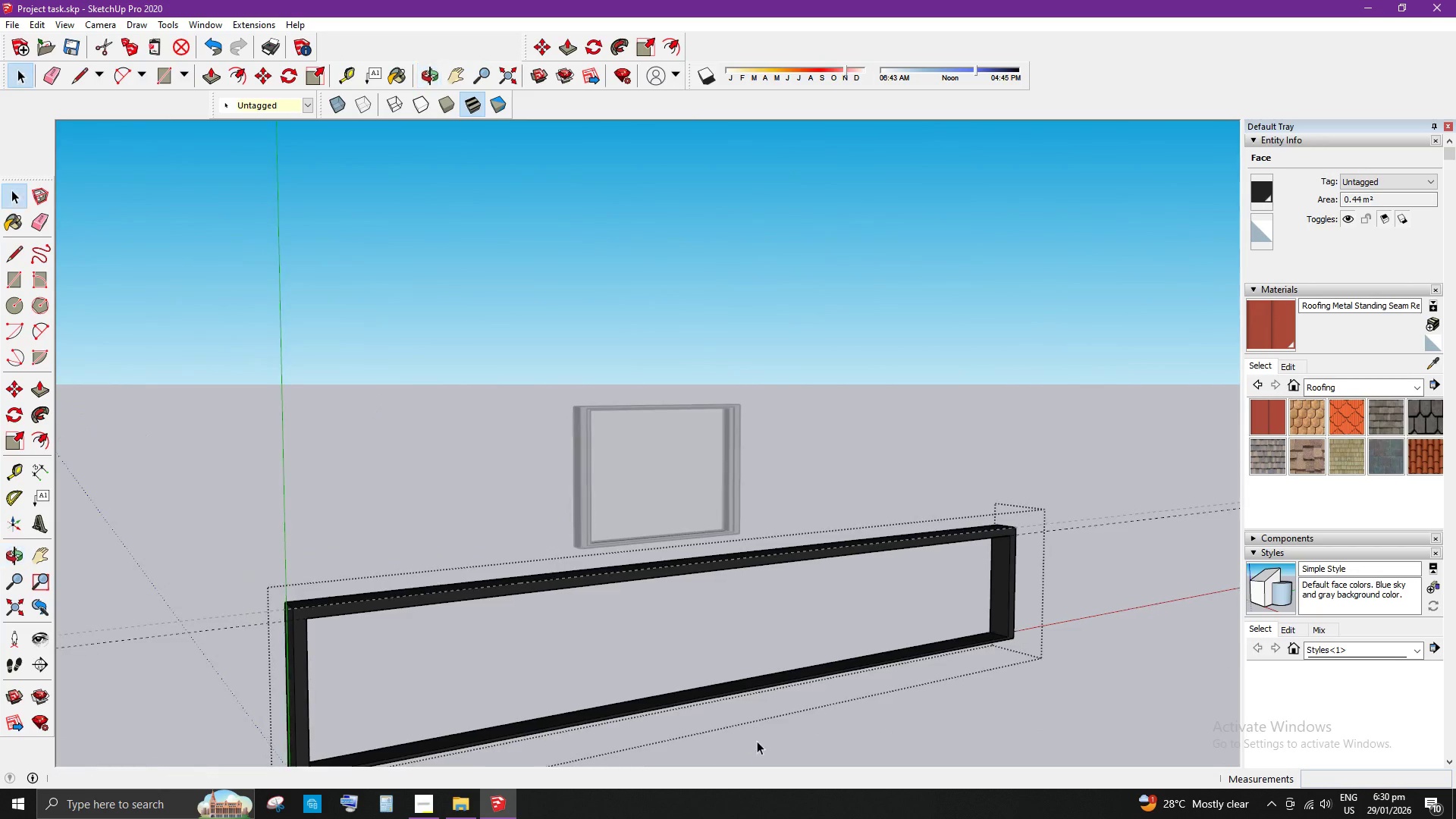 
left_click([602, 690])
 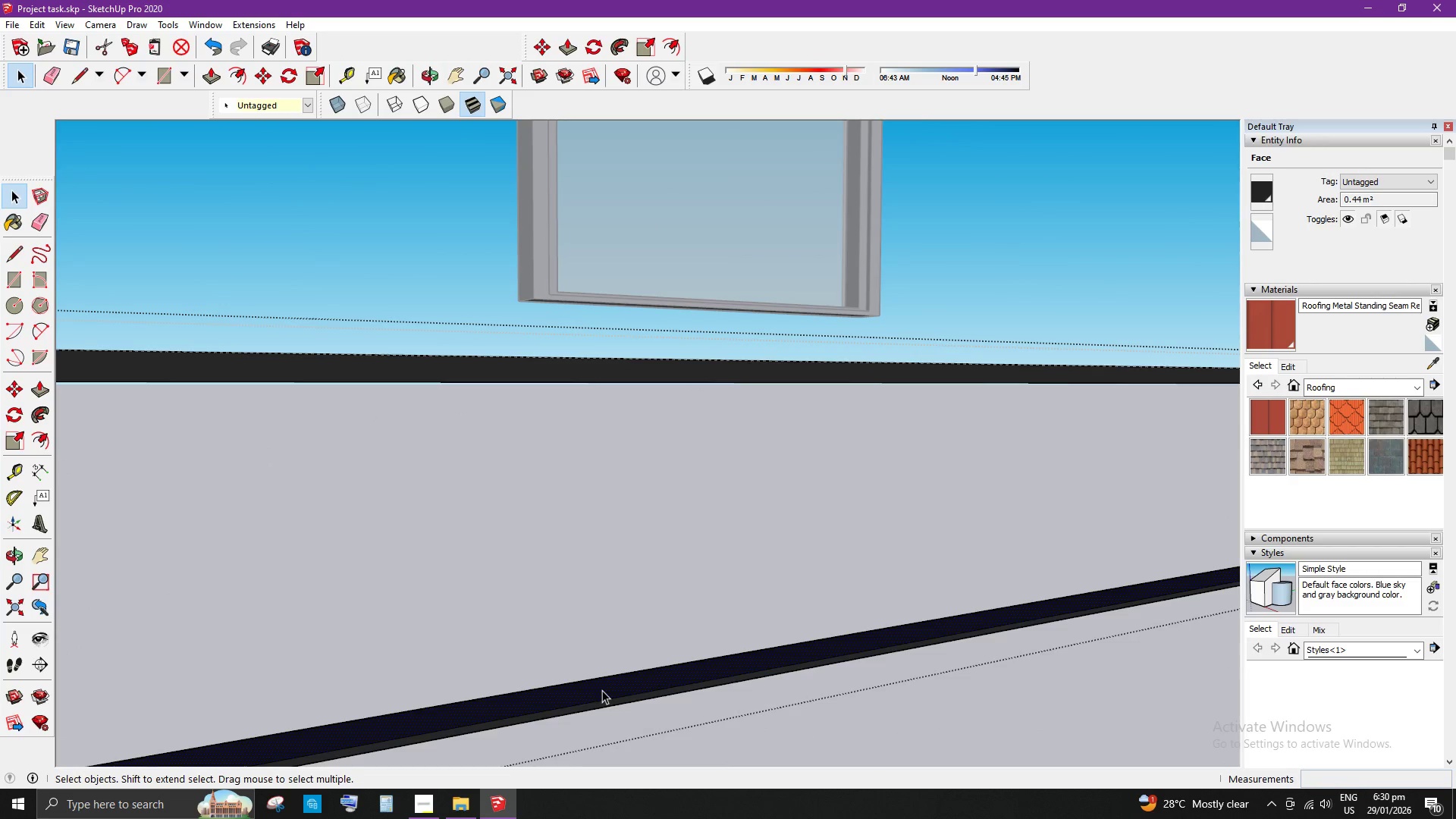 
scroll: coordinate [600, 701], scroll_direction: up, amount: 9.0
 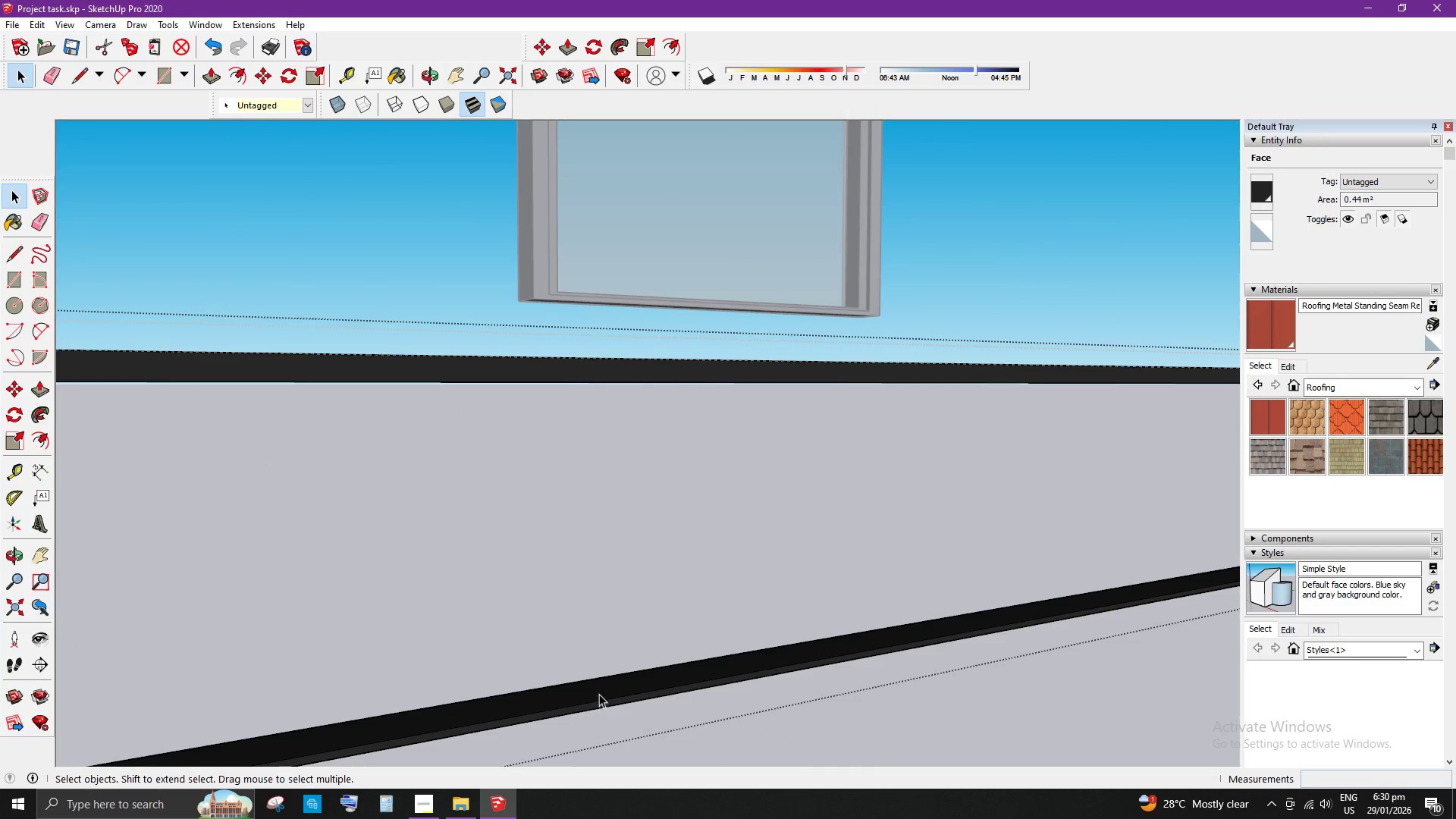 
key(P)
 